 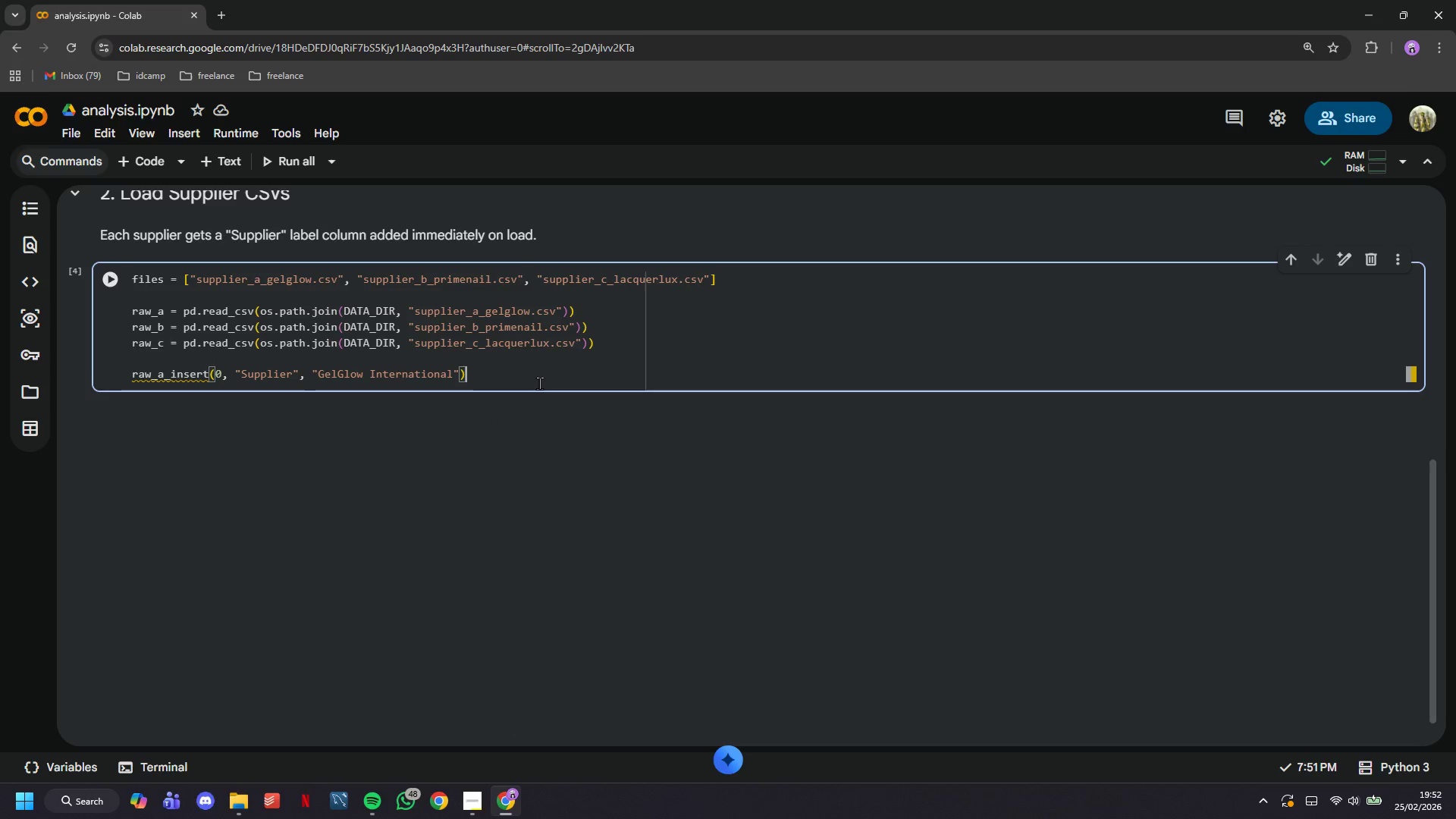 
key(ArrowRight)
 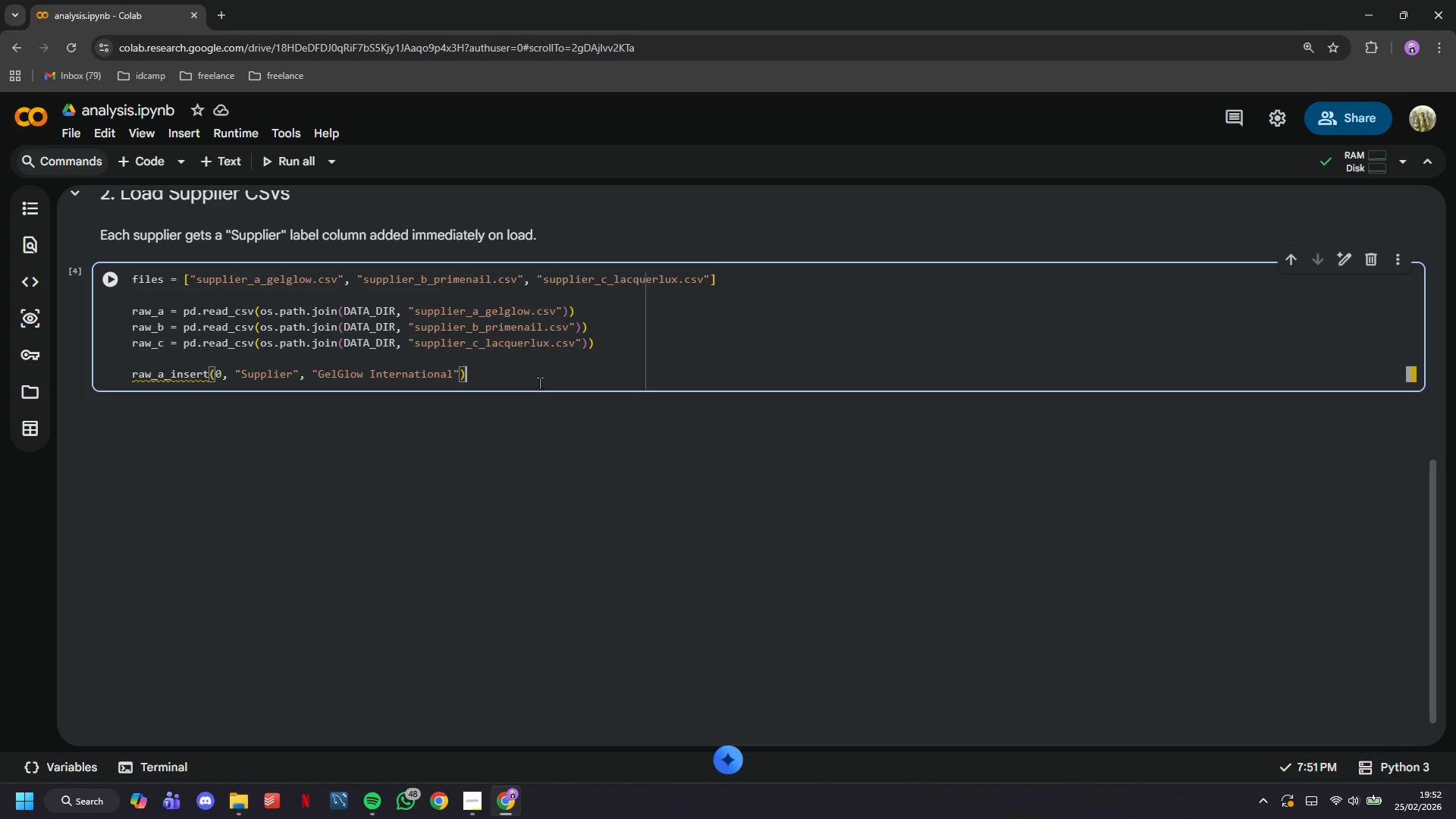 
key(Enter)
 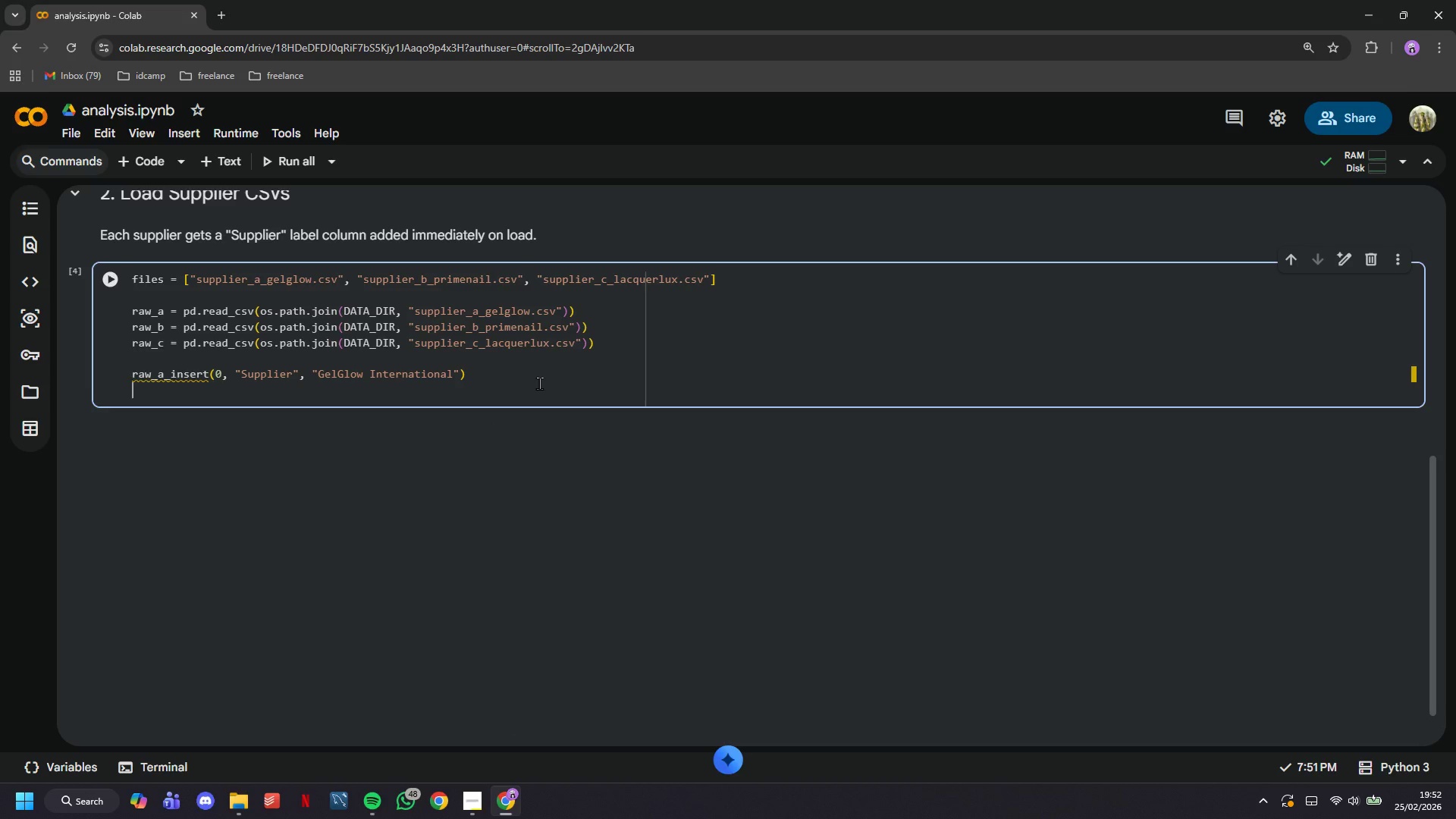 
type(raw_b)
 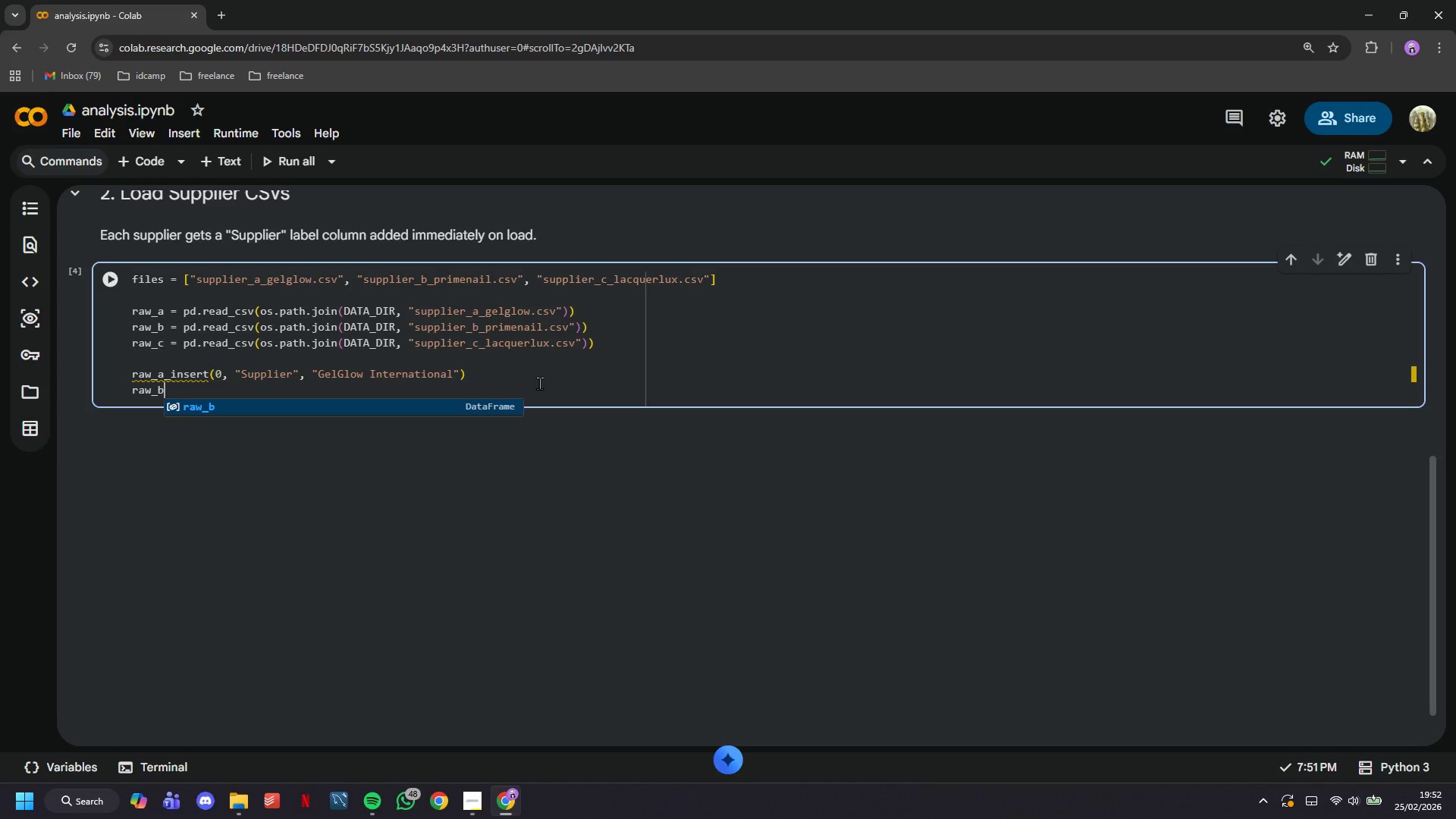 
key(ArrowUp)
 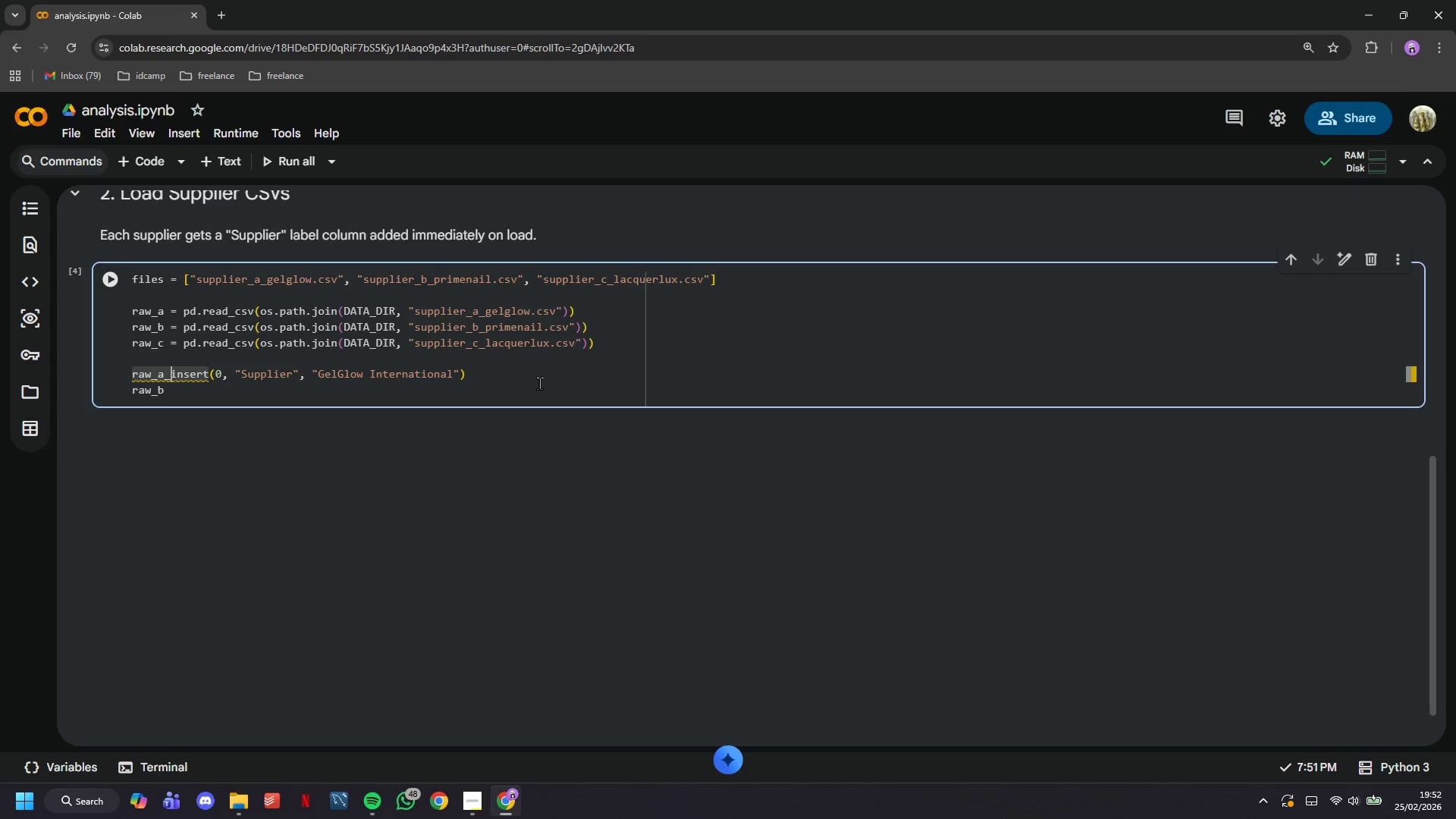 
key(ArrowRight)
 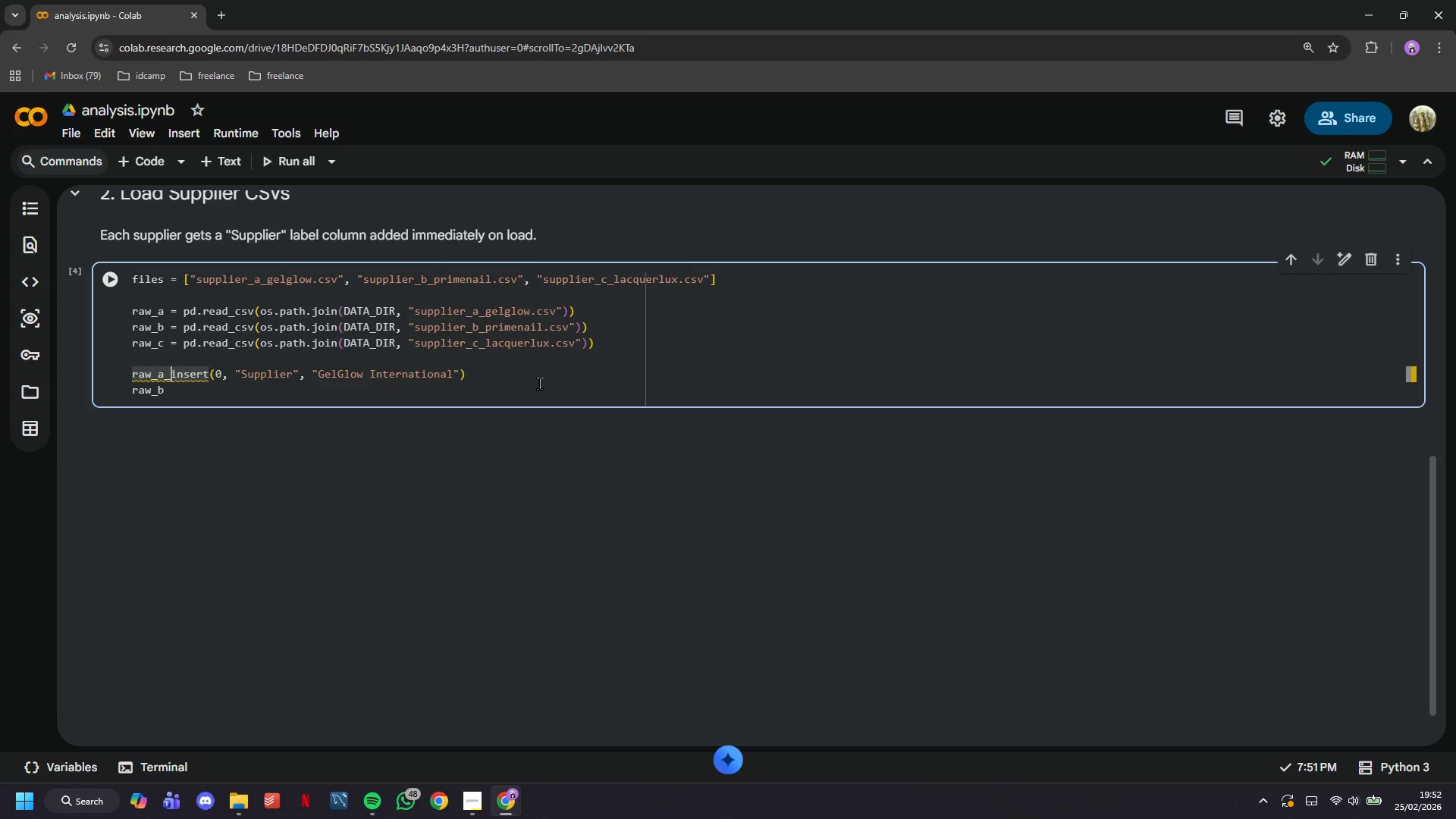 
key(Backspace)
 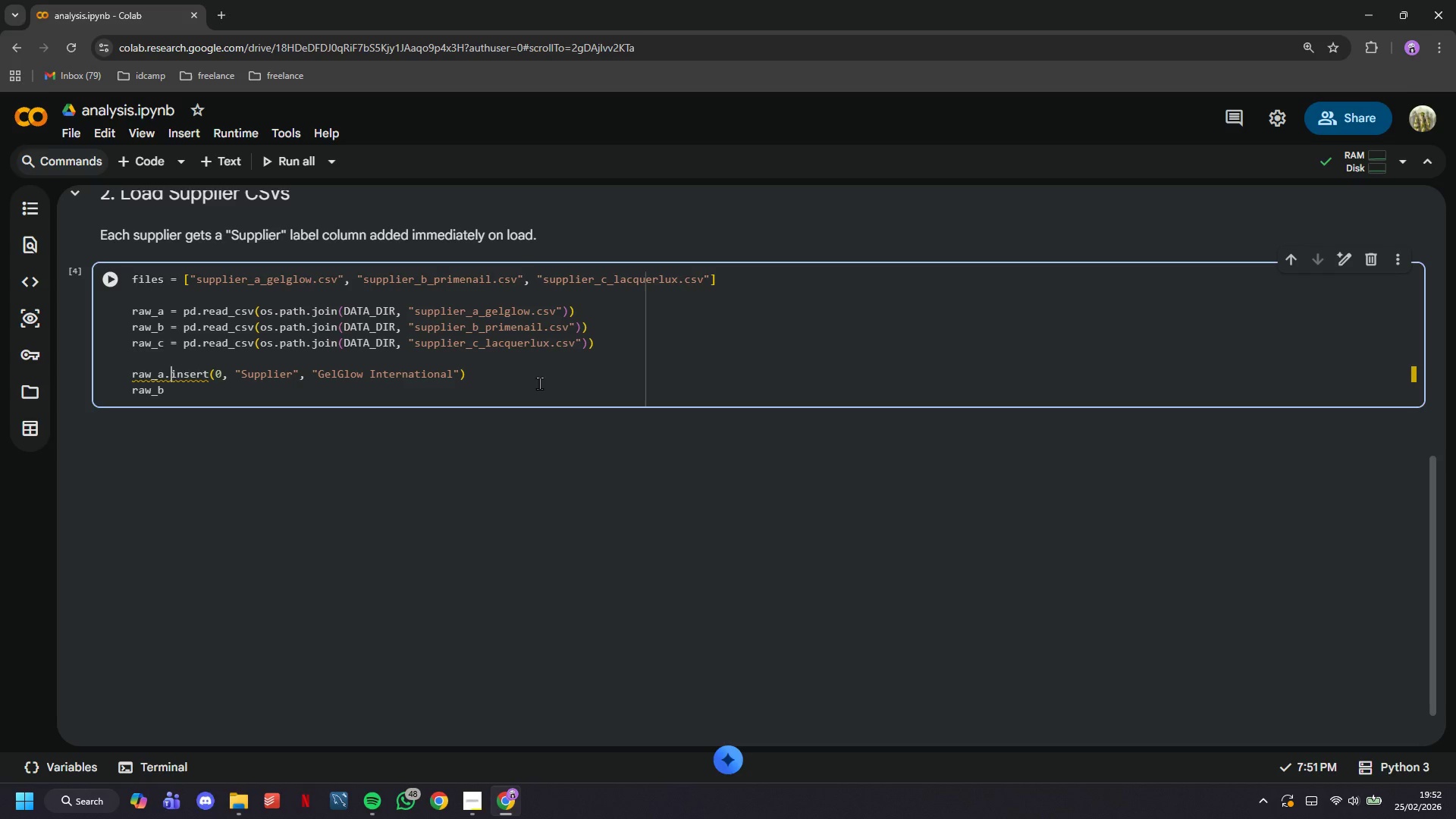 
key(Period)
 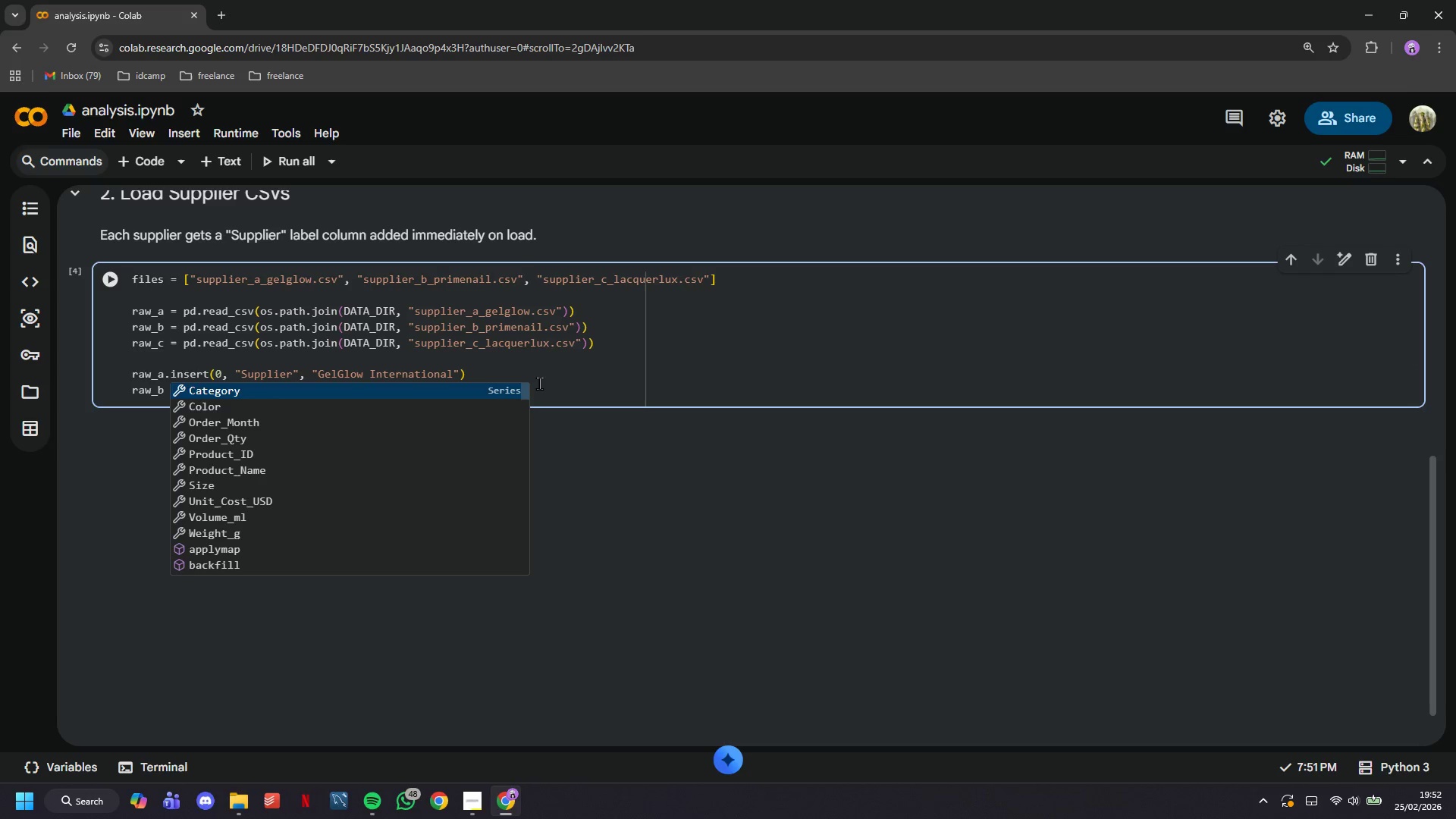 
key(ArrowDown)
 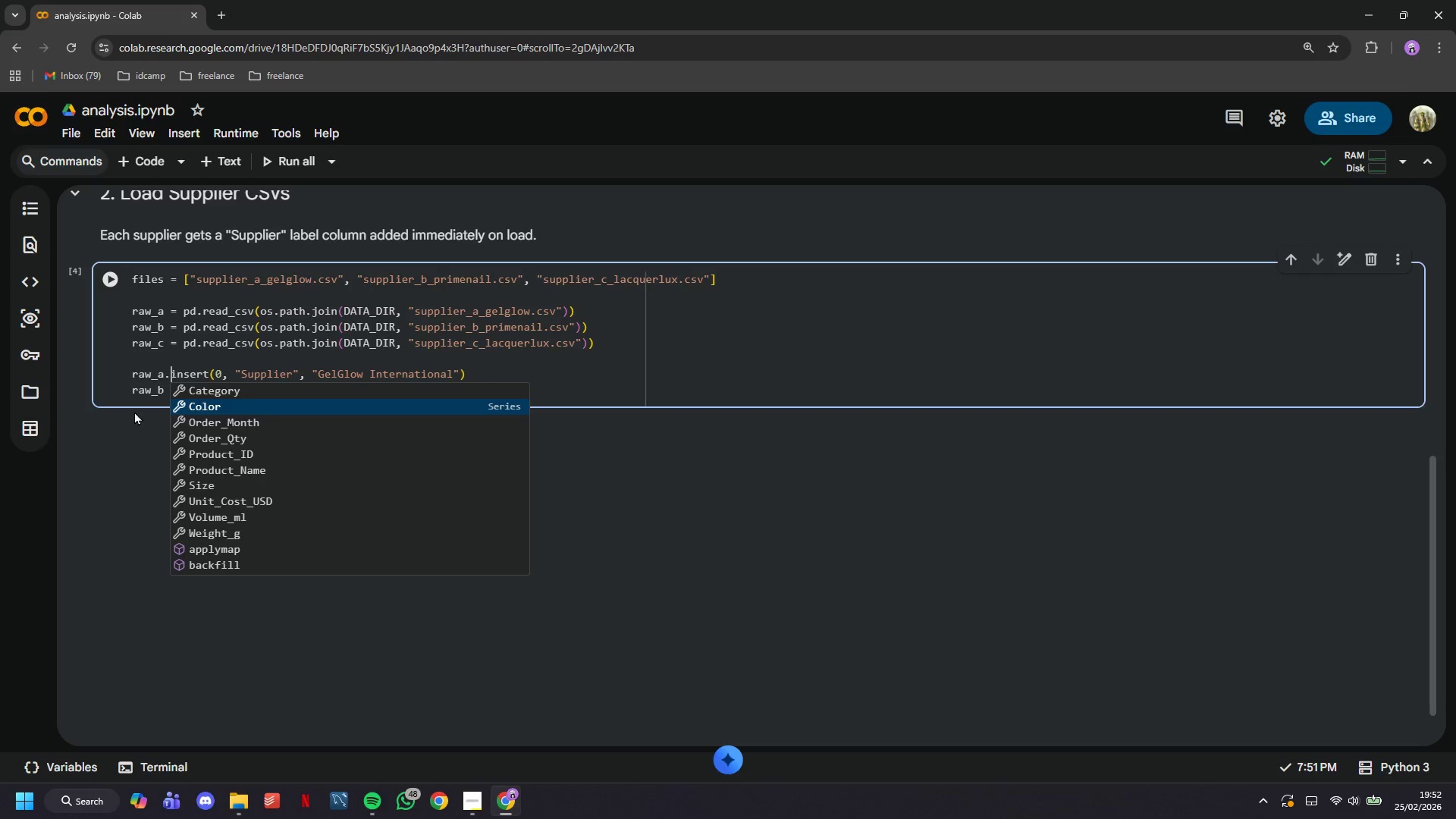 
left_click_drag(start_coordinate=[139, 394], to_coordinate=[145, 391])
 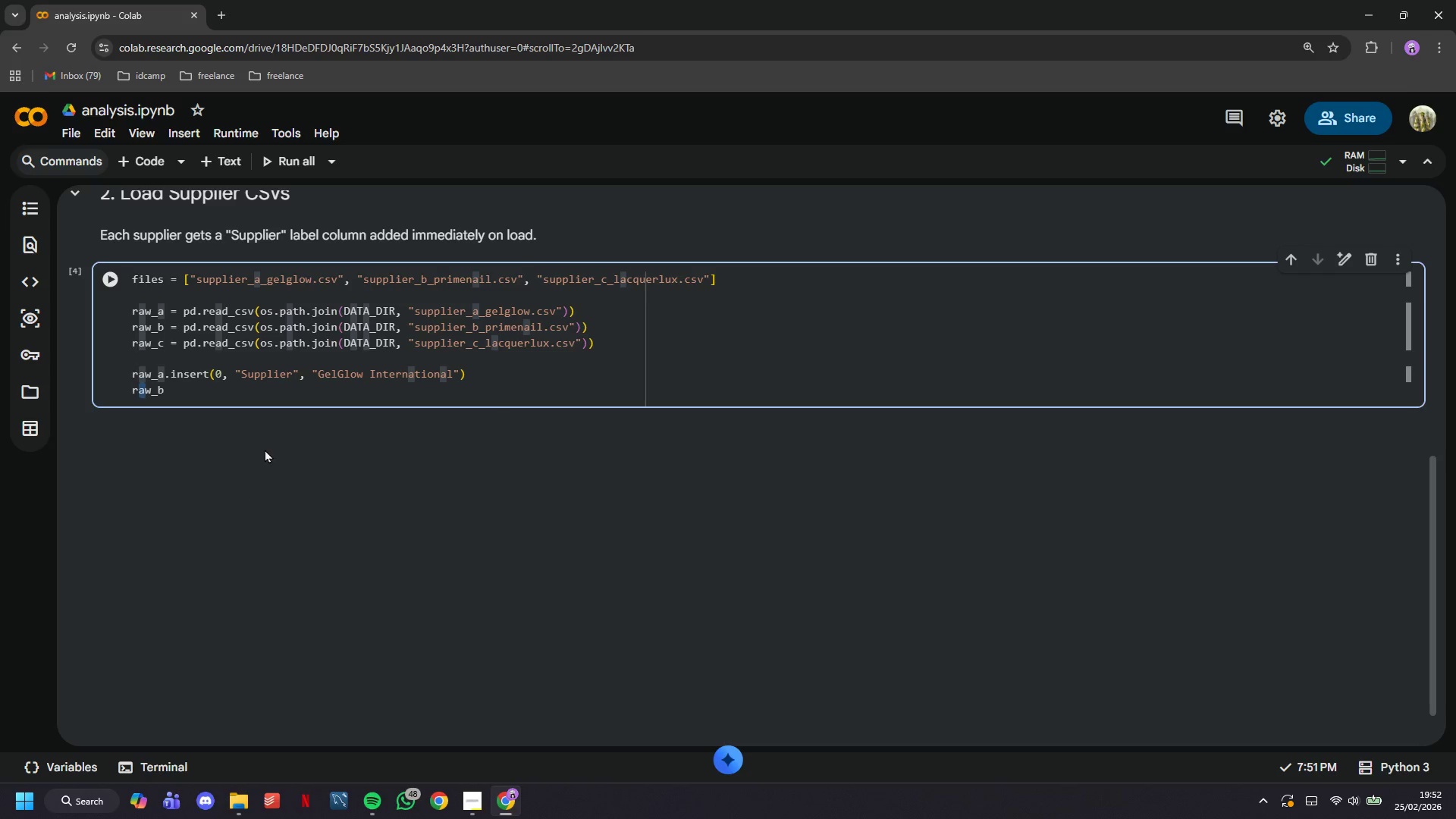 
key(ArrowRight)
 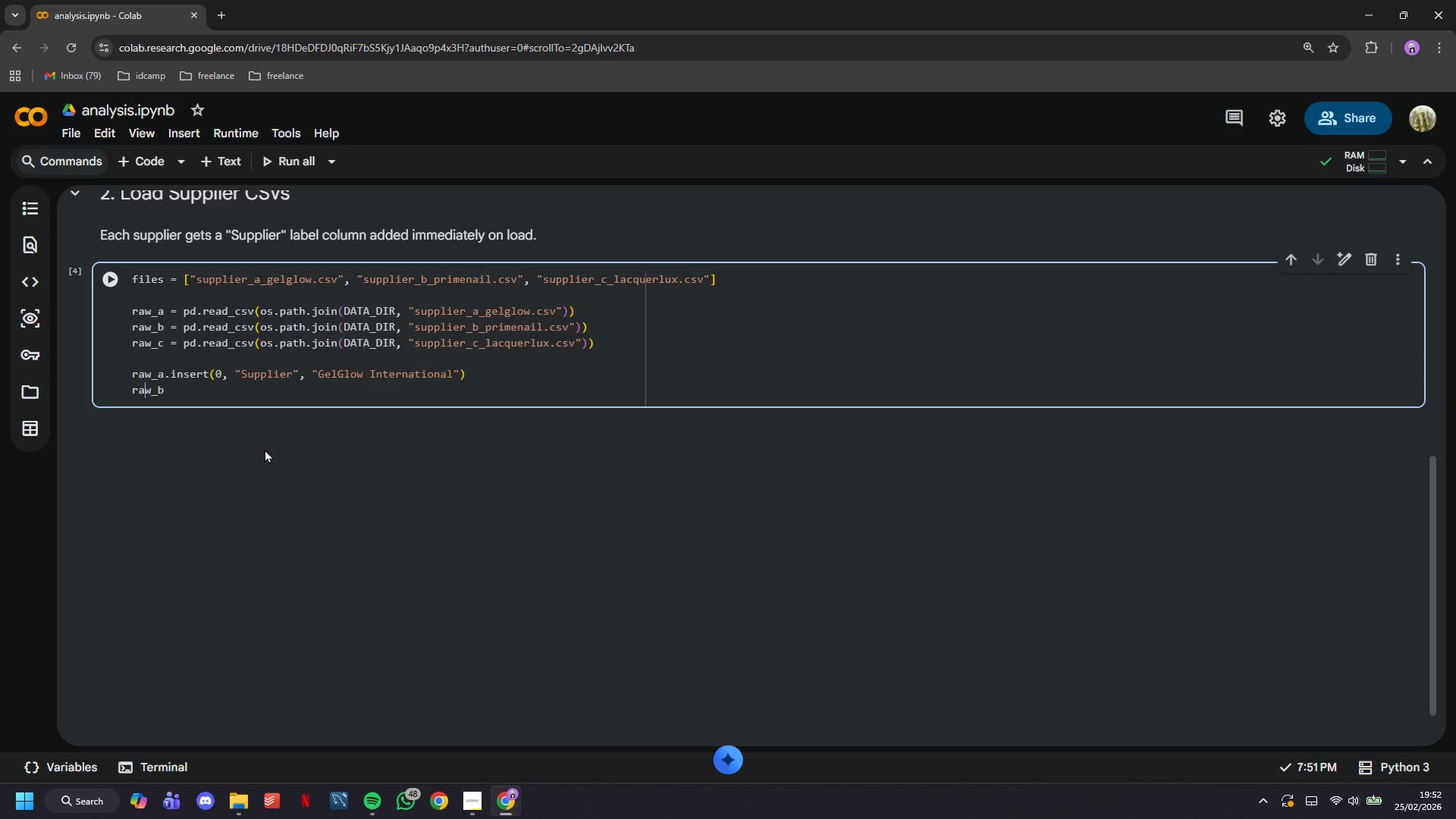 
key(ArrowRight)
 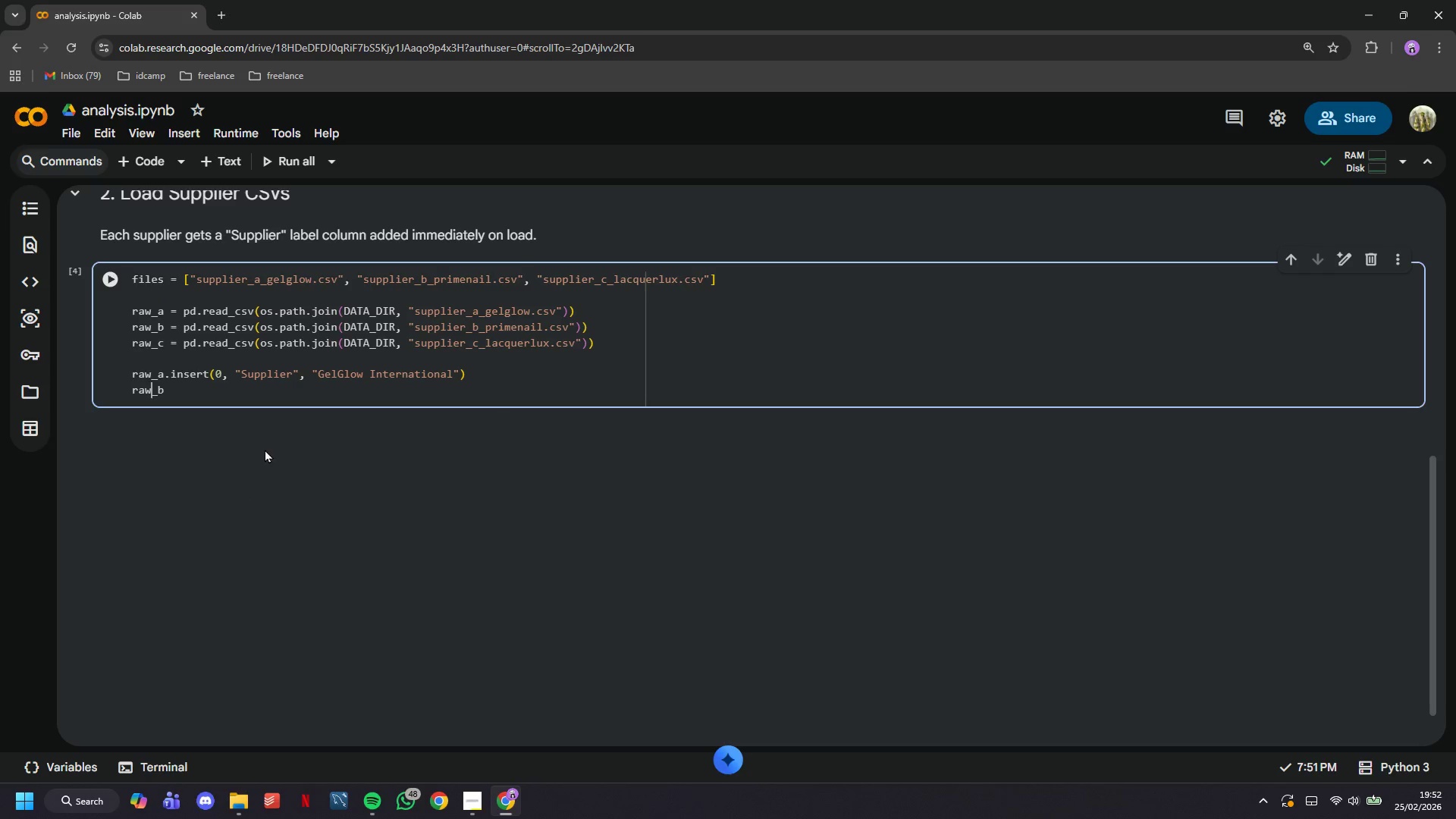 
key(ArrowRight)
 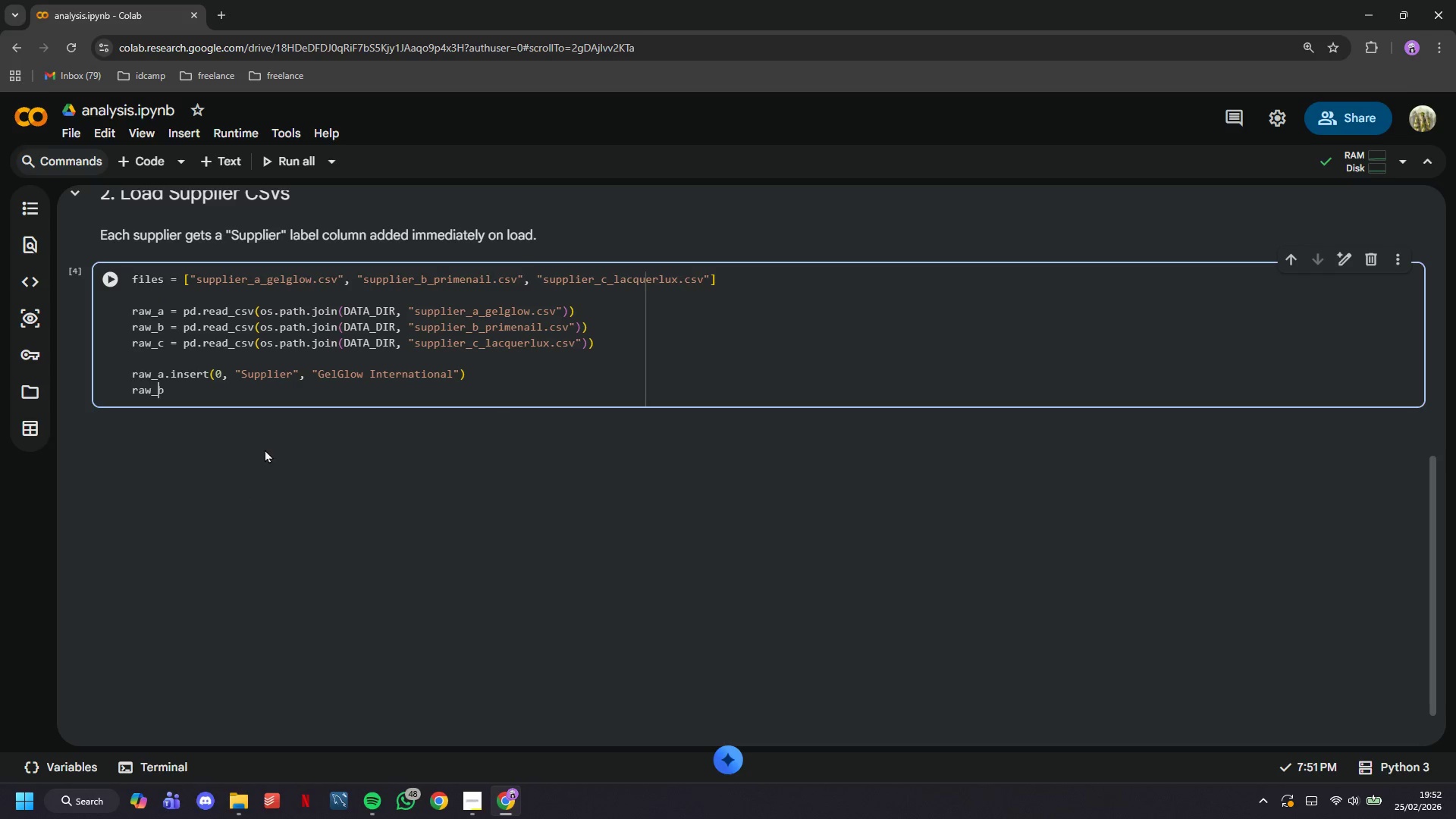 
key(ArrowRight)
 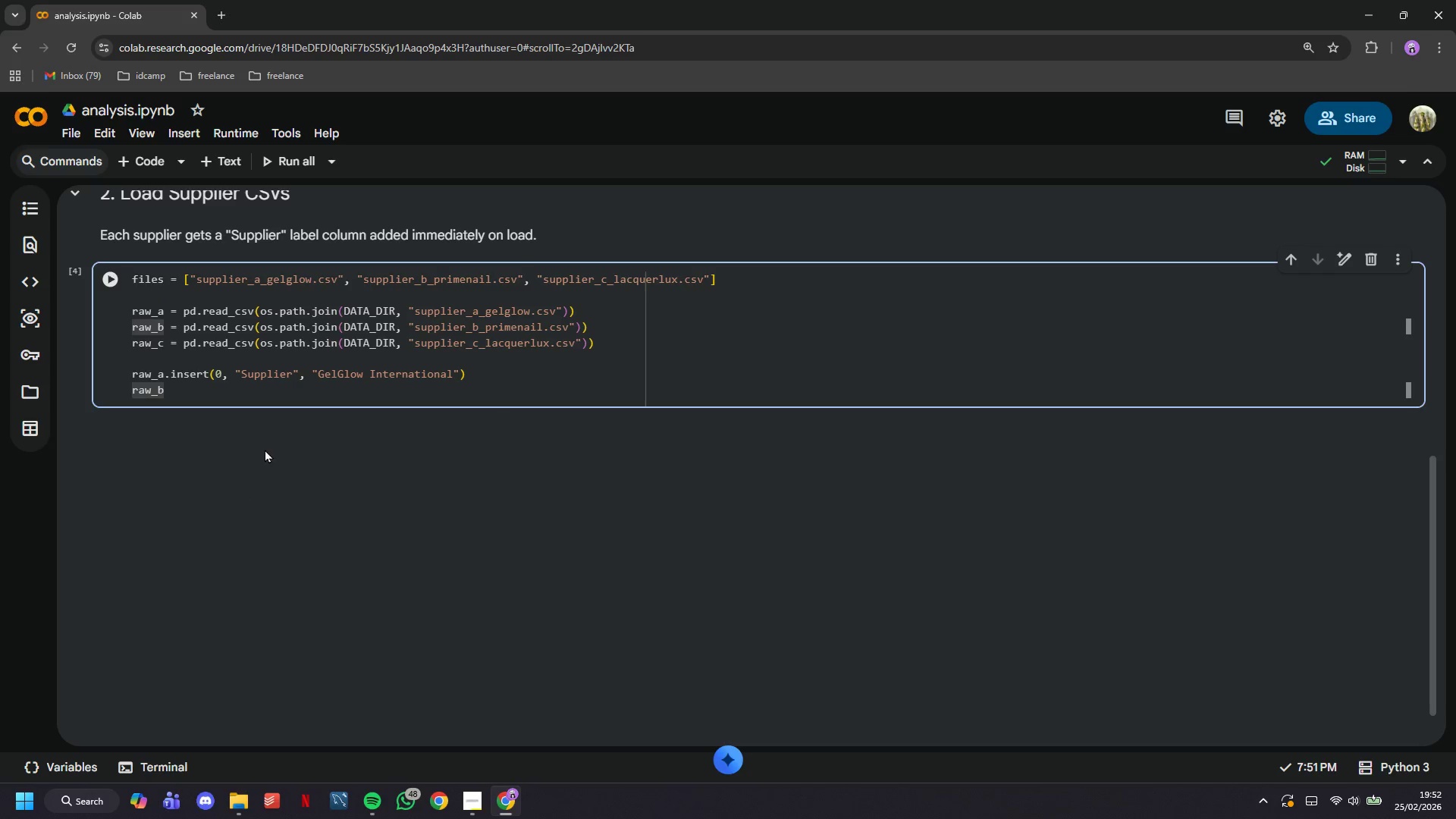 
type(.insert(0, "Supplier)
 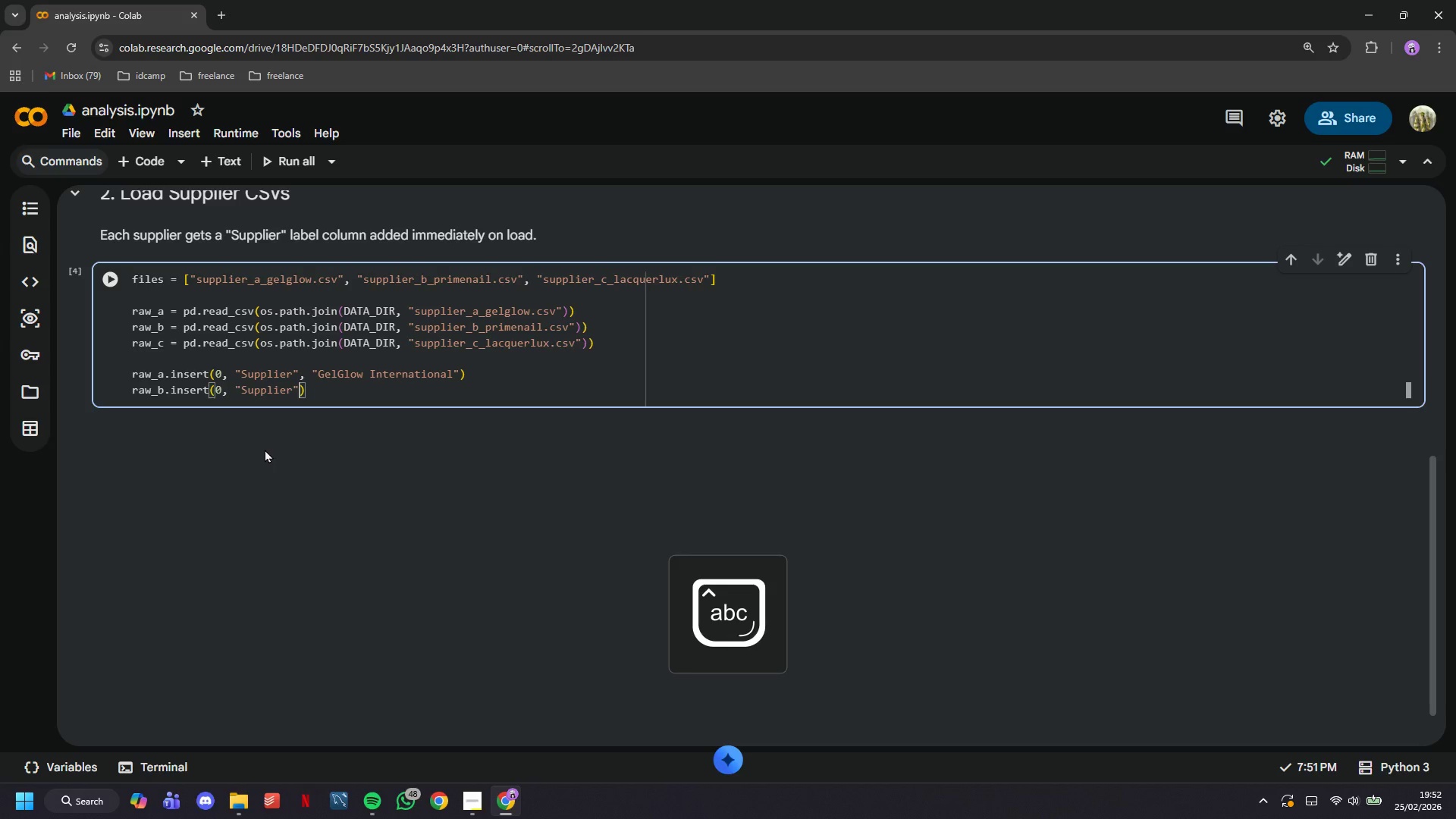 
 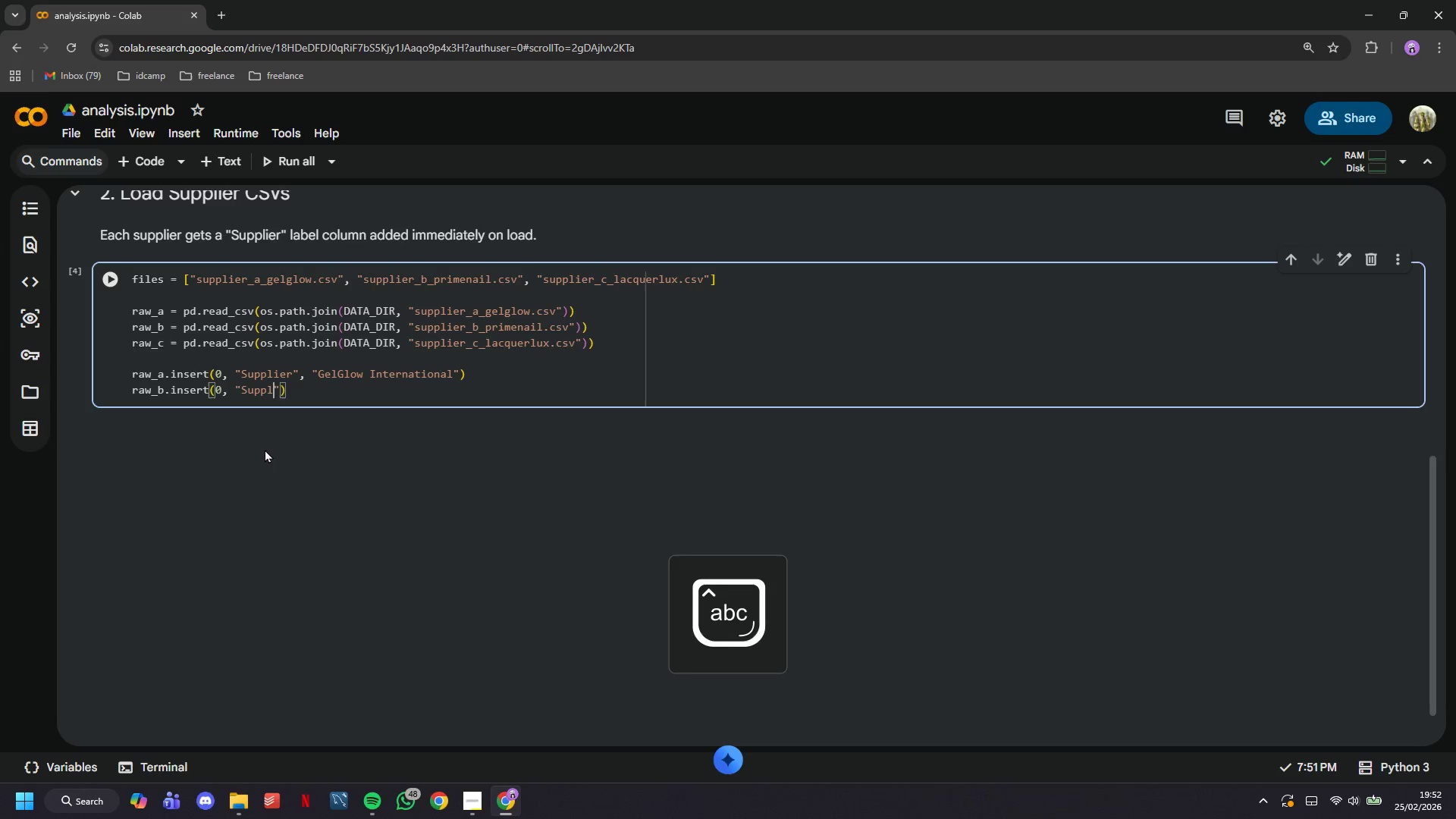 
key(ArrowRight)
 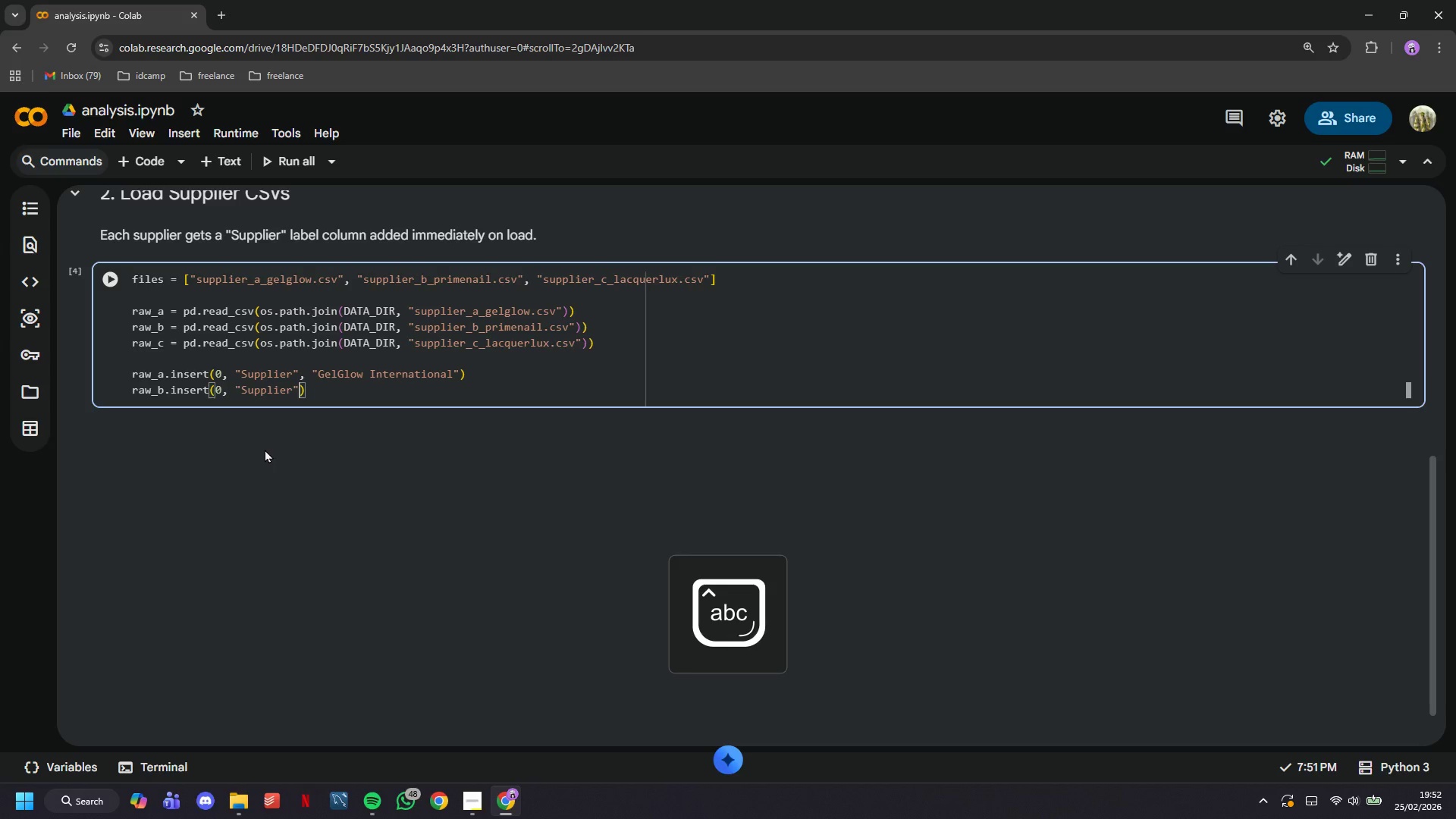 
type(, "PrimeNail Canada)
 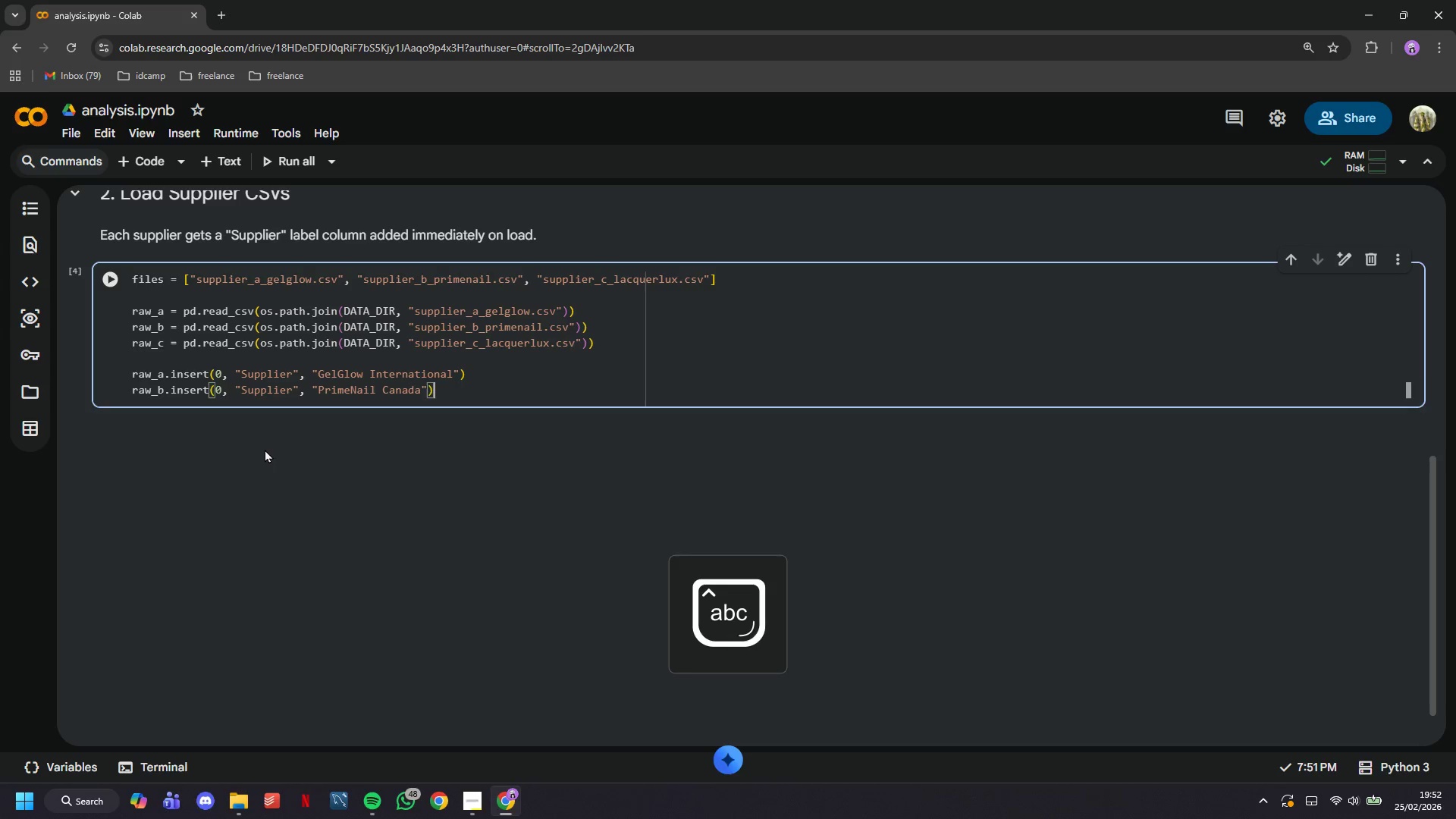 
 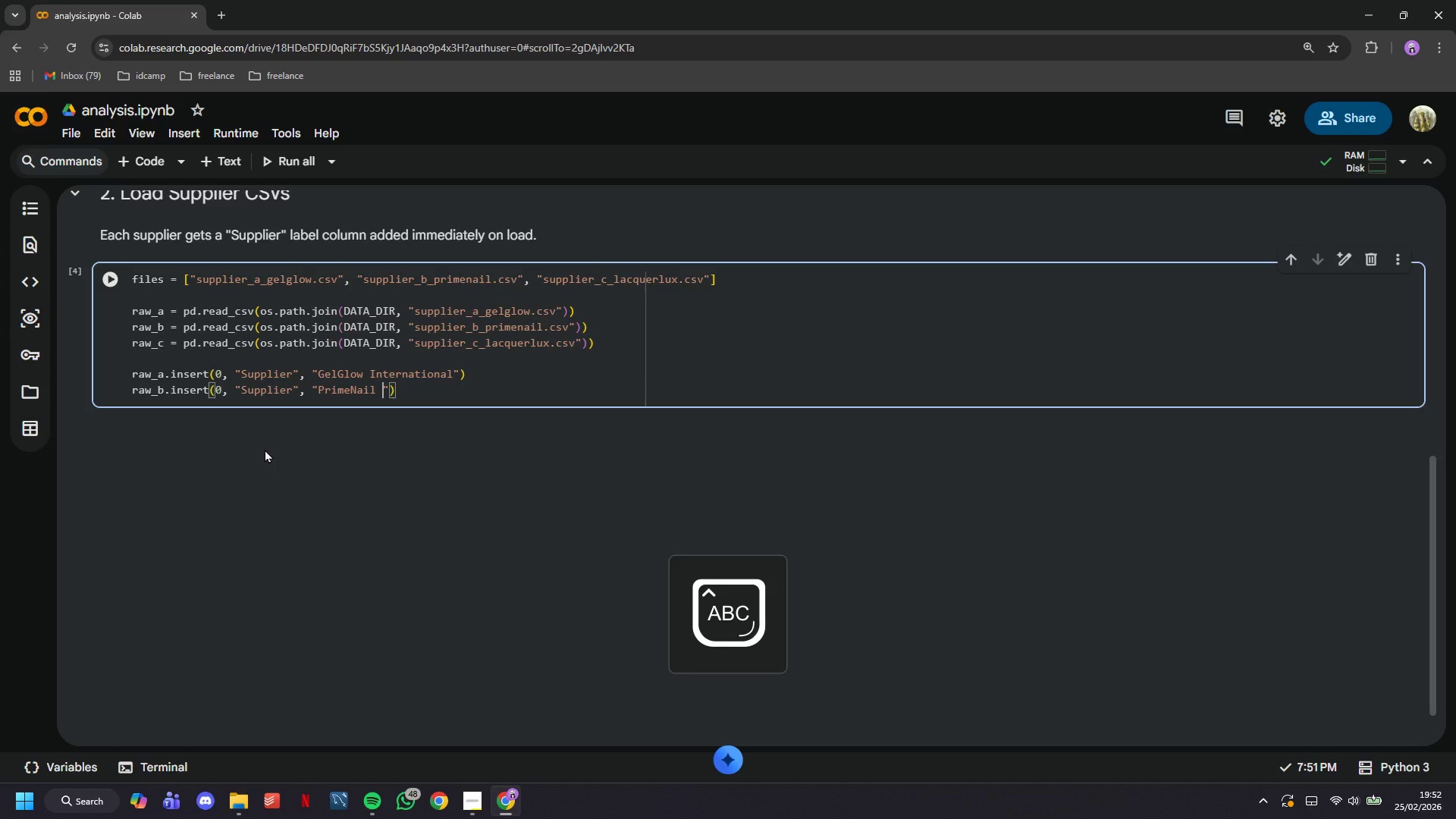 
key(ArrowRight)
 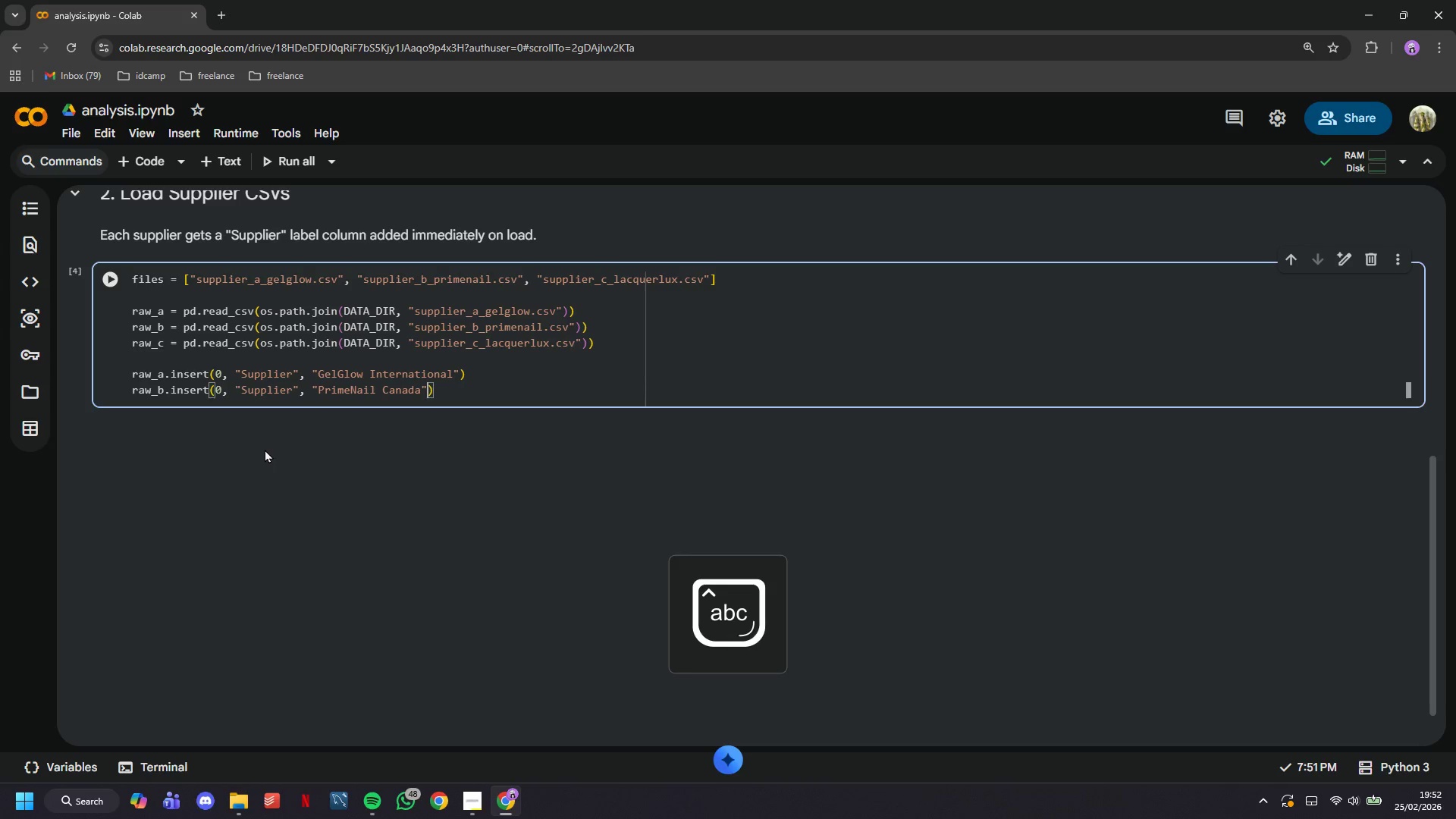 
key(ArrowRight)
 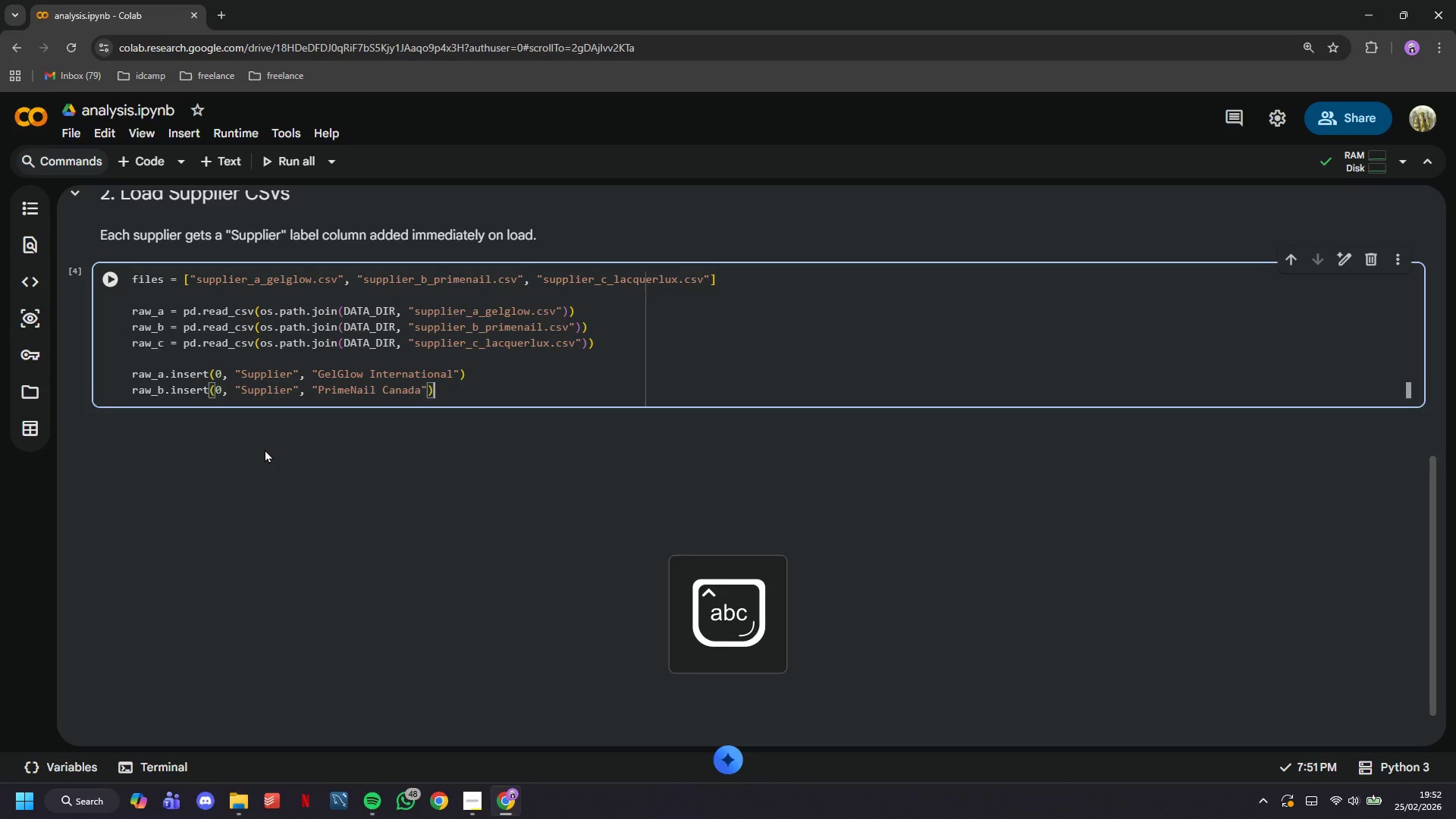 
key(Enter)
 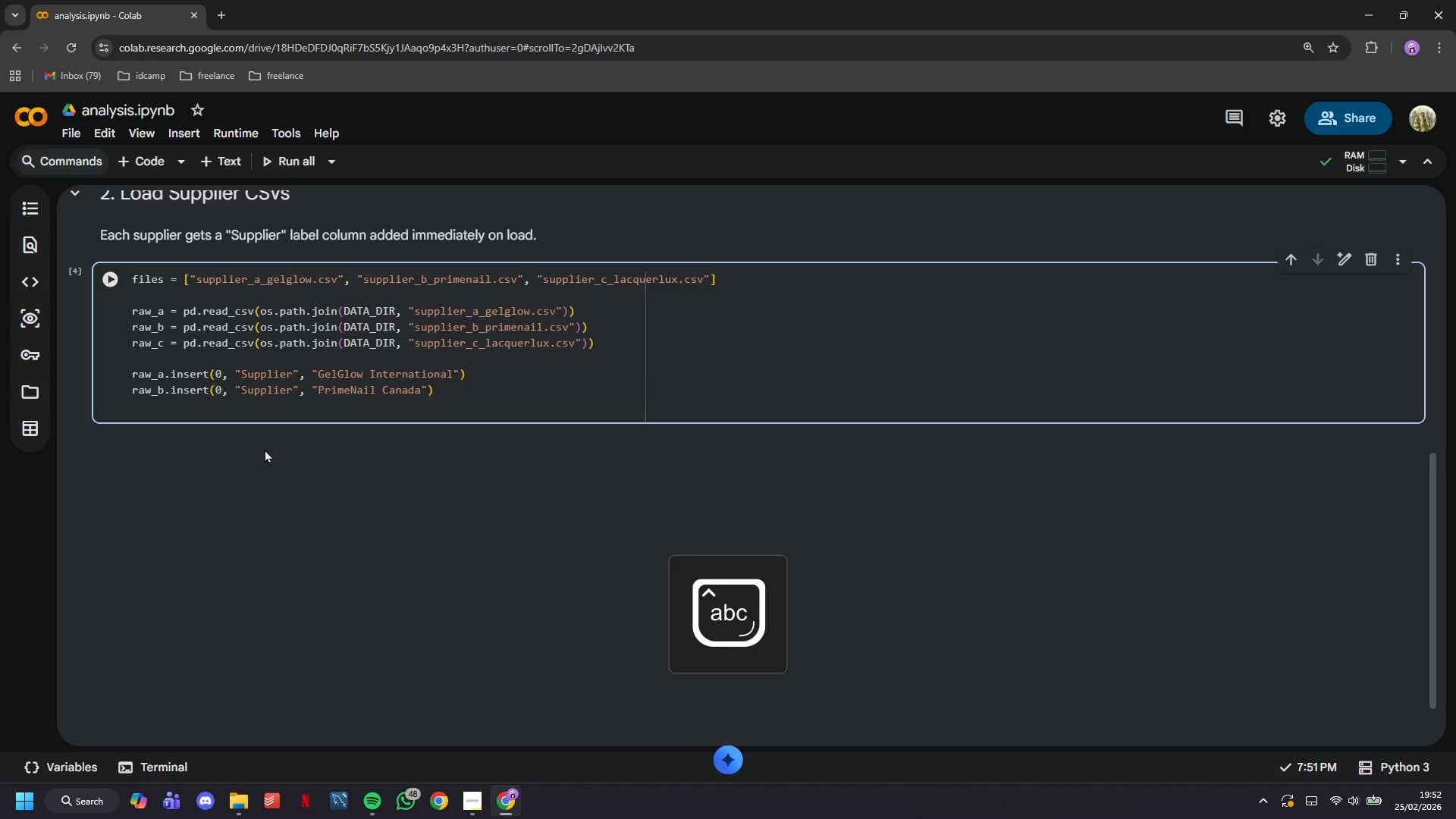 
type(raw_c.insert(0, "Supplier)
 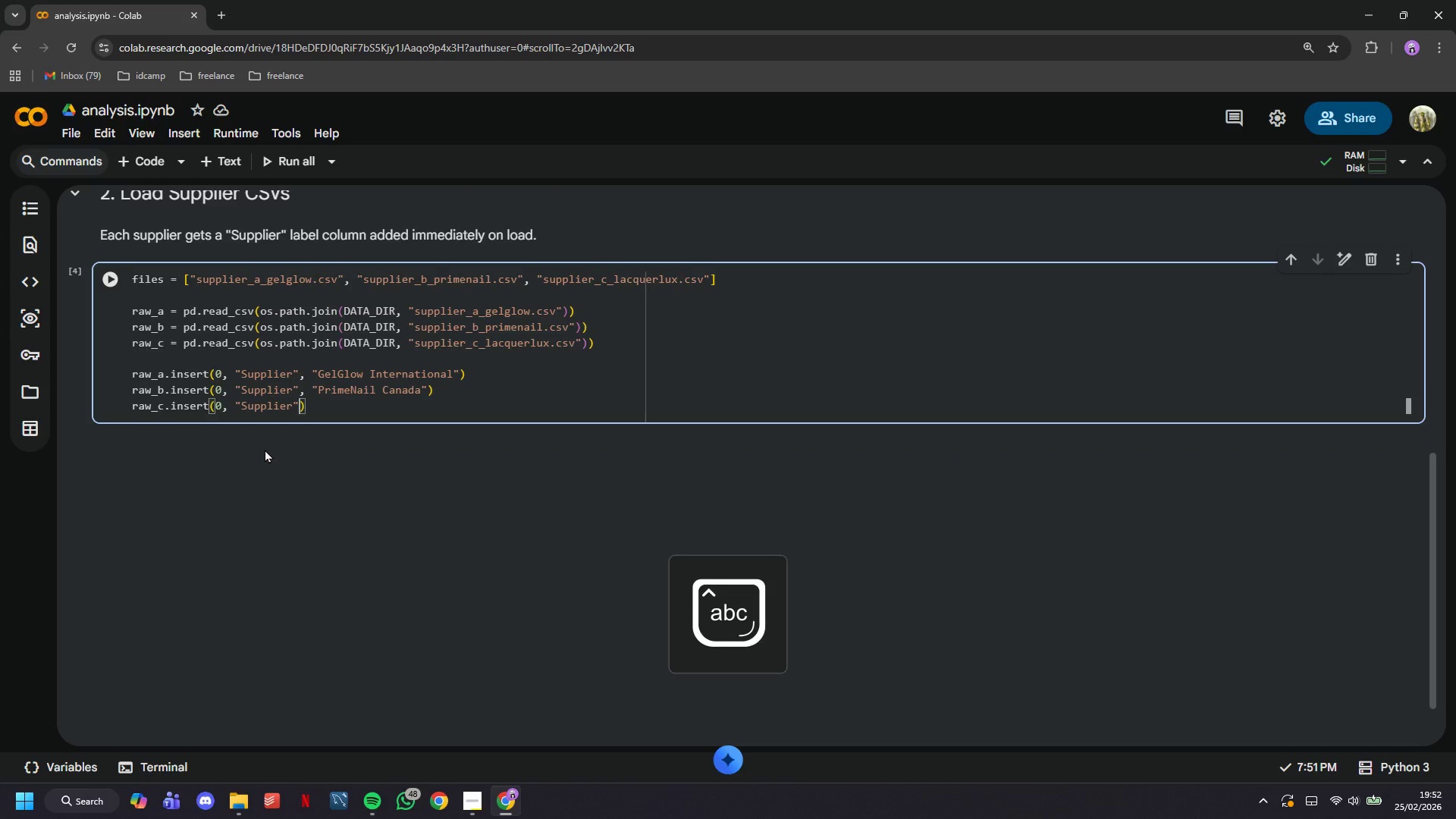 
 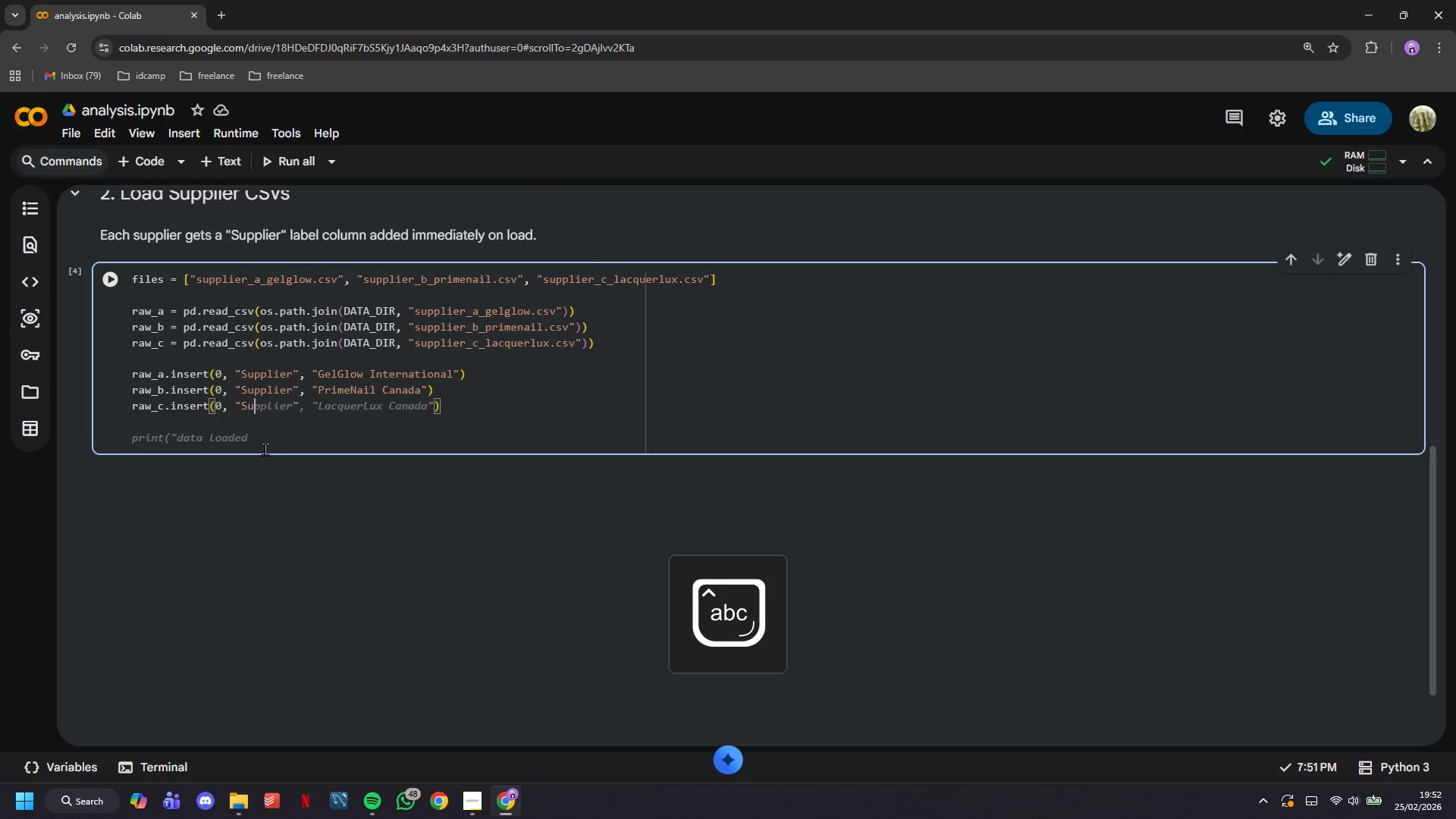 
key(ArrowRight)
 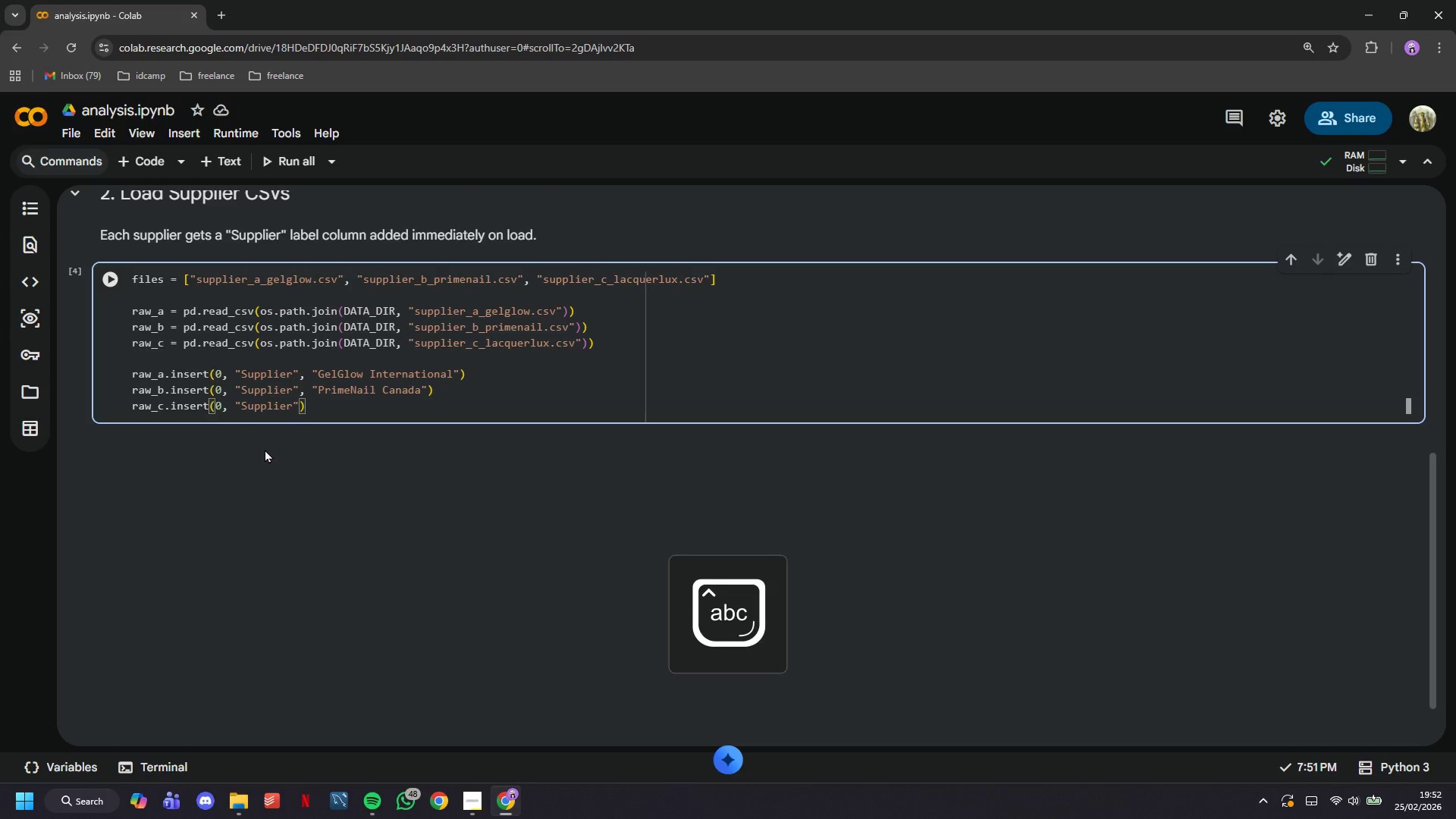 
type(, "LacquerLux Europa)
 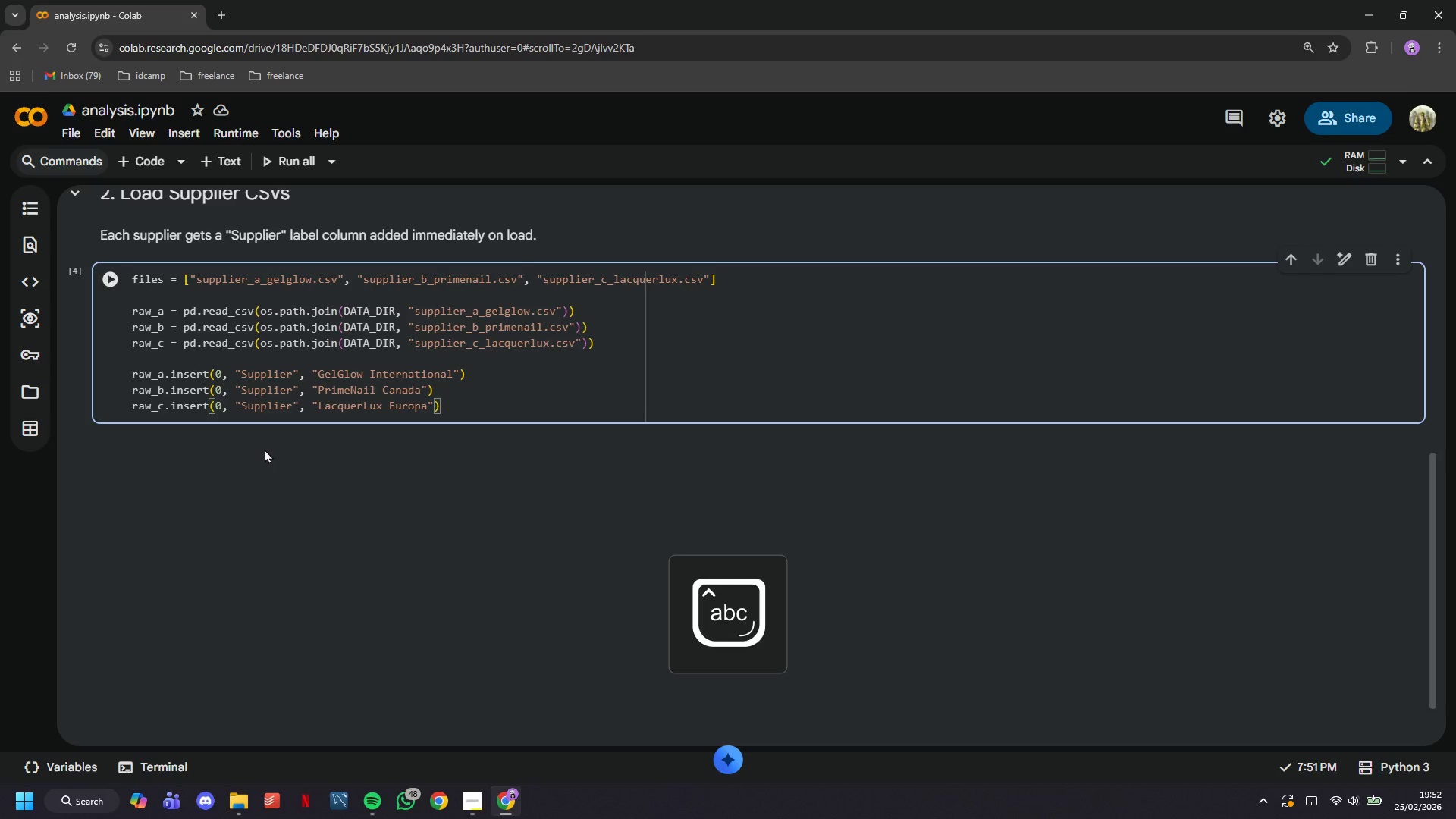 
key(ArrowRight)
 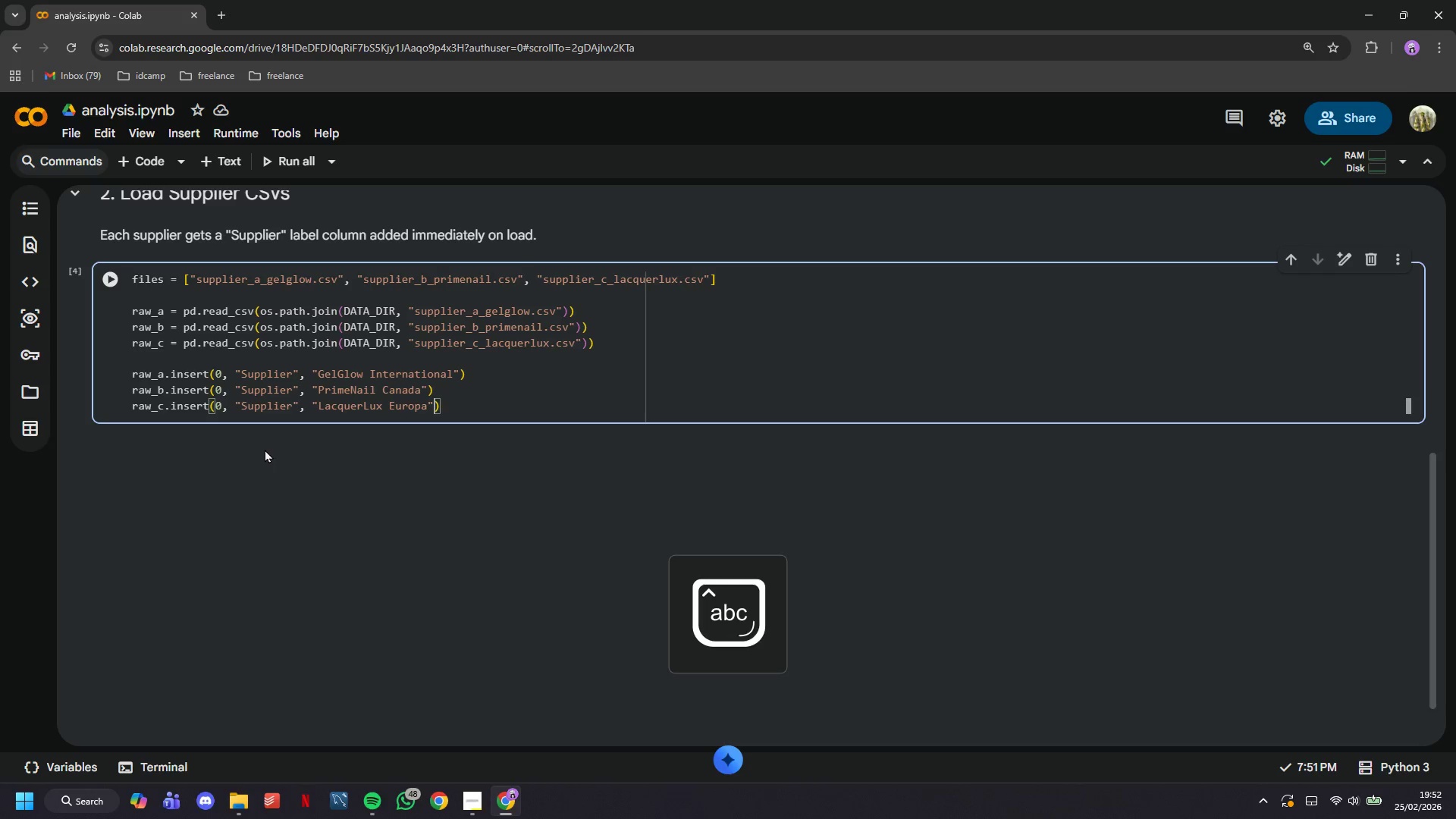 
key(ArrowRight)
 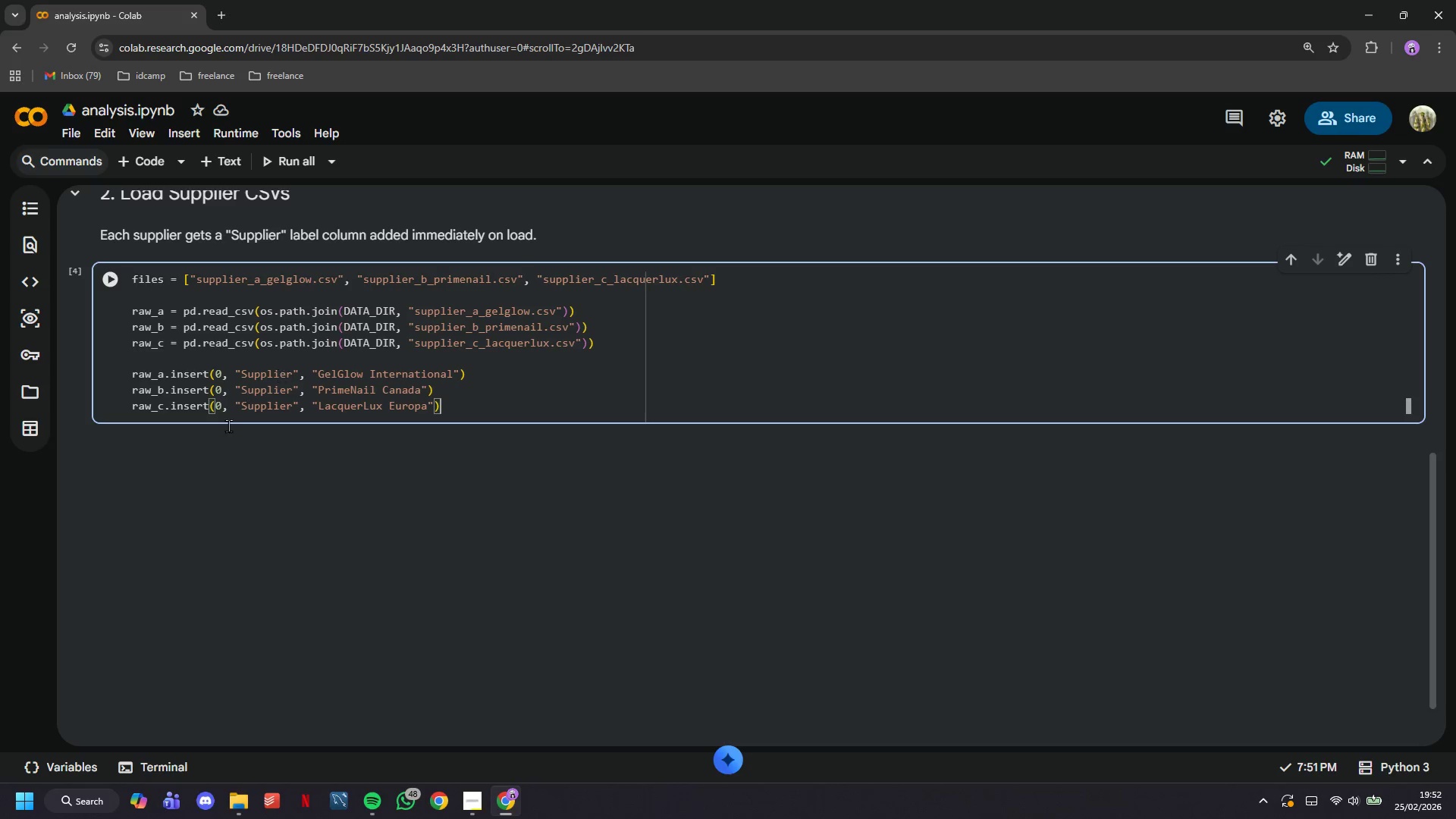 
left_click_drag(start_coordinate=[105, 279], to_coordinate=[107, 275])
 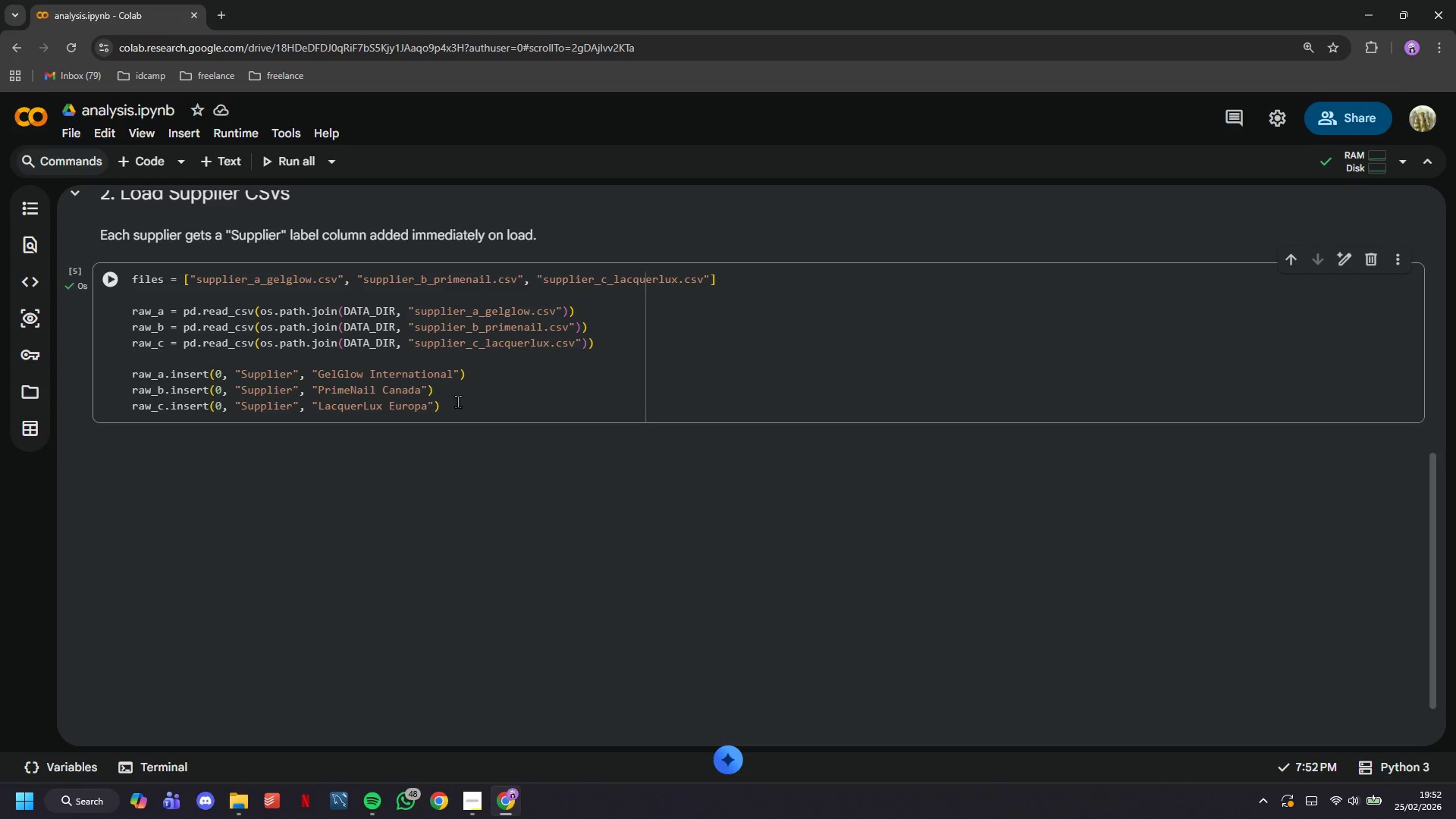 
left_click_drag(start_coordinate=[471, 404], to_coordinate=[476, 403])
 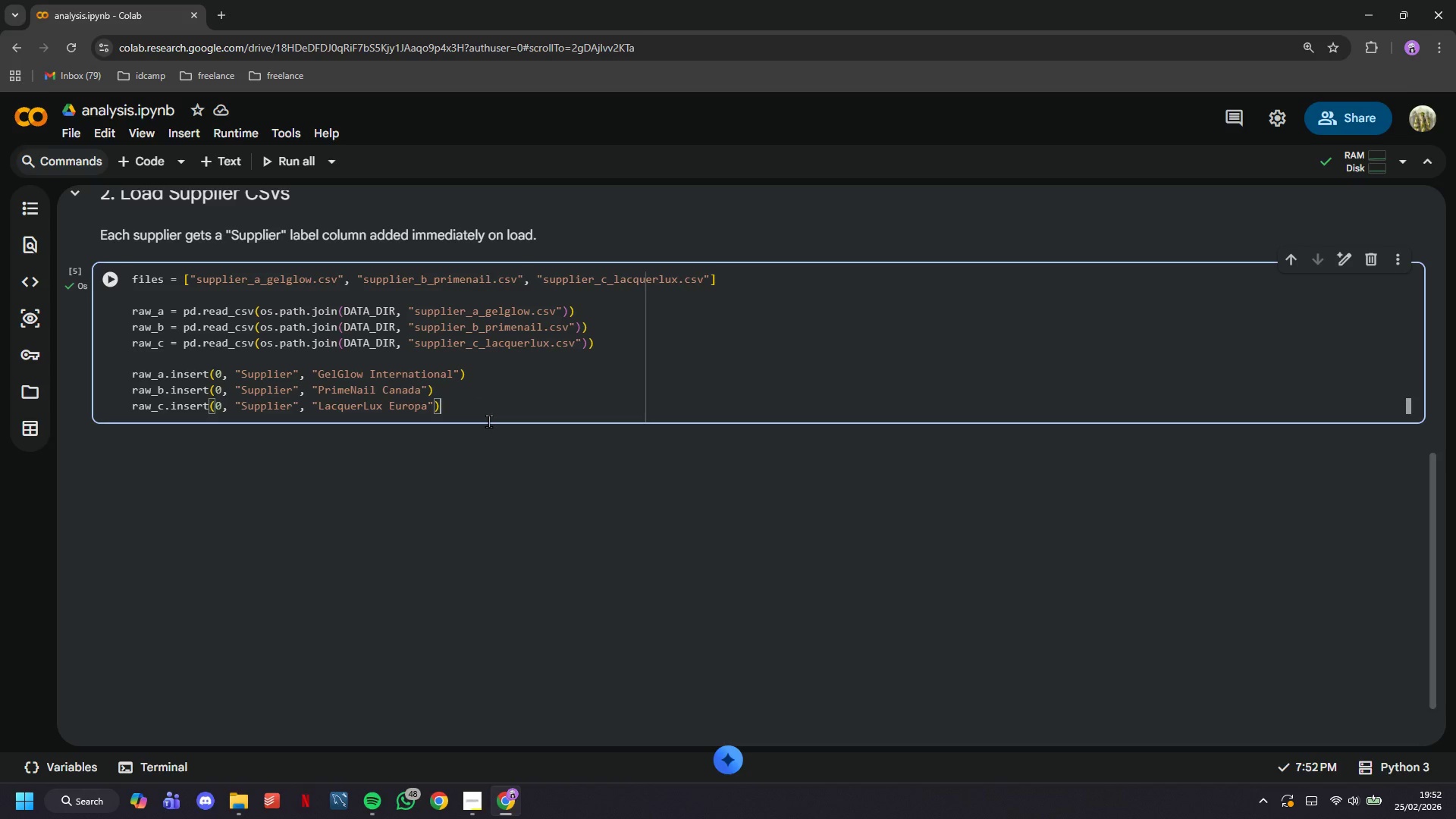 
hold_key(key=Enter, duration=0.33)
 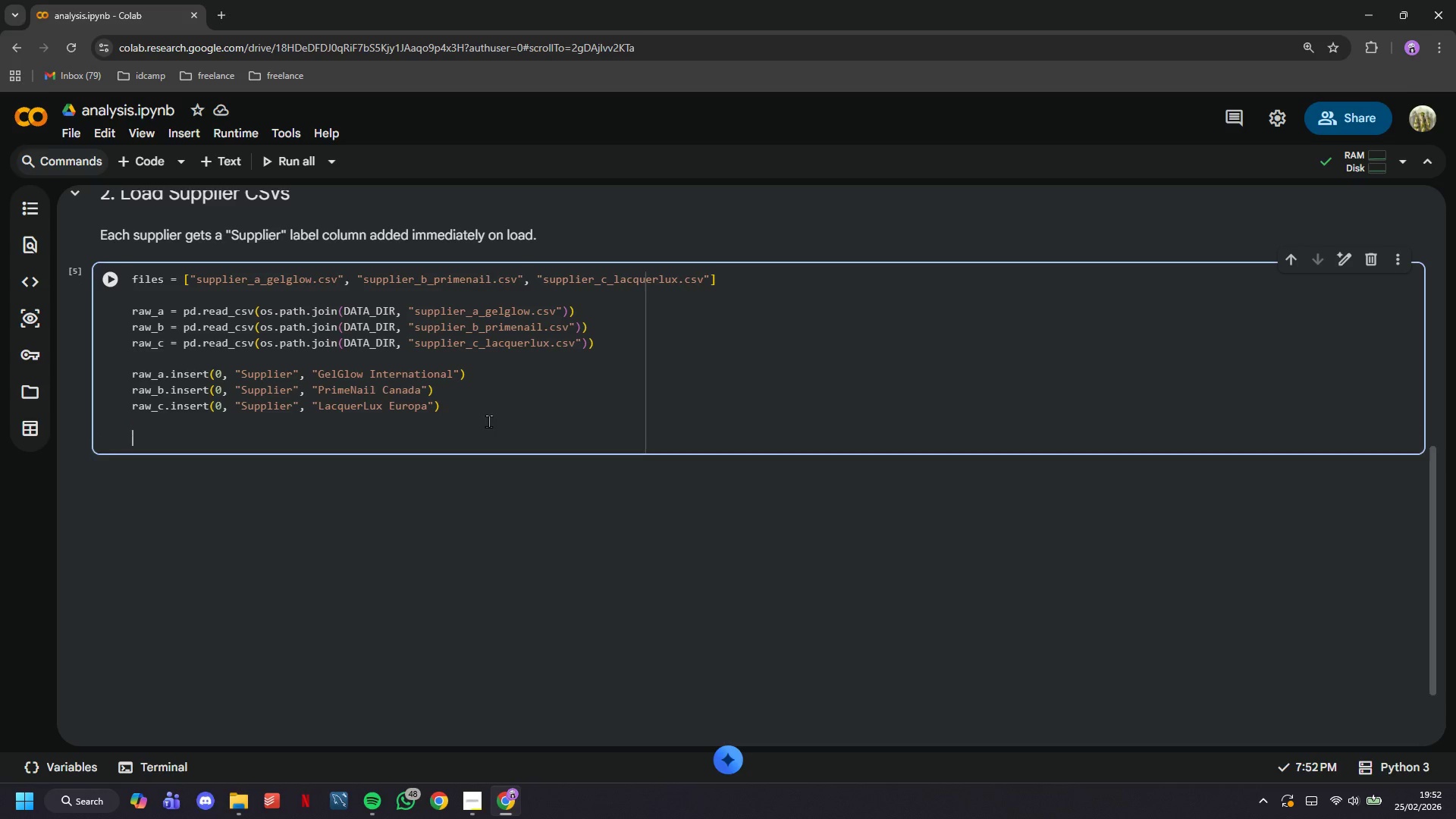 
key(Enter)
 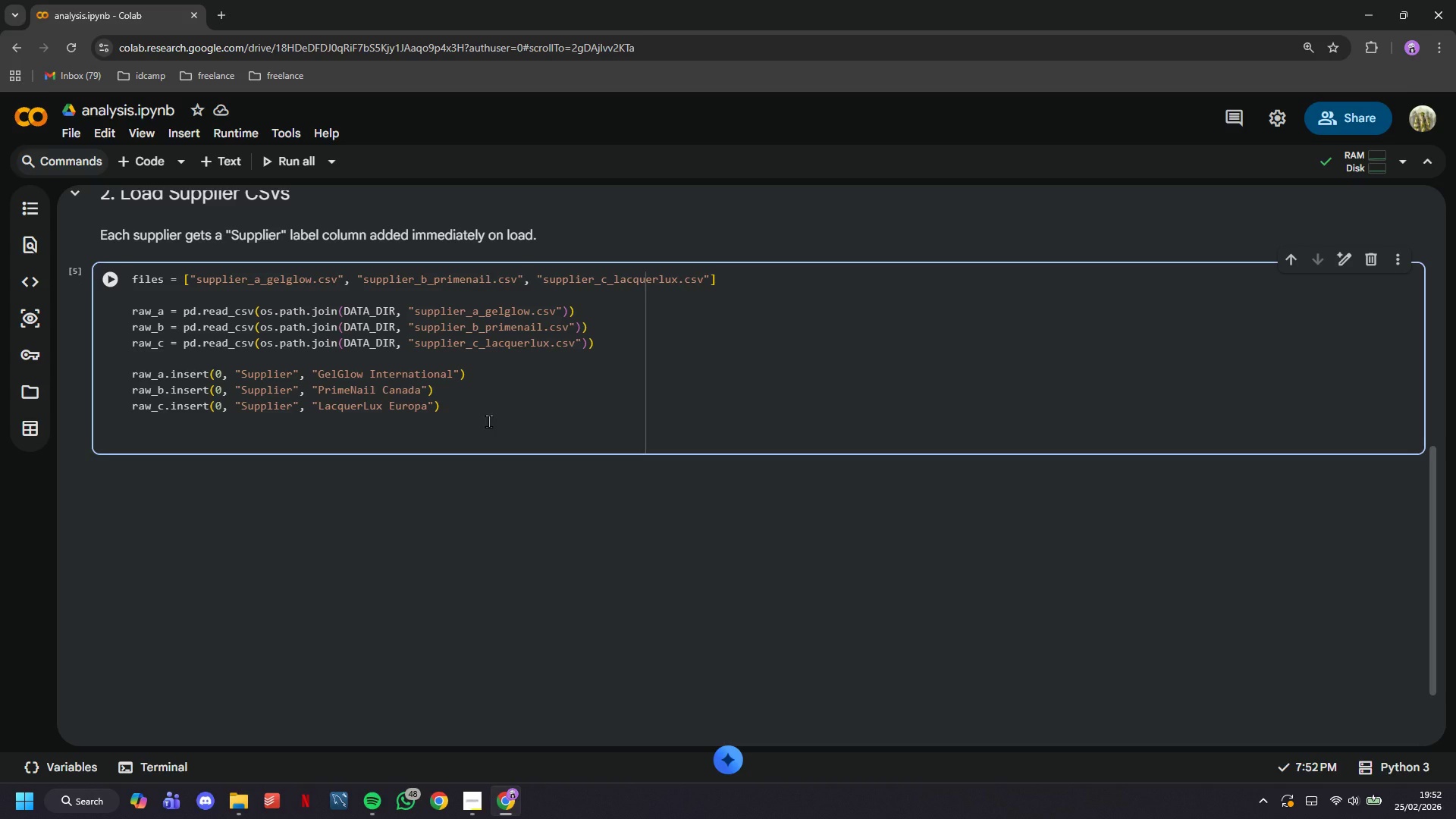 
type(print(f:)
key(Backspace)
type("Supplier A - {raw)
 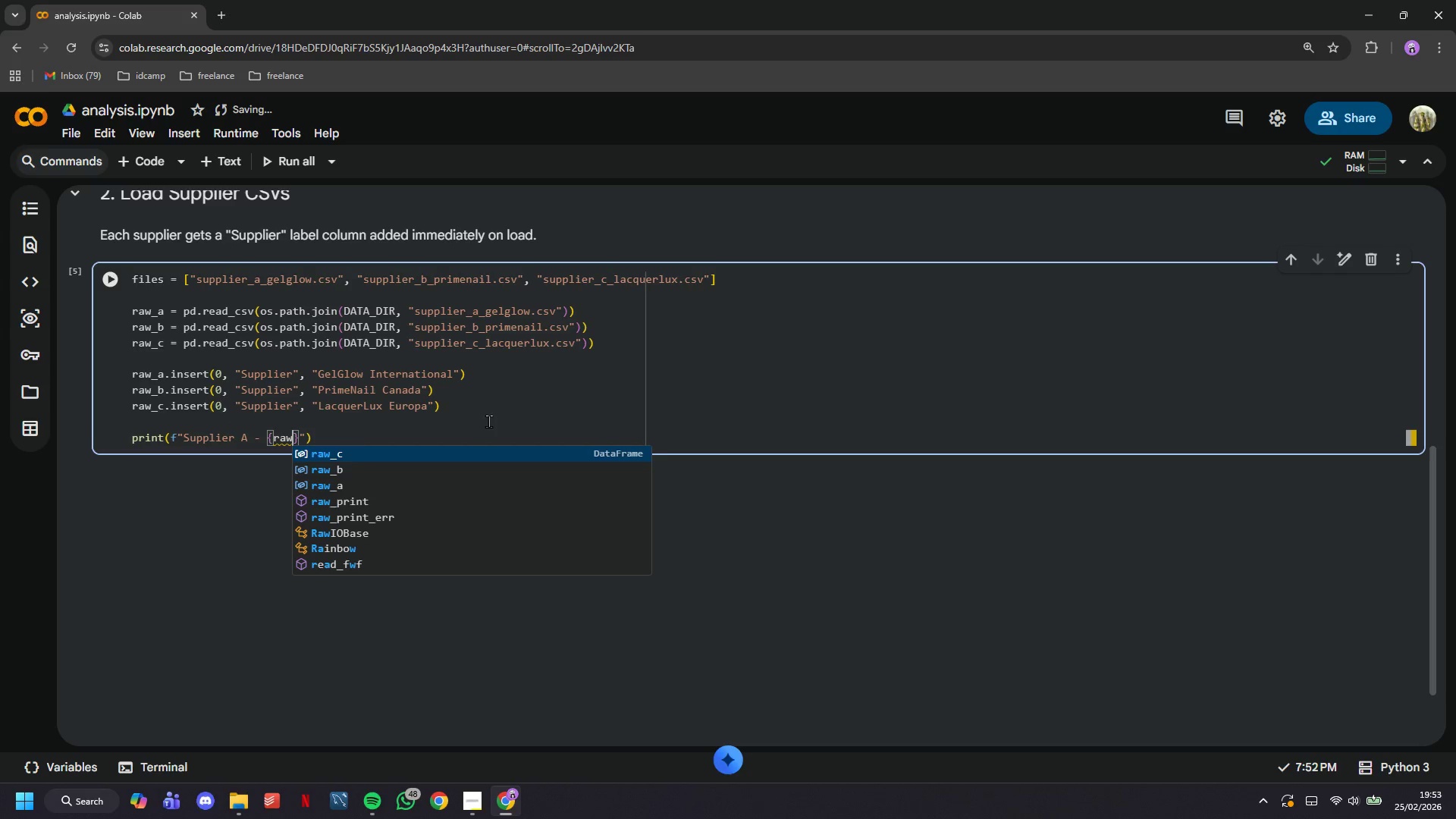 
key(ArrowDown)
 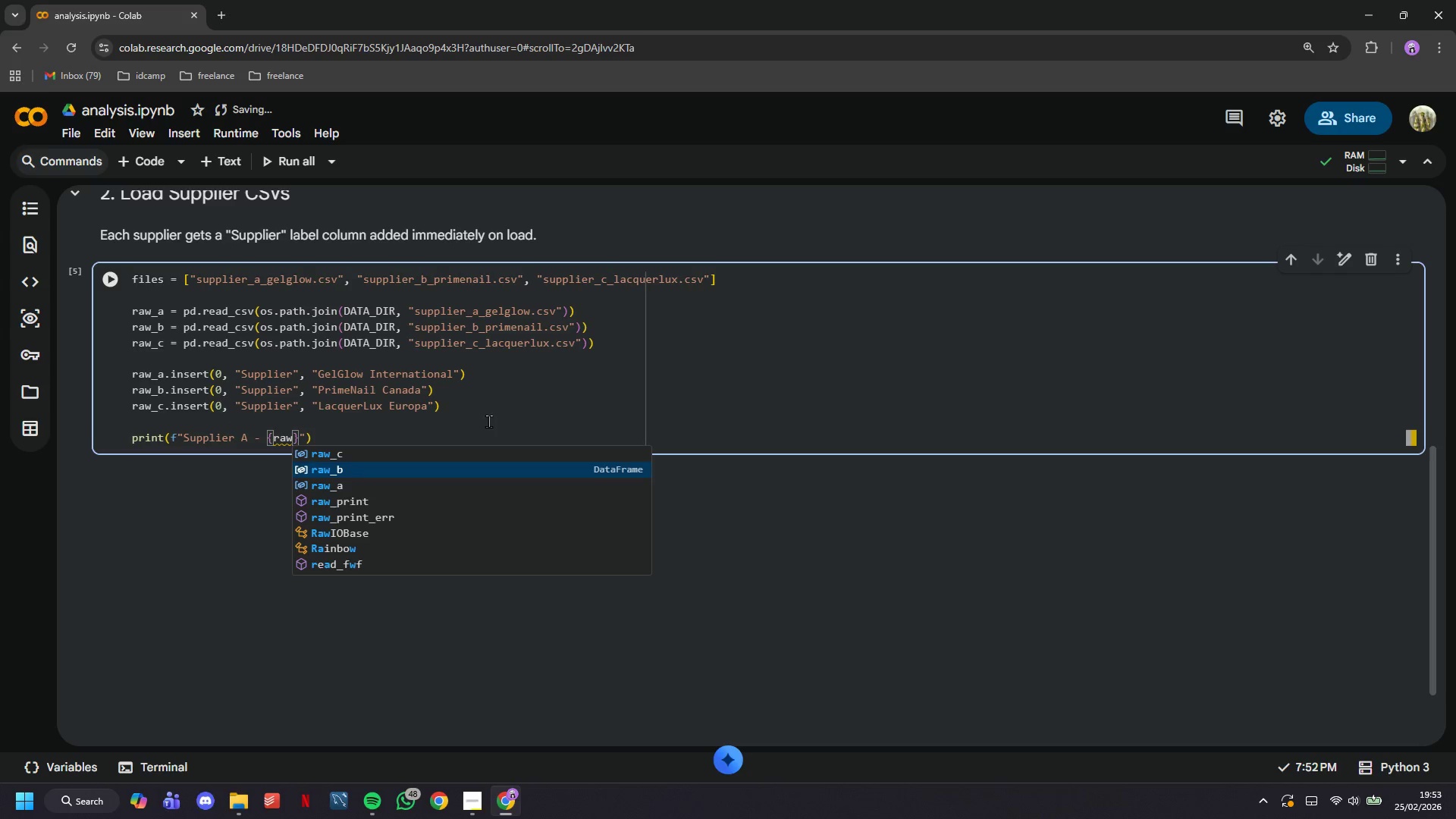 
key(ArrowDown)
 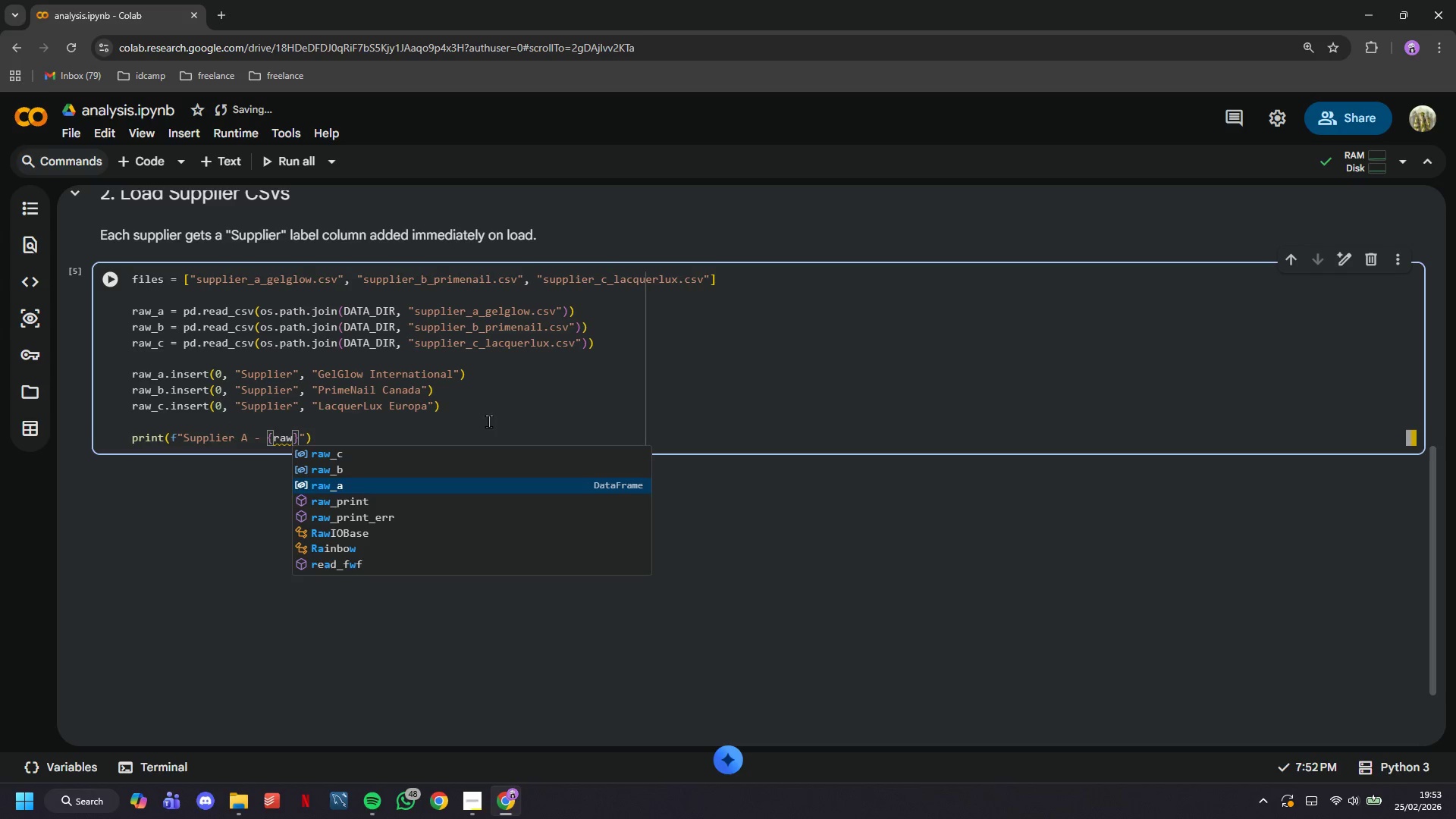 
key(Enter)
 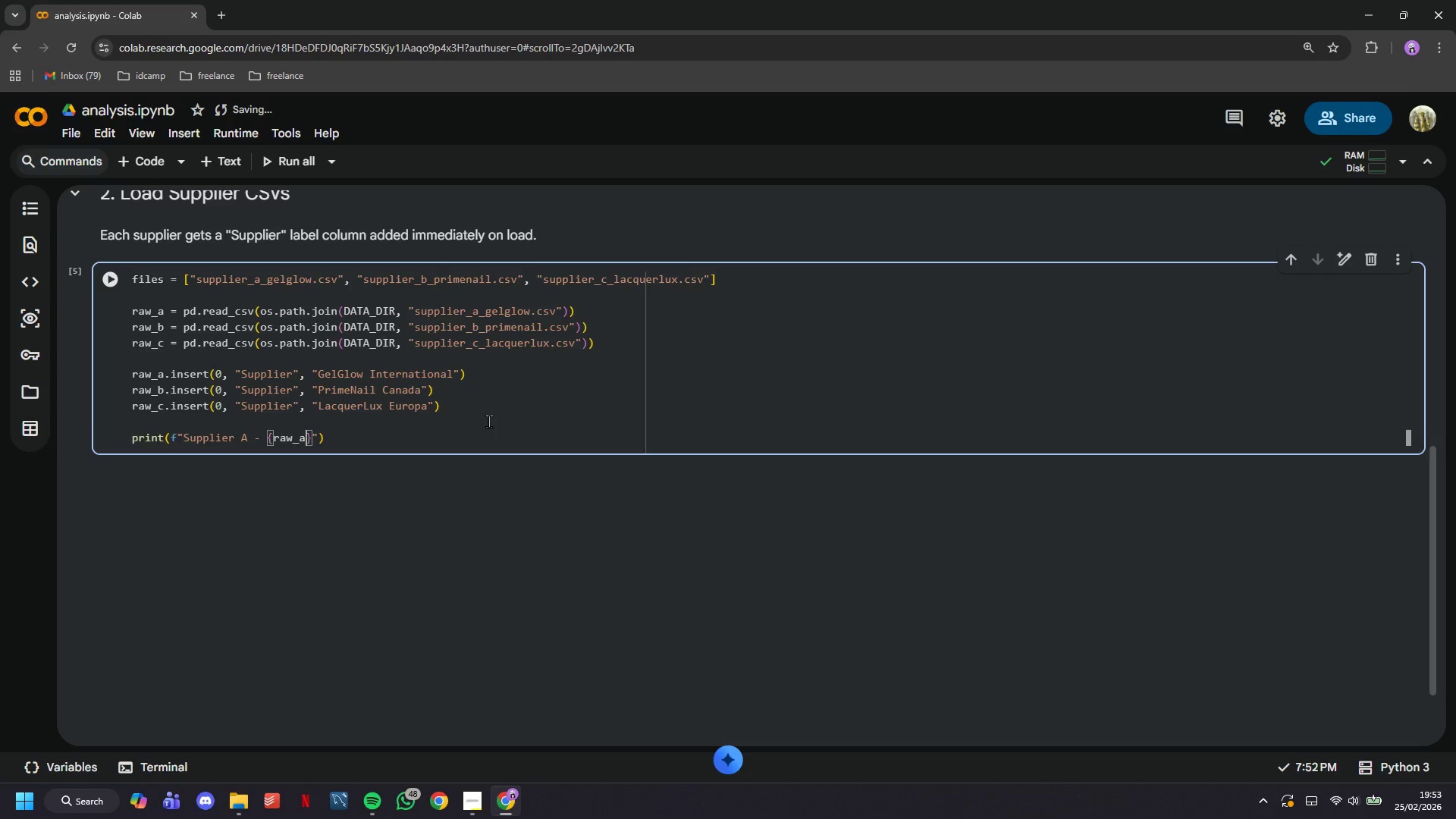 
type(.shape)
 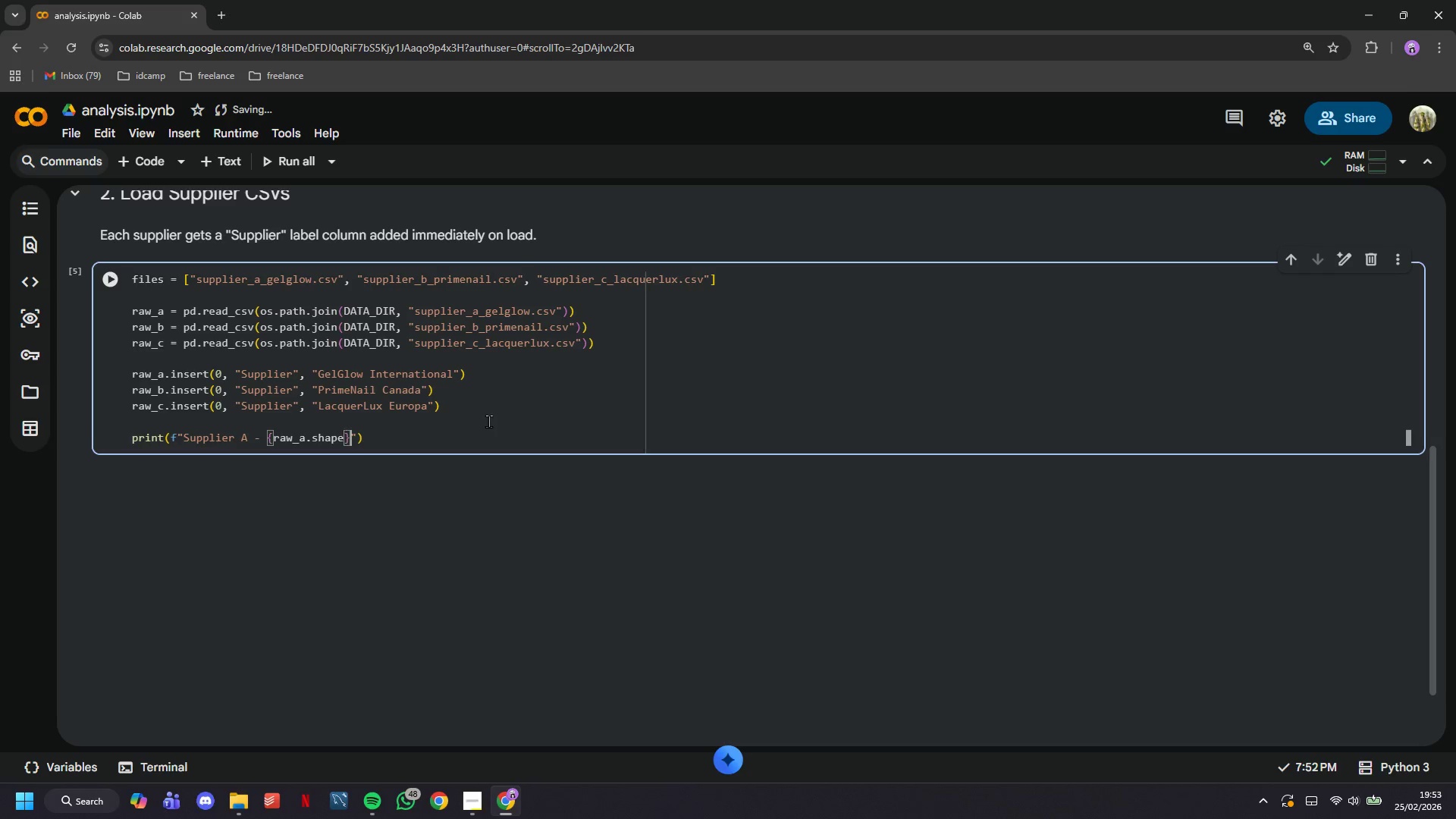 
key(ArrowRight)
 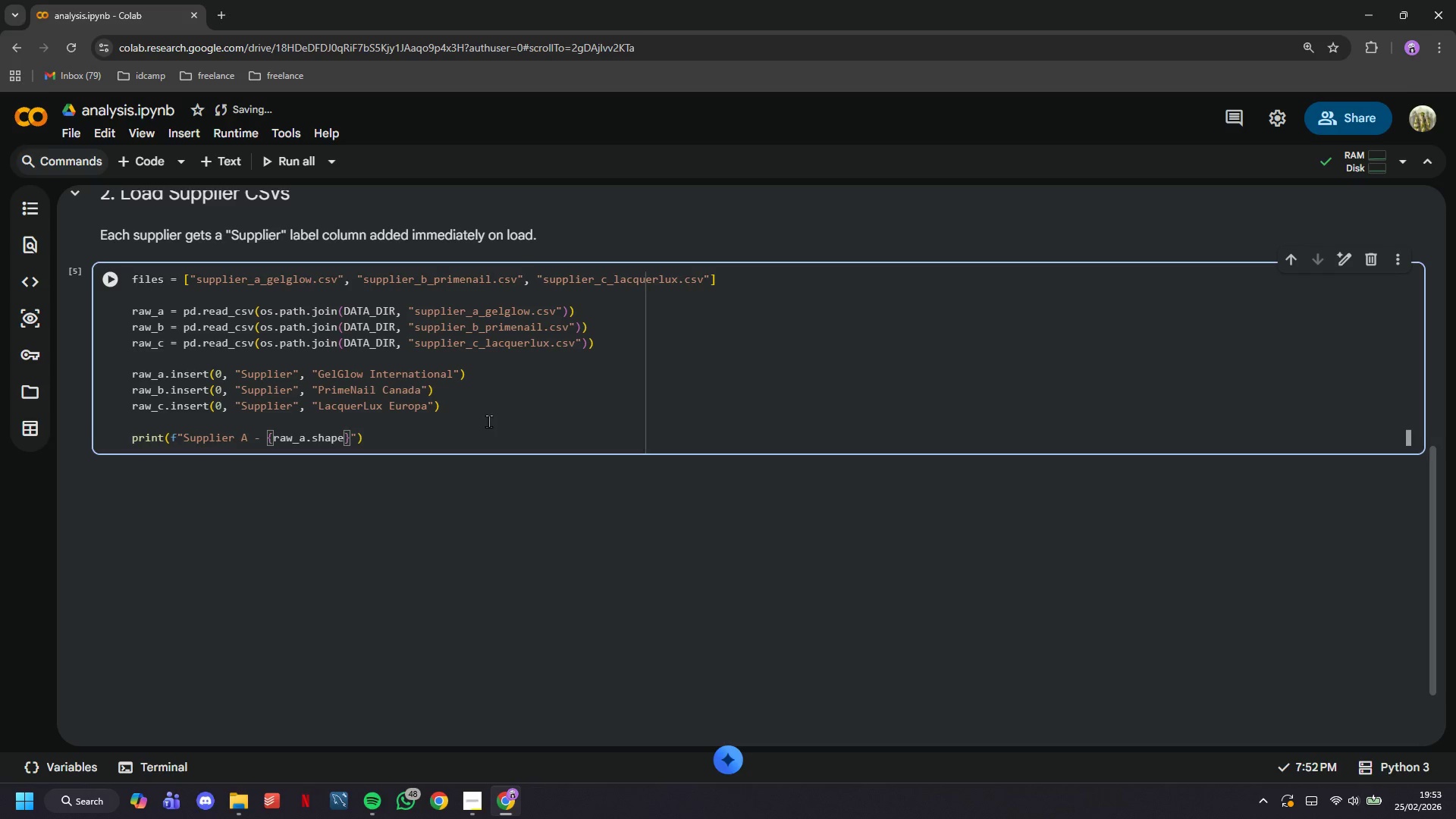 
type( columns: {list))
key(Backspace)
type((raw_a.columns)
 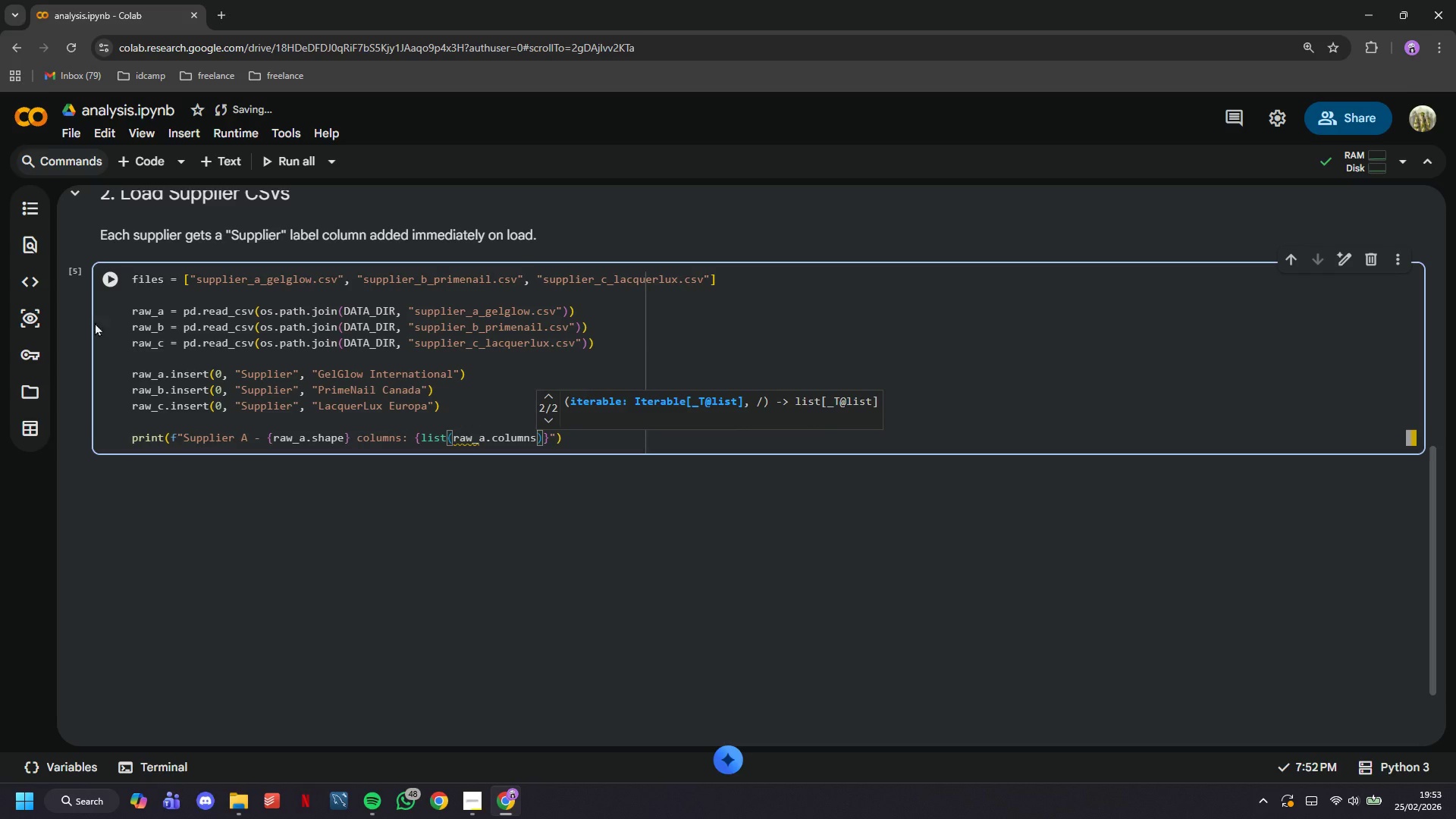 
left_click_drag(start_coordinate=[111, 283], to_coordinate=[116, 281])
 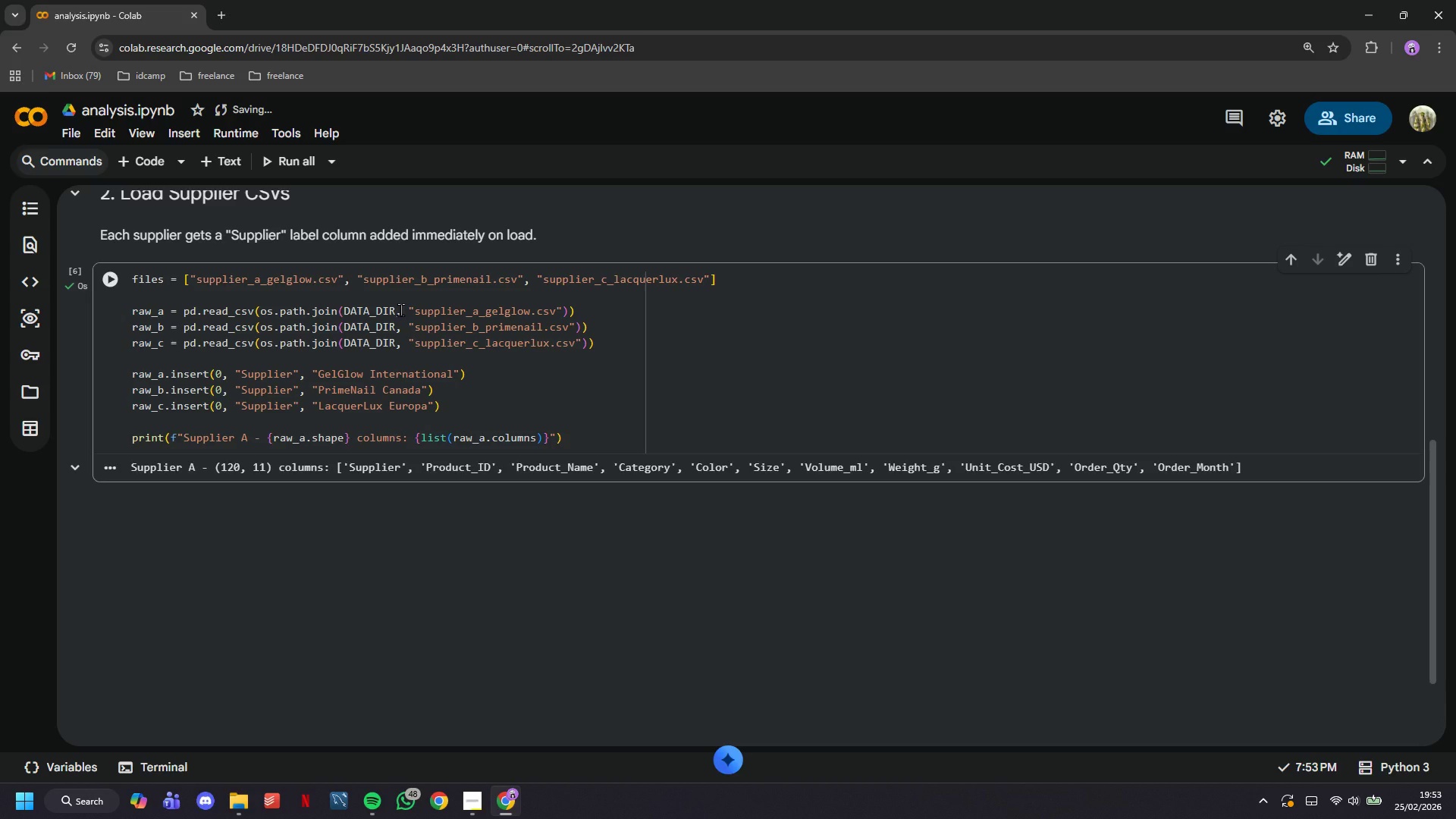 
scroll: coordinate [400, 309], scroll_direction: down, amount: 1.0
 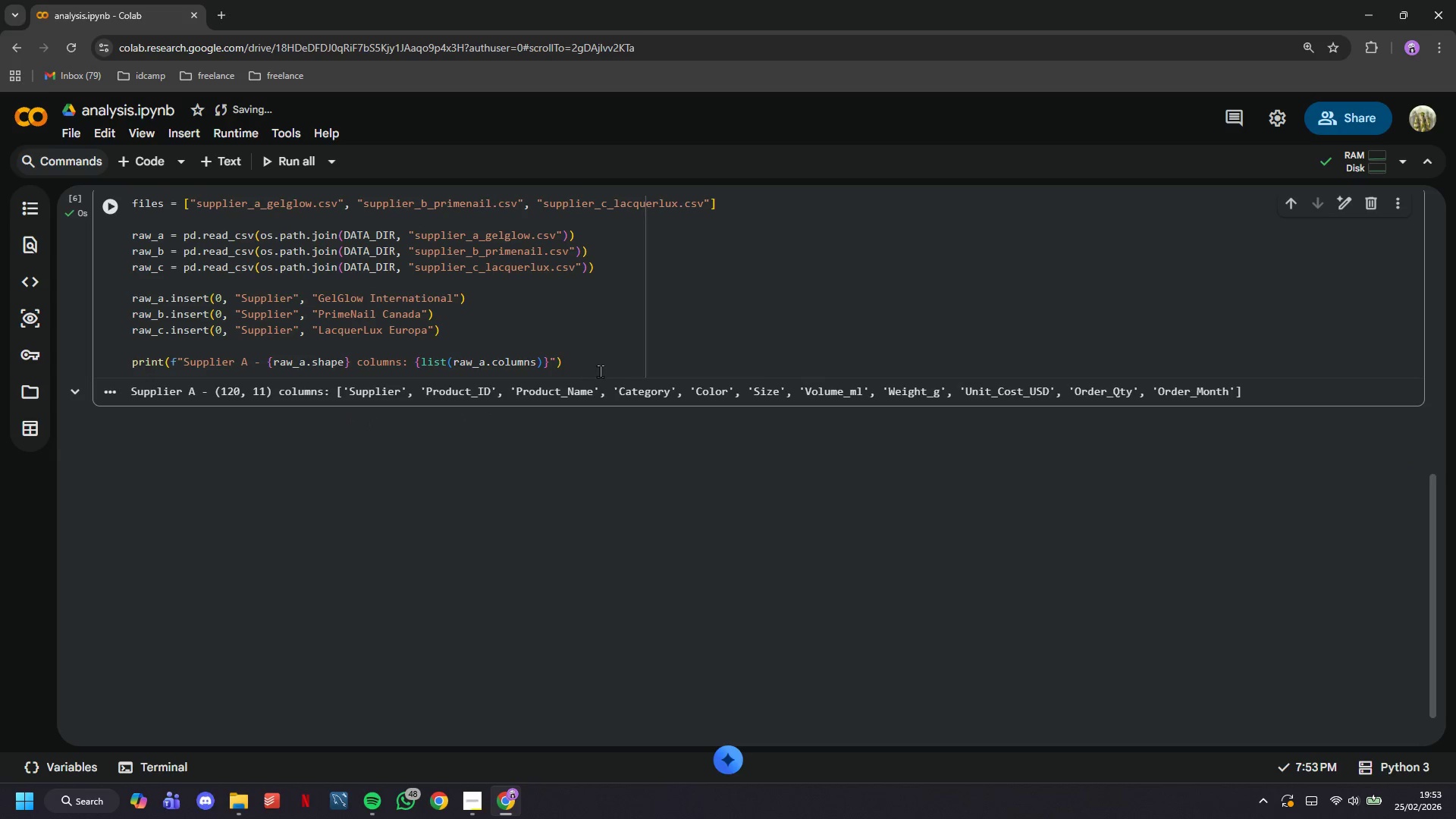 
left_click_drag(start_coordinate=[601, 366], to_coordinate=[105, 356])
 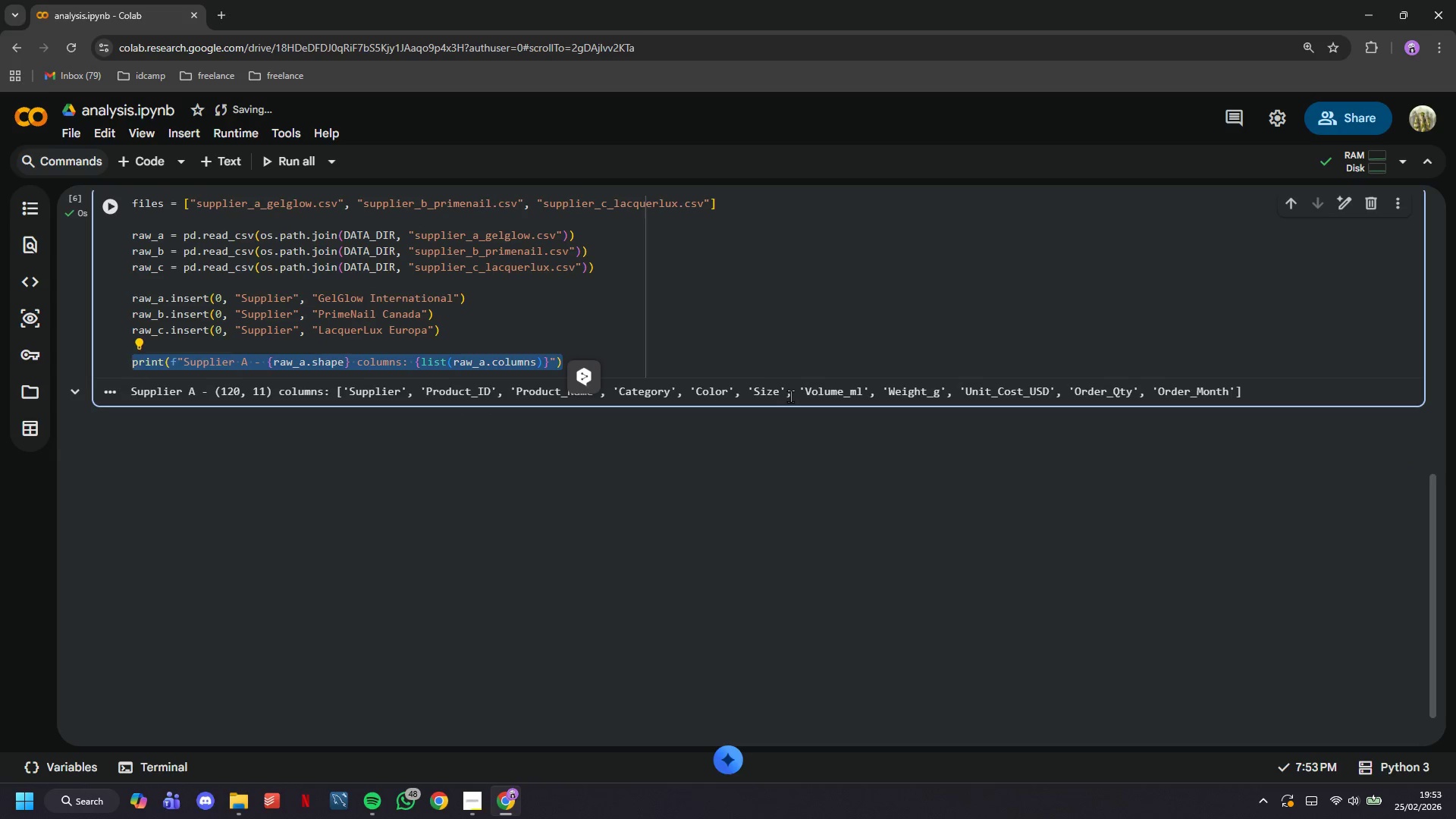 
key(Control+C)
 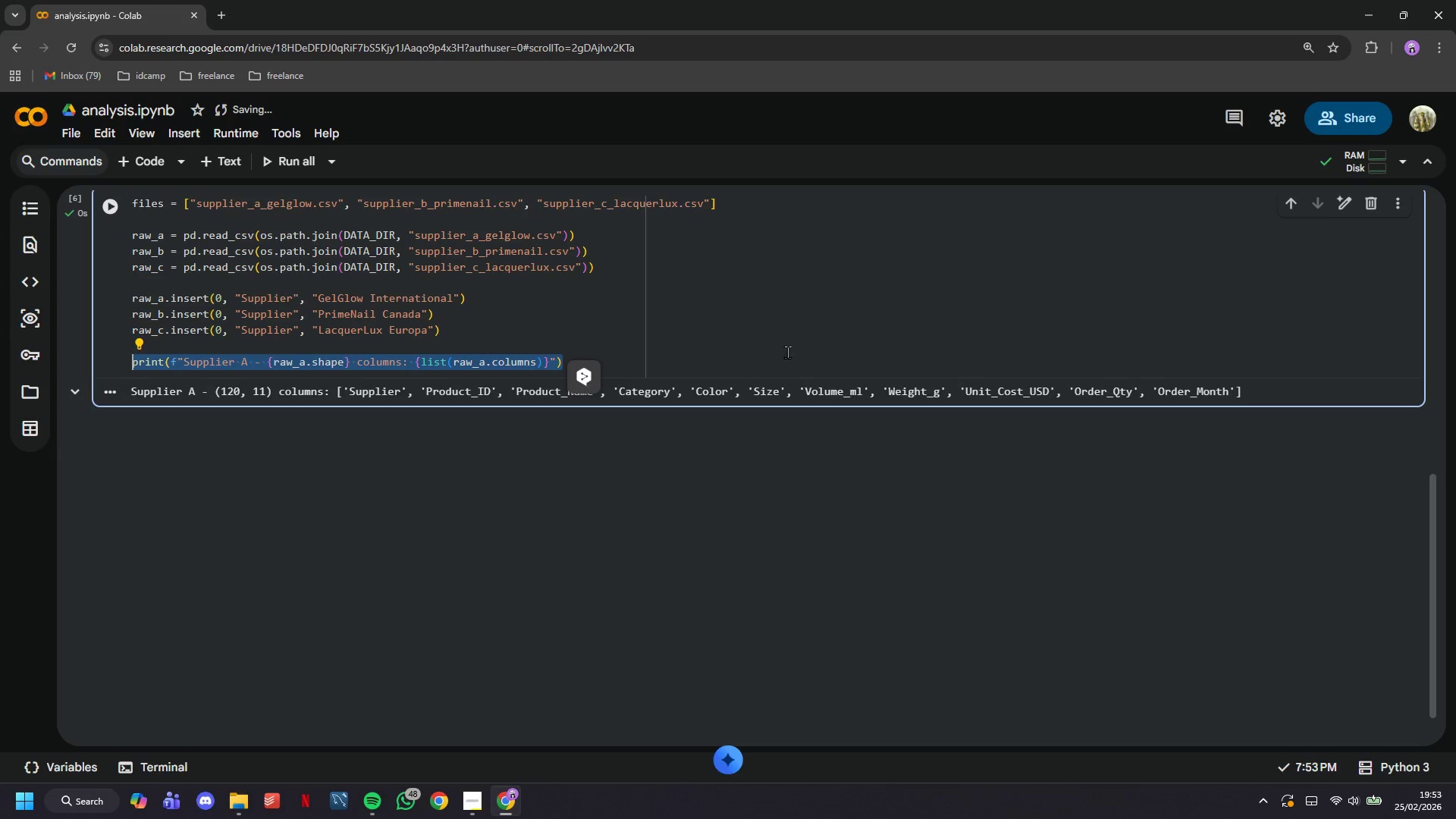 
left_click([770, 357])
 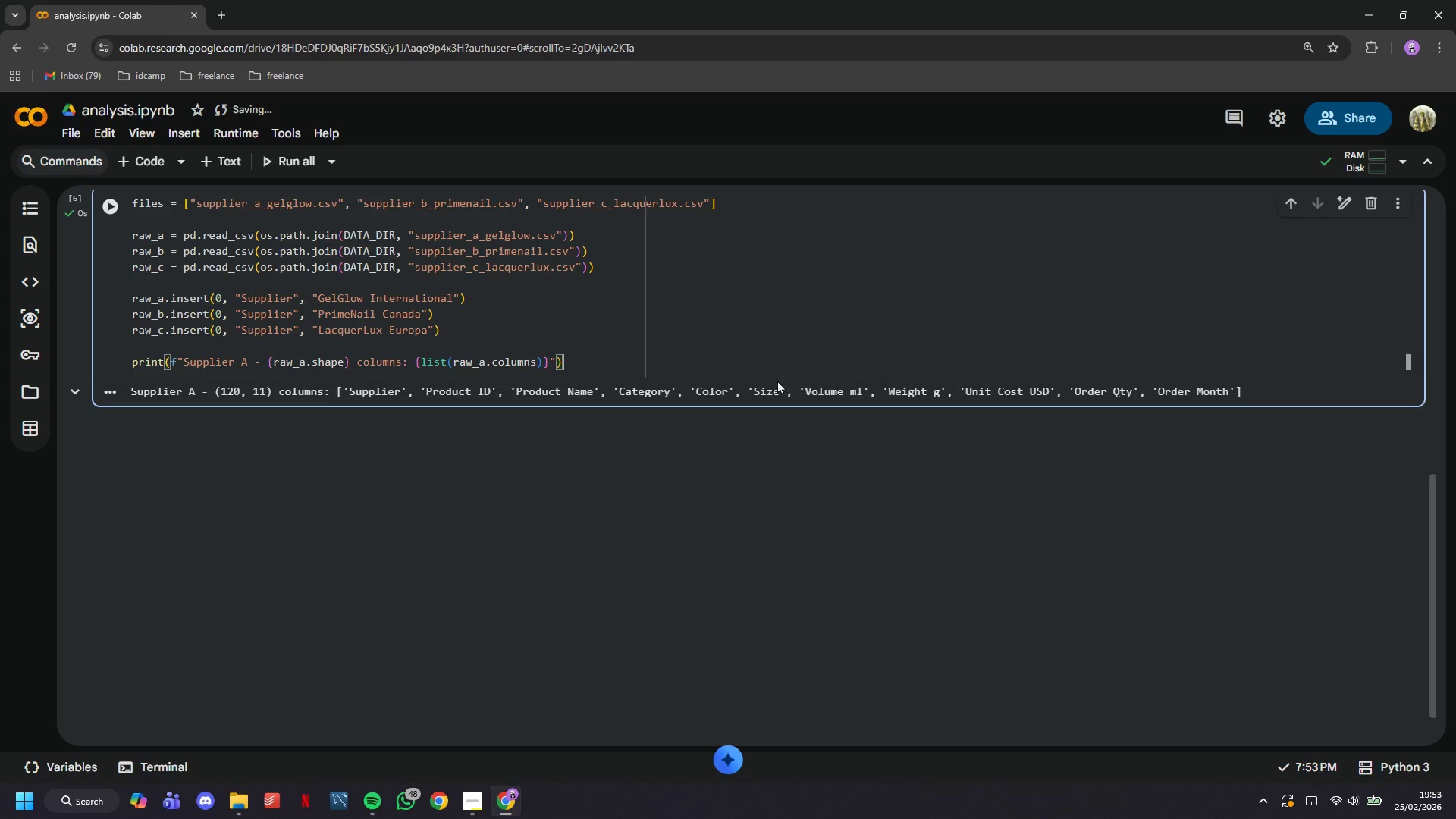 
key(Enter)
 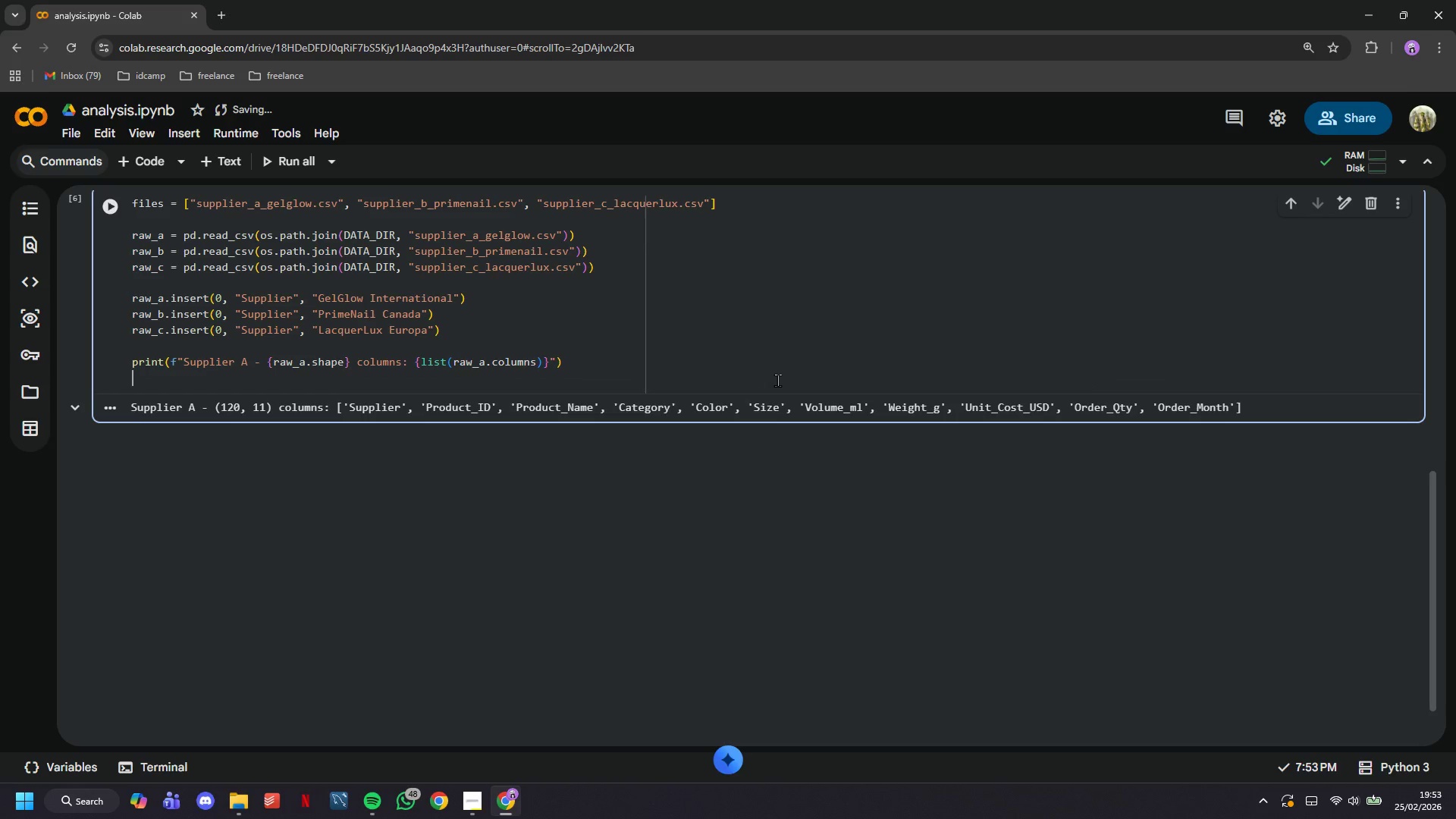 
key(Control+V)
 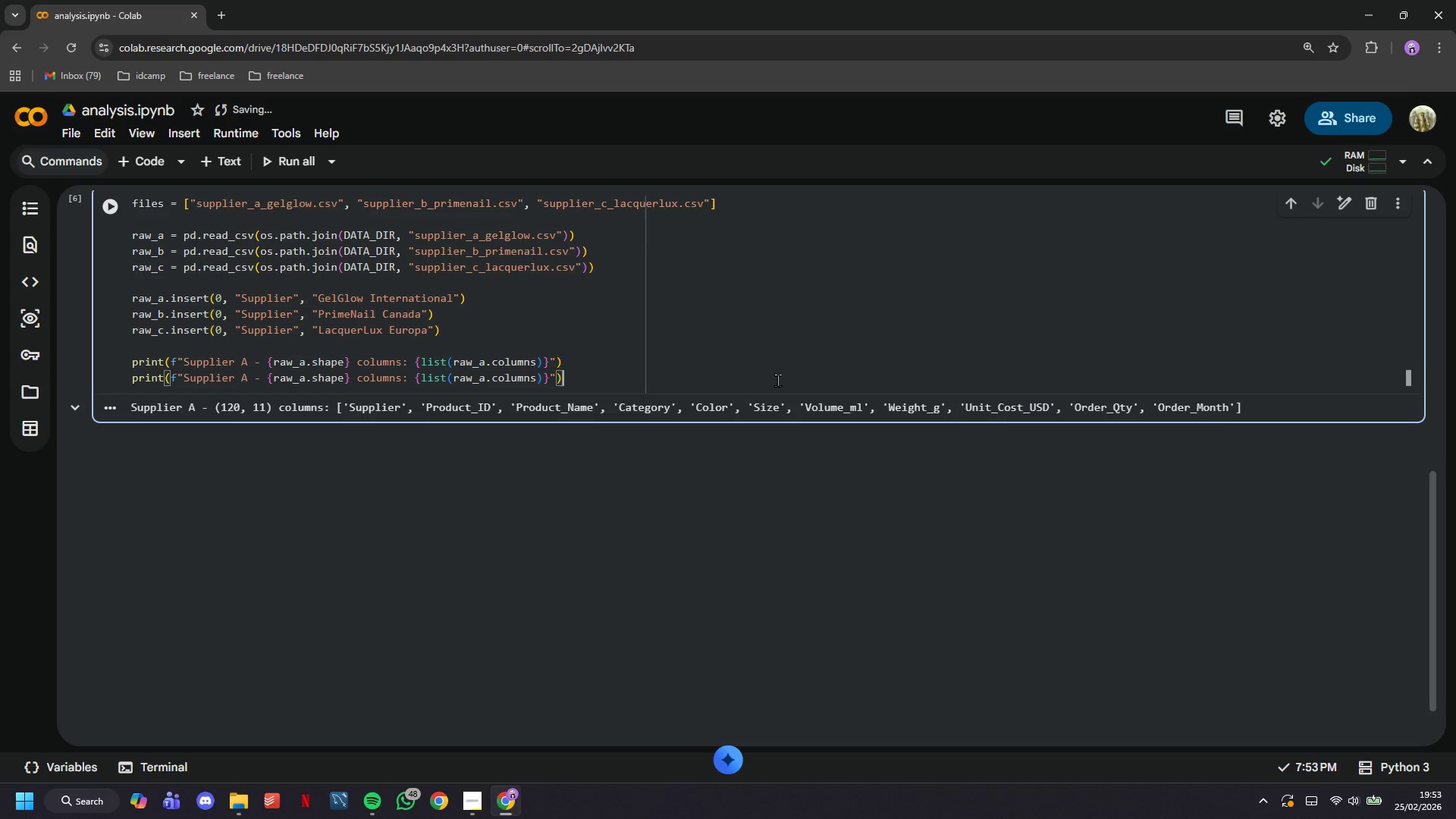 
key(ArrowUp)
 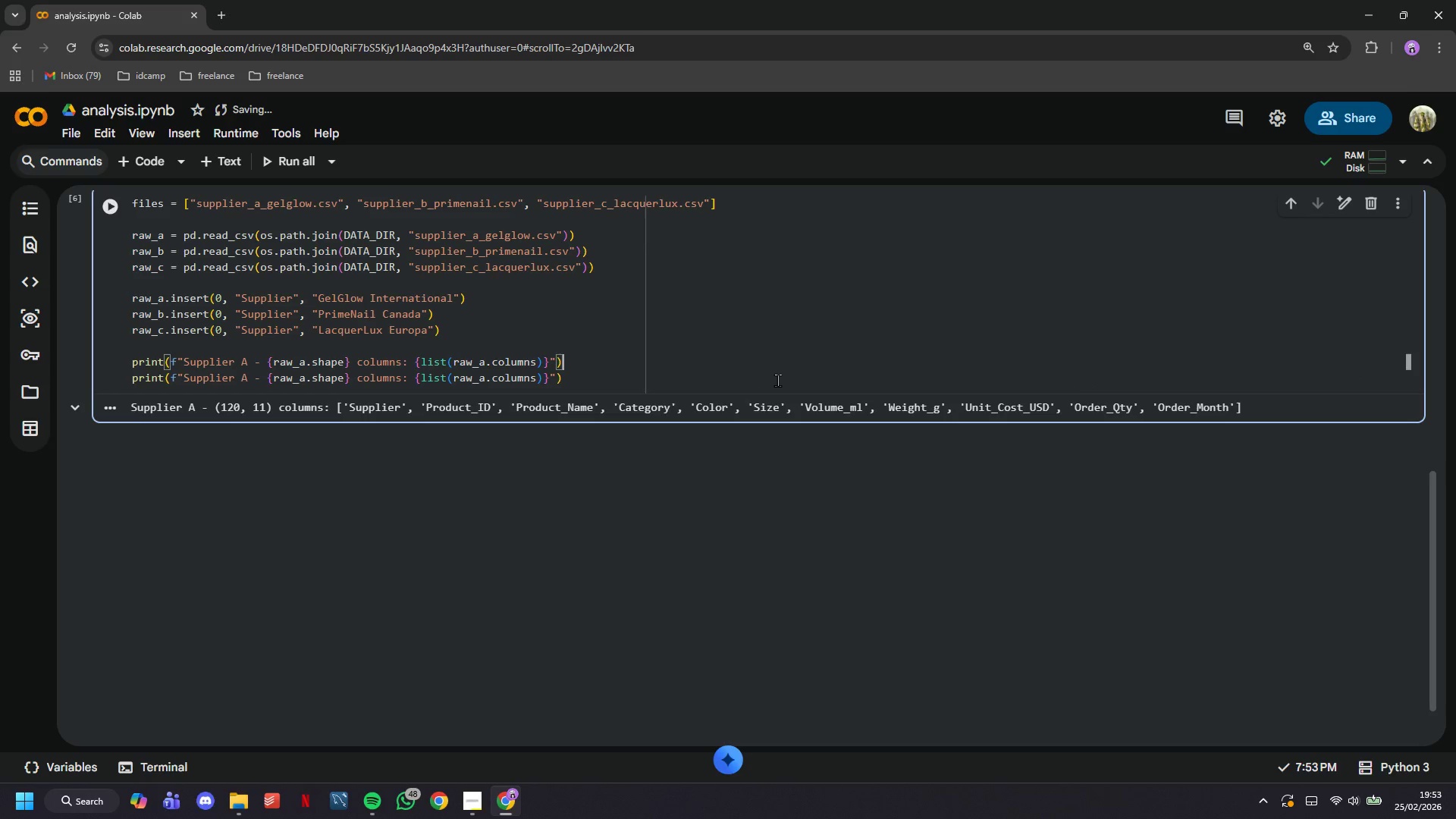 
key(ArrowRight)
 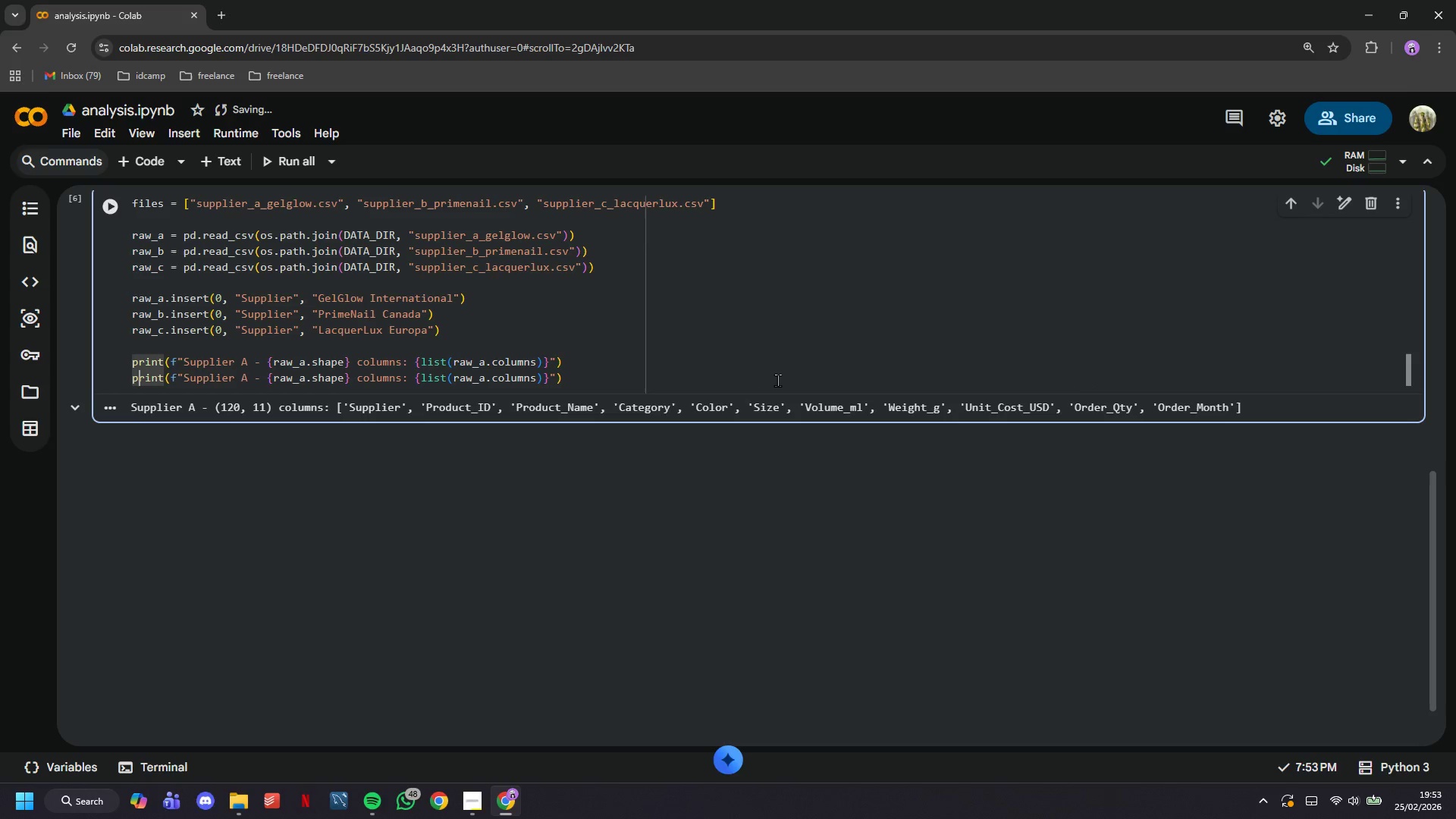 
hold_key(key=ArrowRight, duration=0.92)
 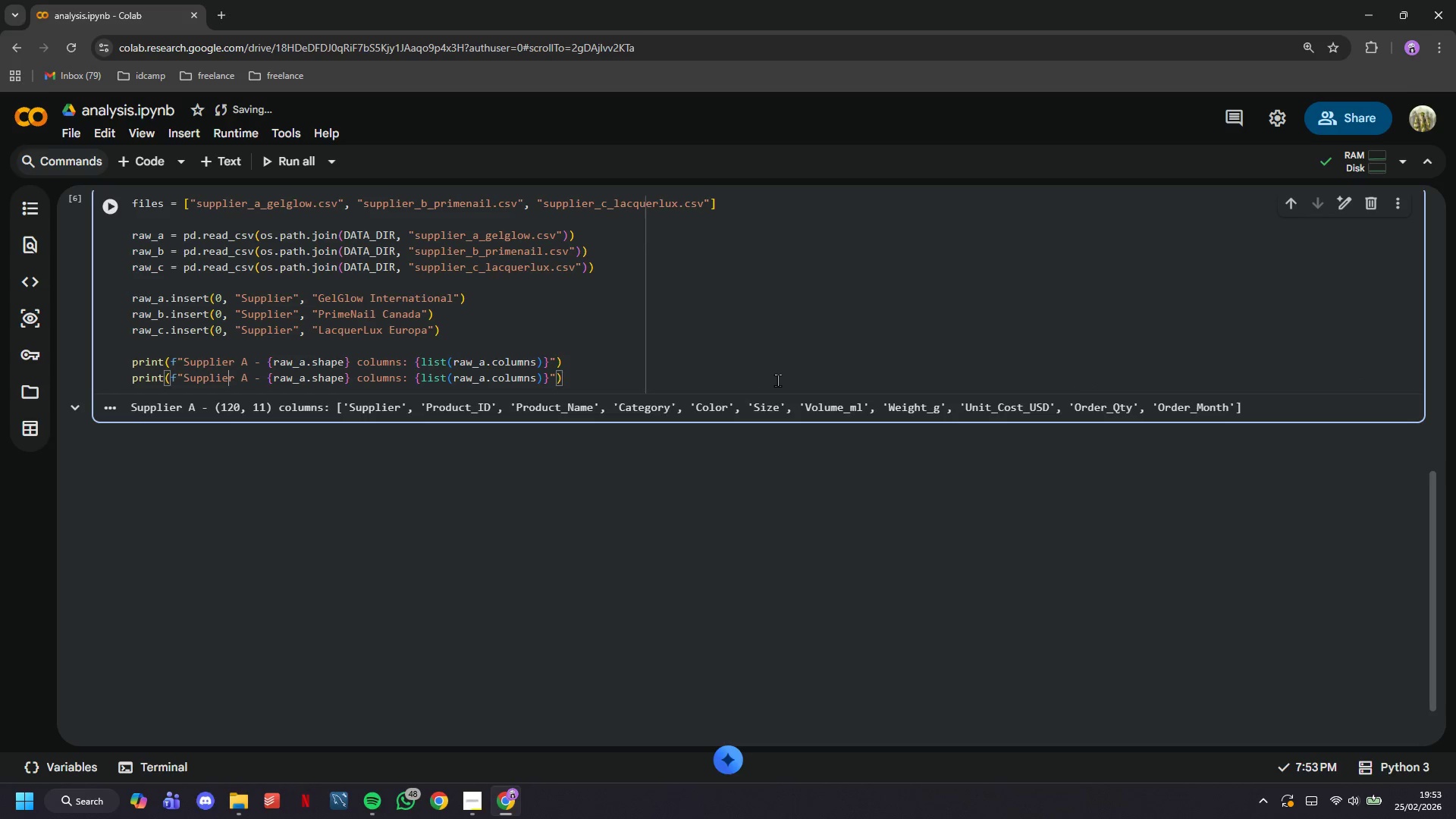 
key(ArrowRight)
 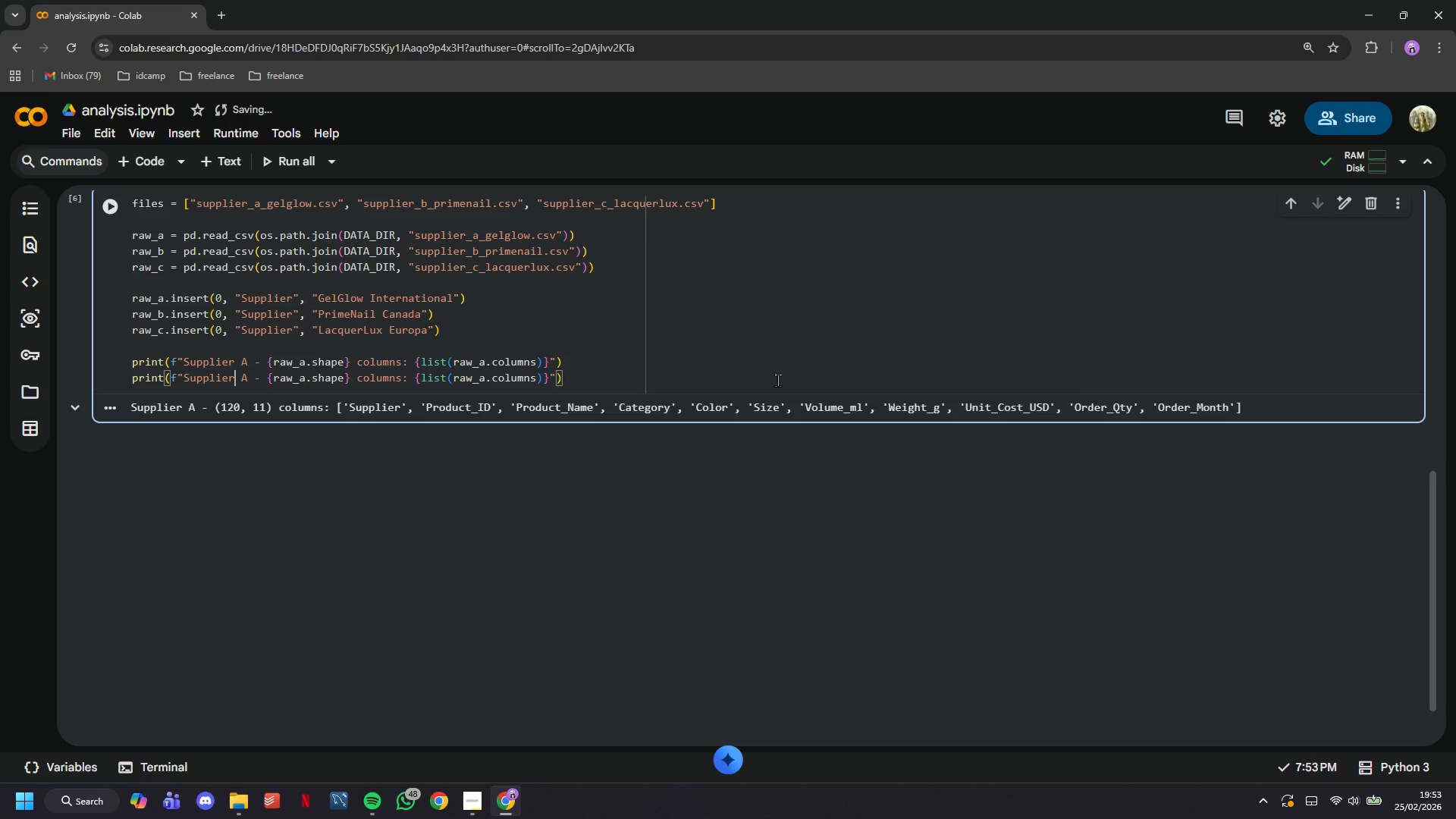 
key(ArrowRight)
 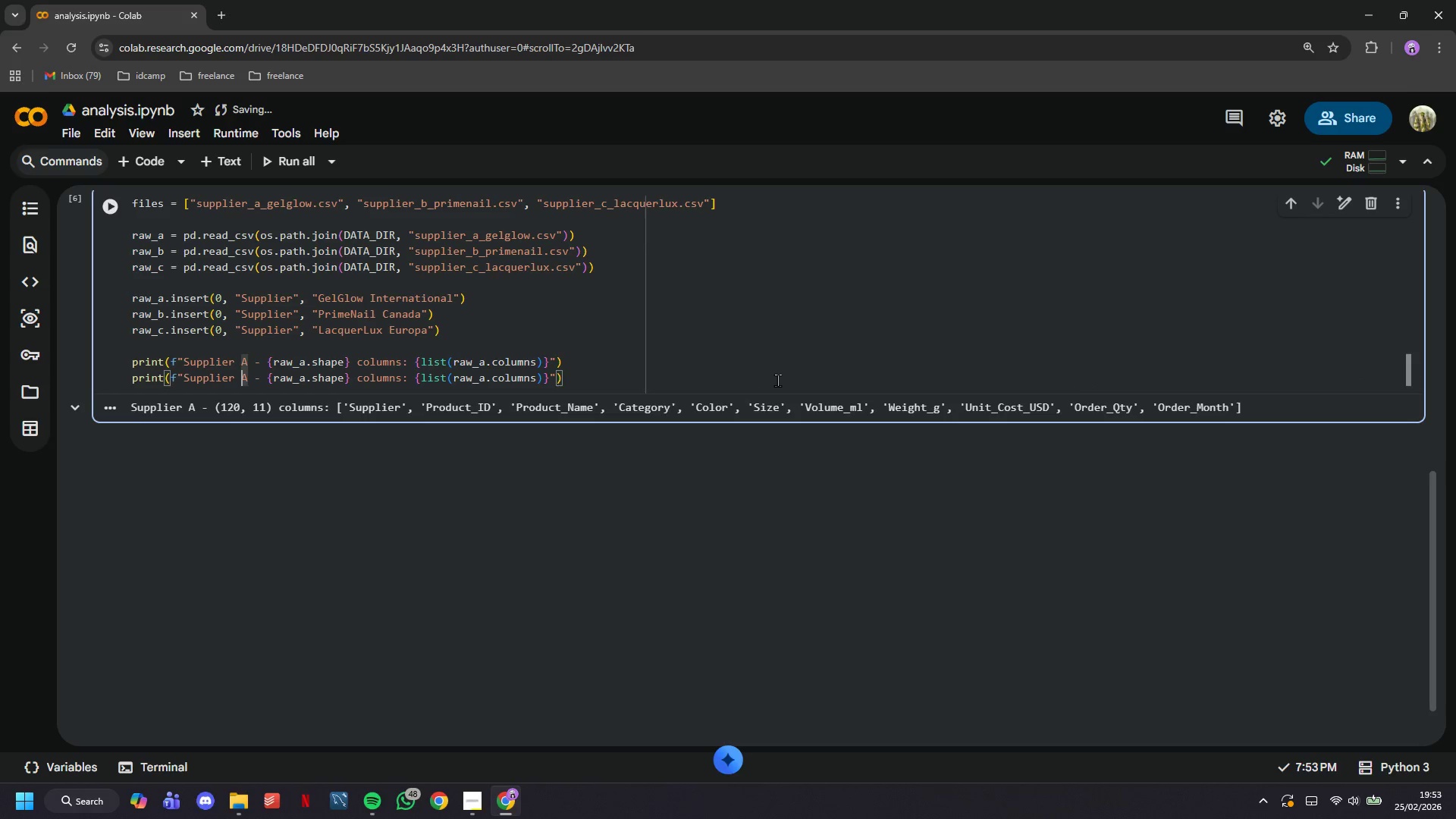 
key(ArrowRight)
 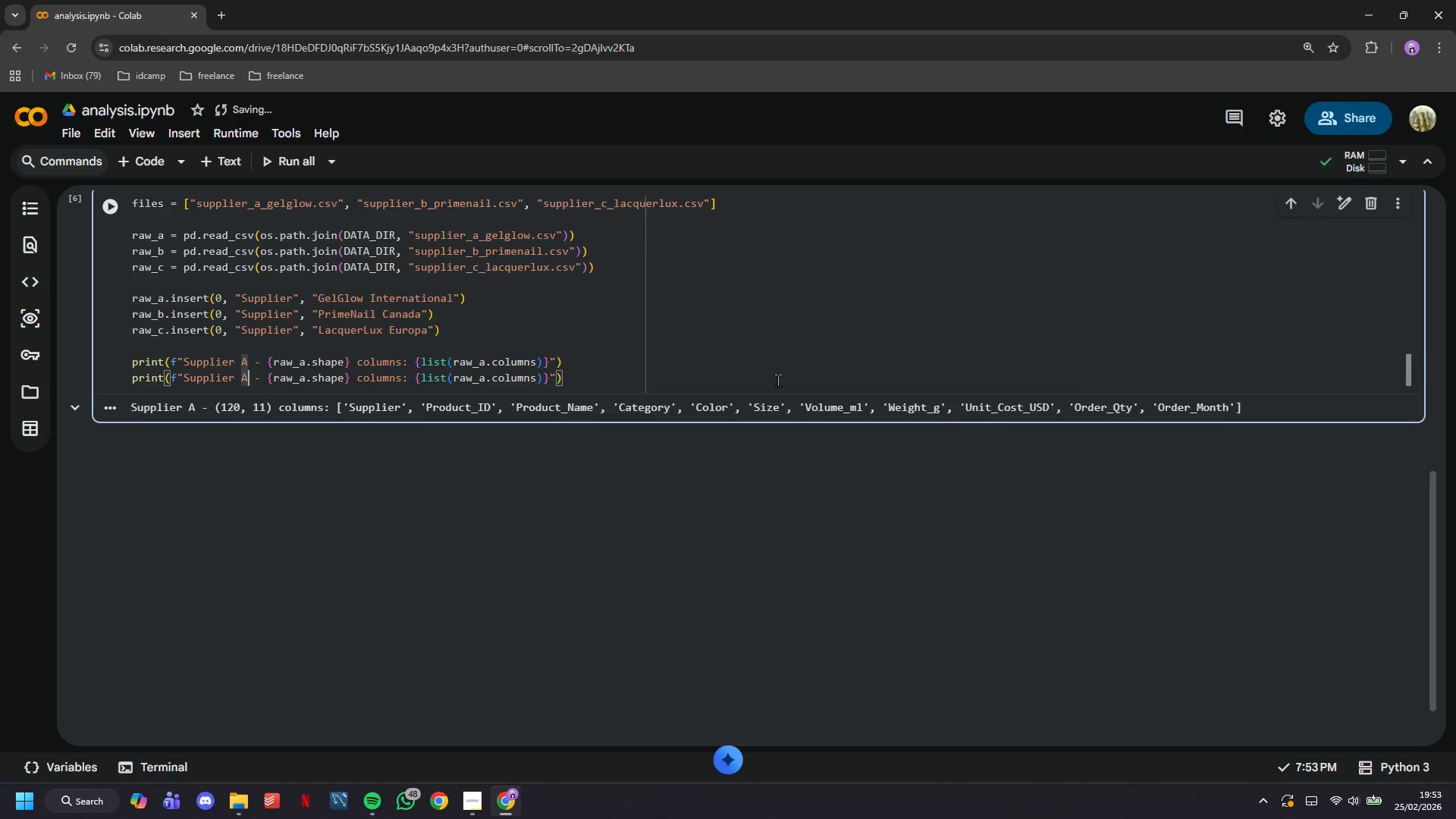 
key(Backspace)
 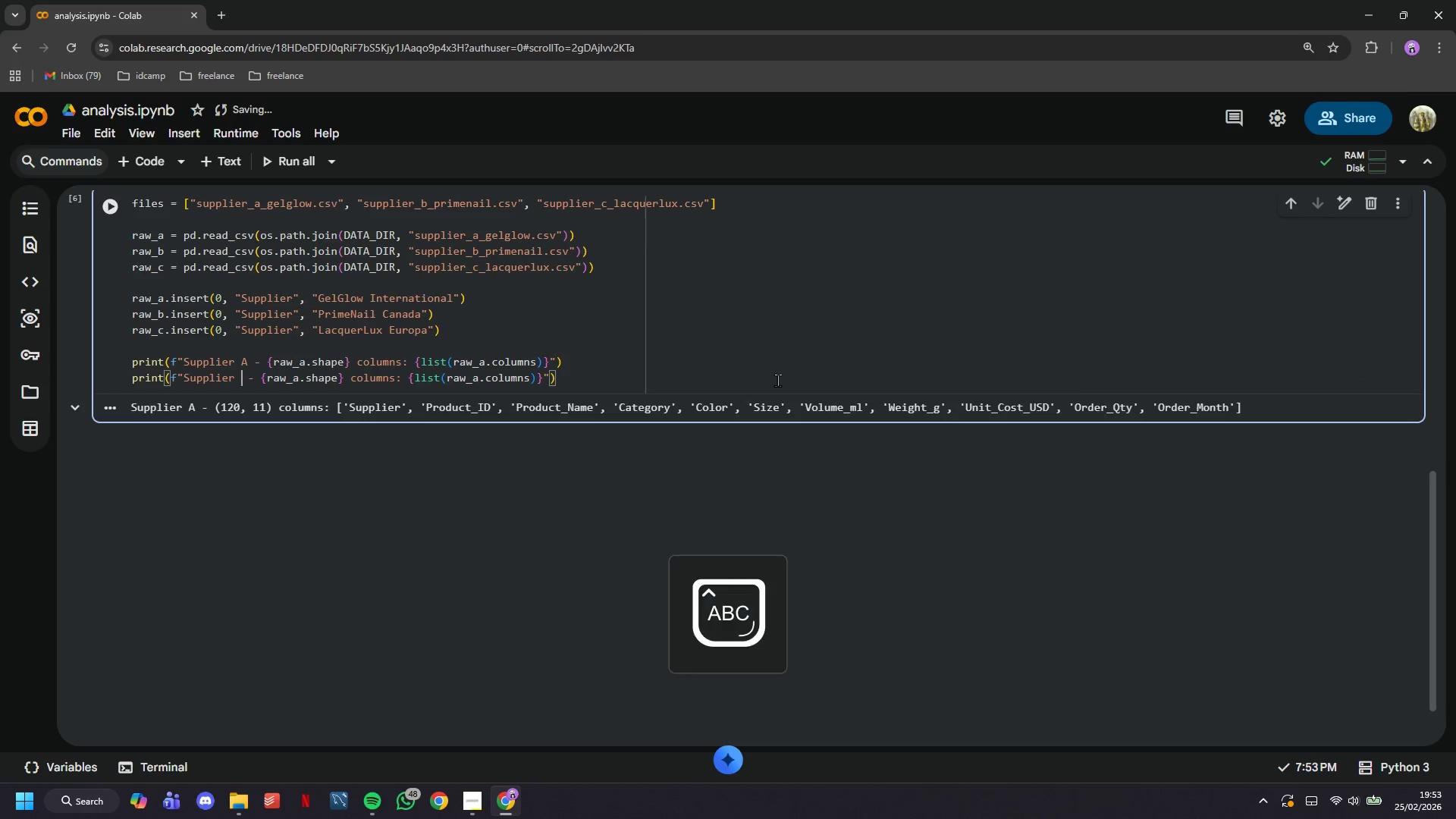 
key(CapsLock)
 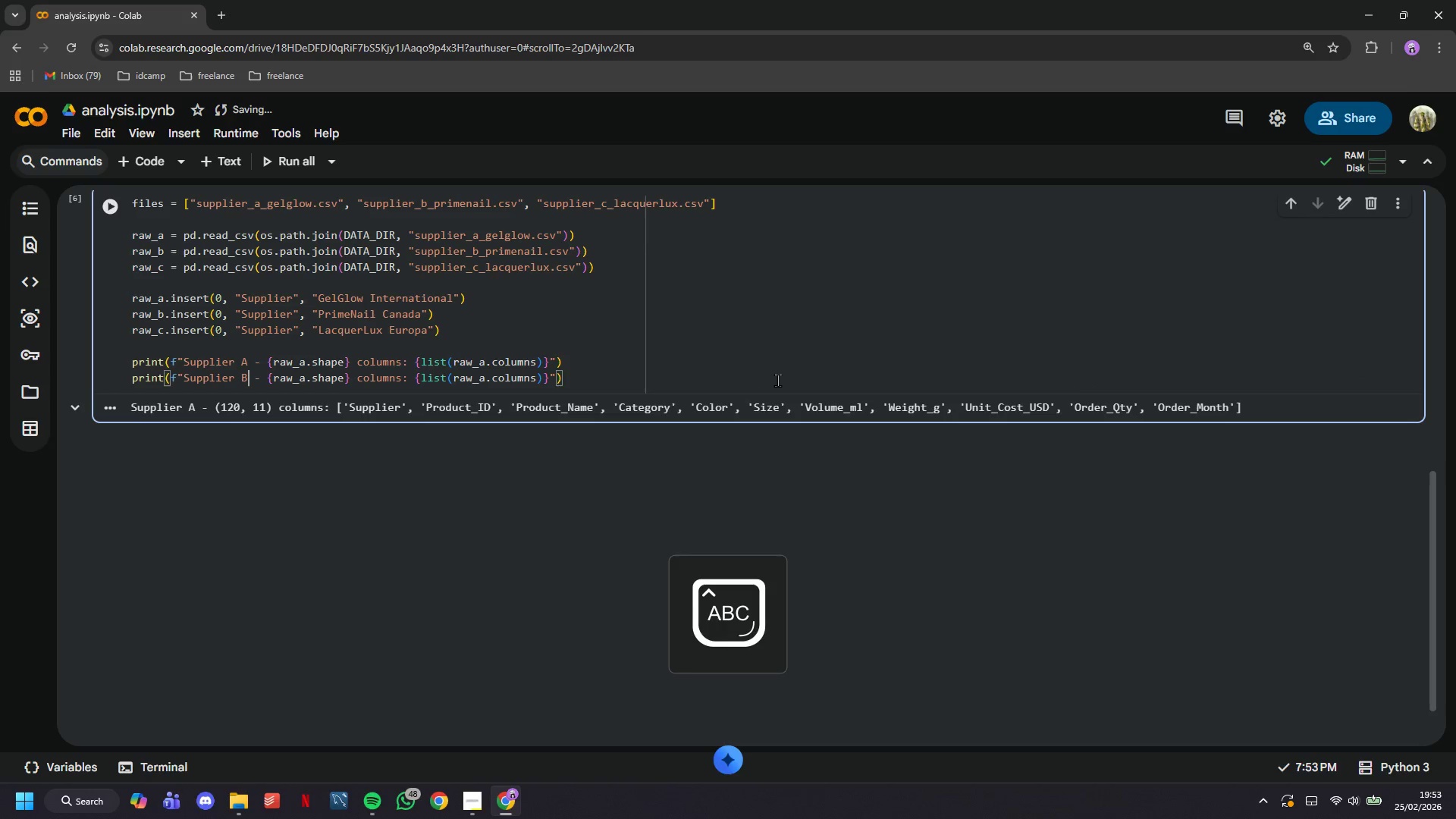 
key(B)
 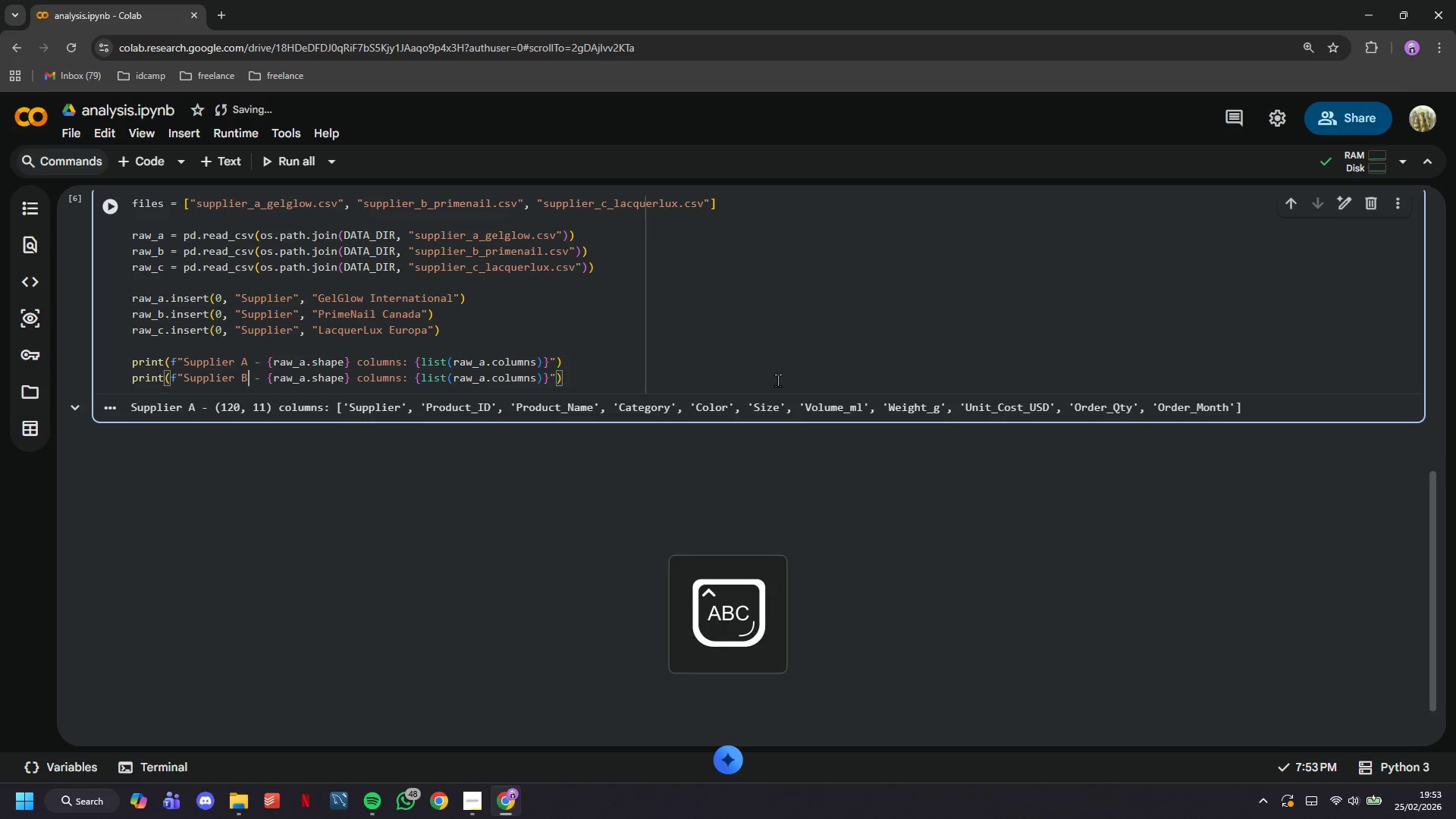 
key(CapsLock)
 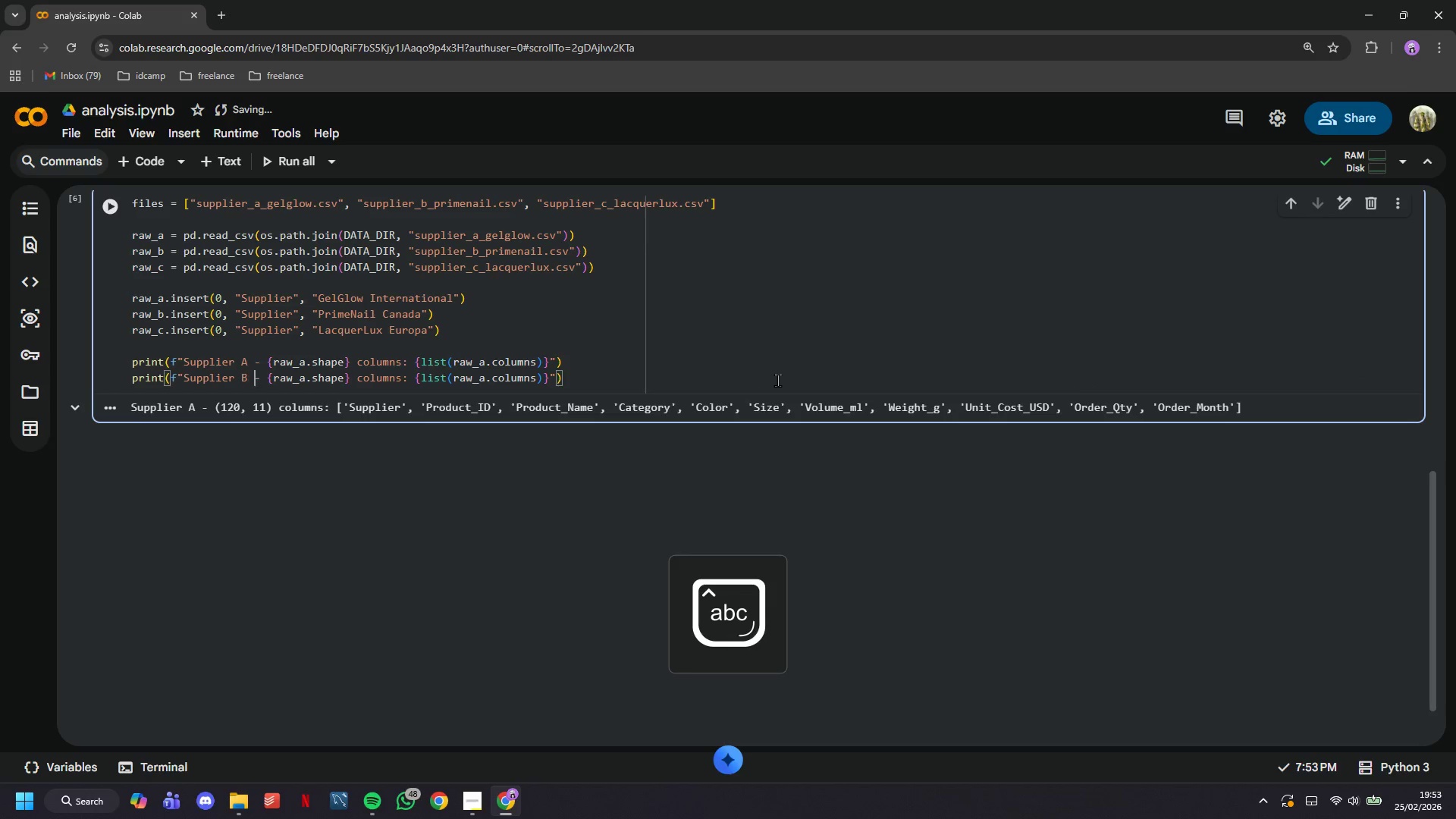 
hold_key(key=ArrowRight, duration=0.77)
 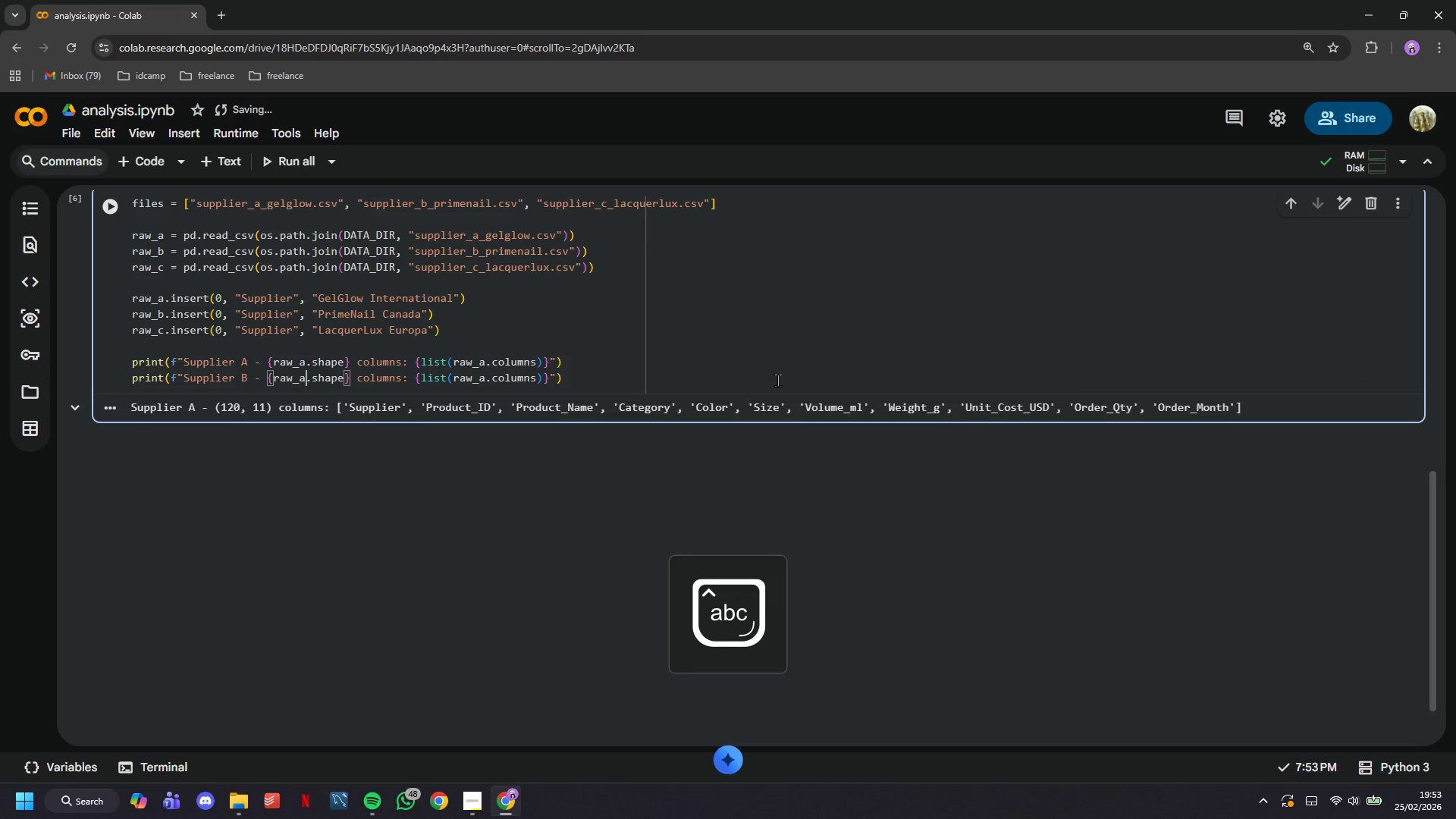 
hold_key(key=ArrowRight, duration=2.03)
 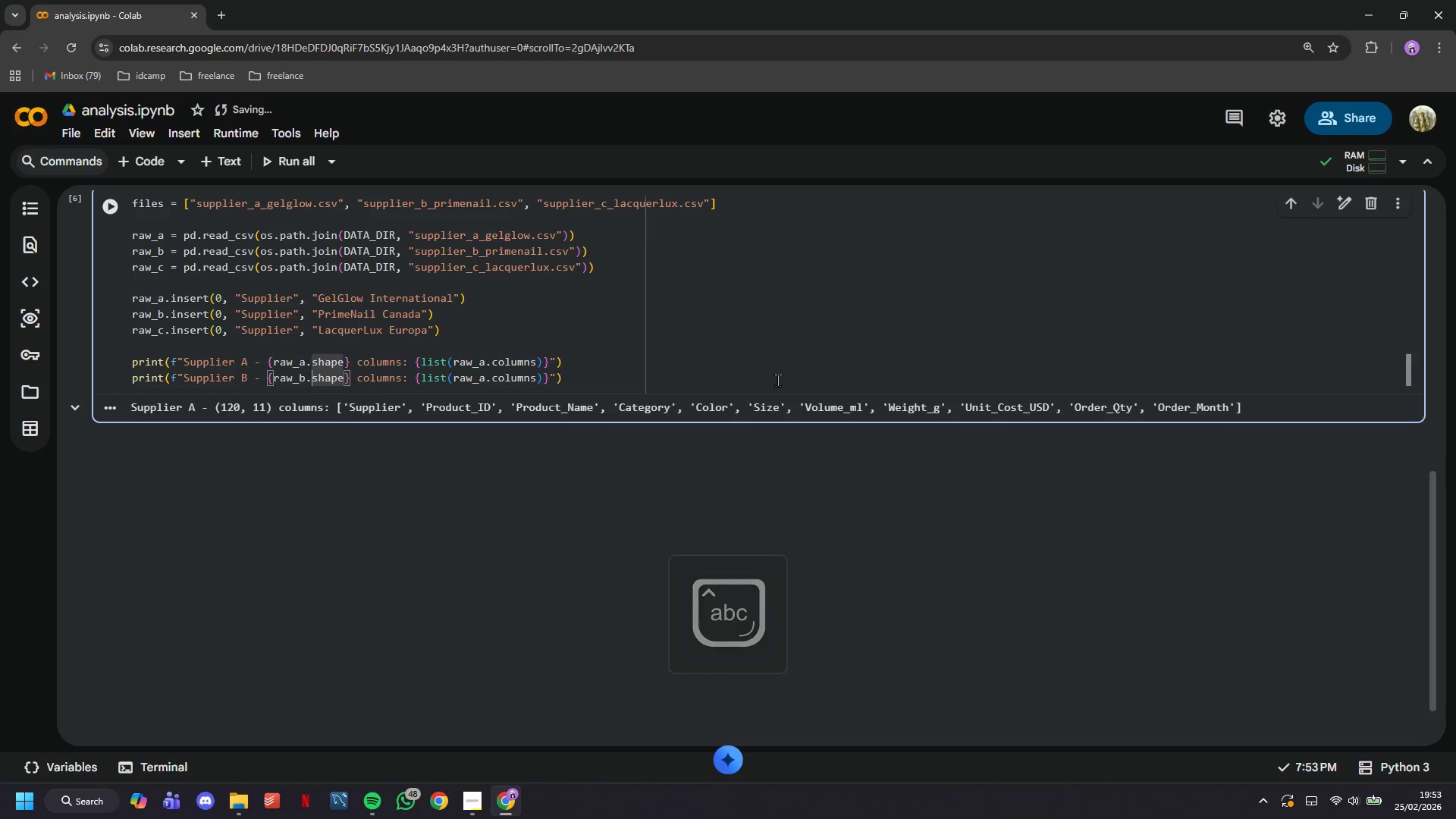 
key(ArrowLeft)
 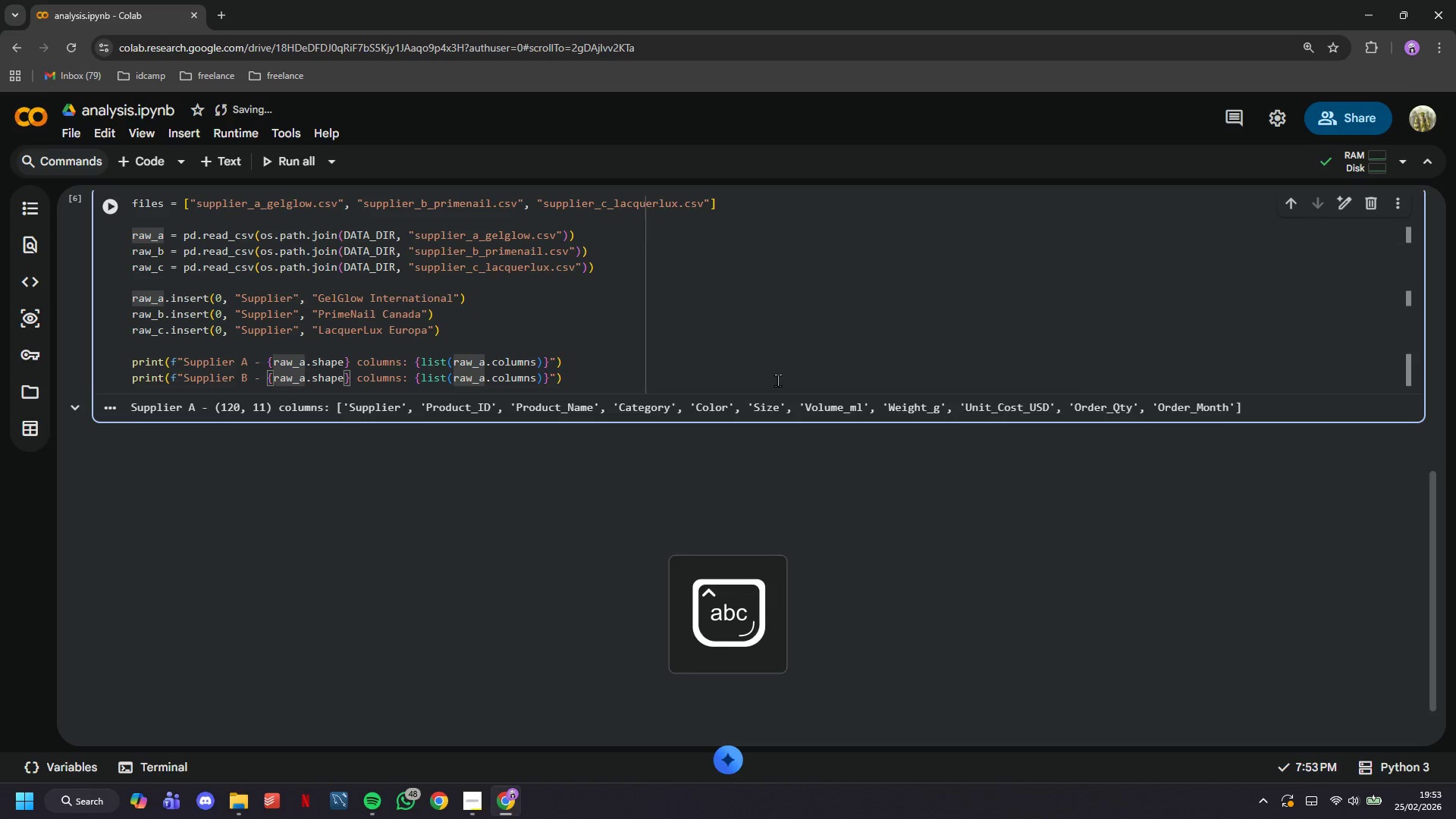 
key(Backspace)
 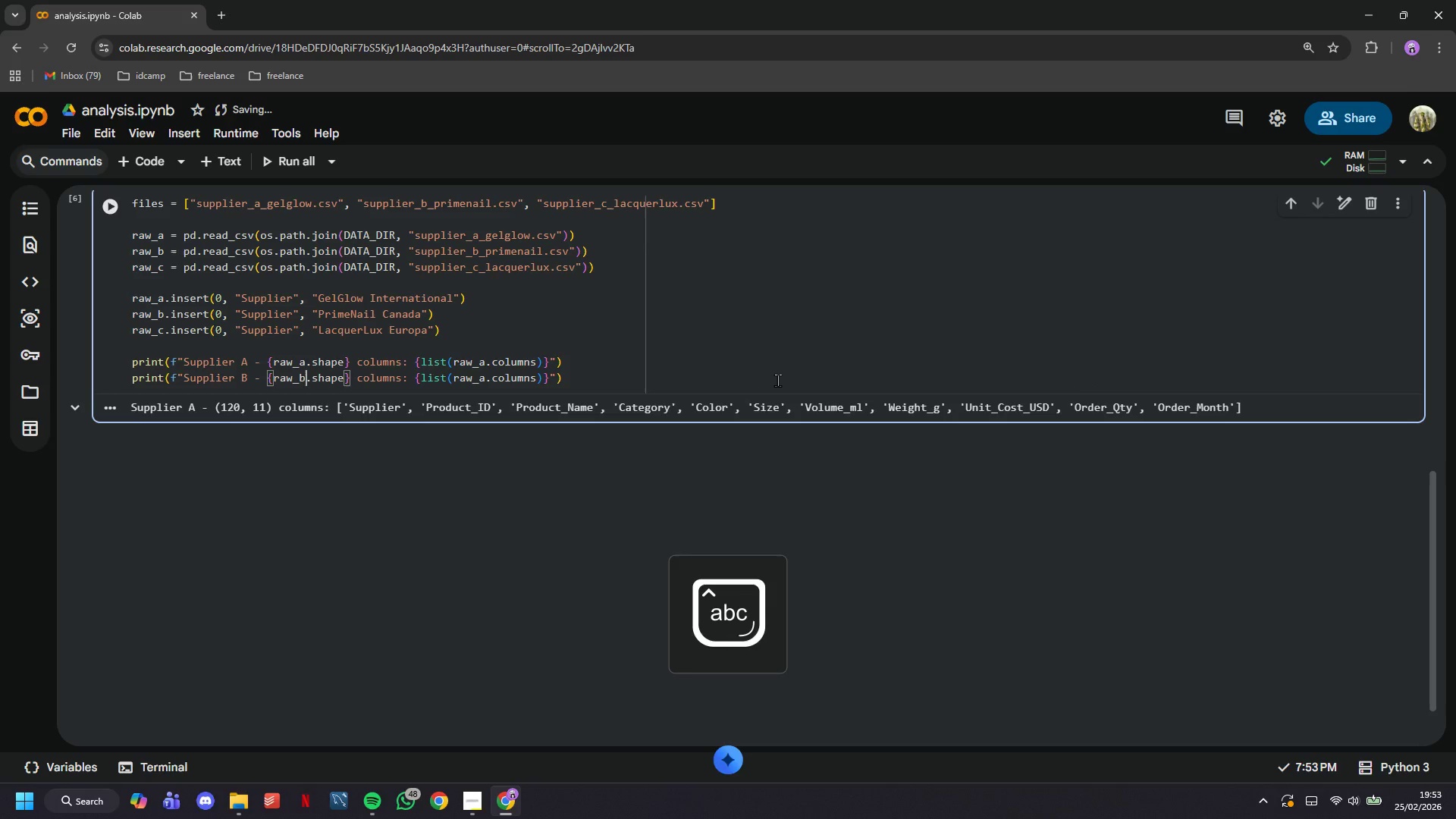 
key(B)
 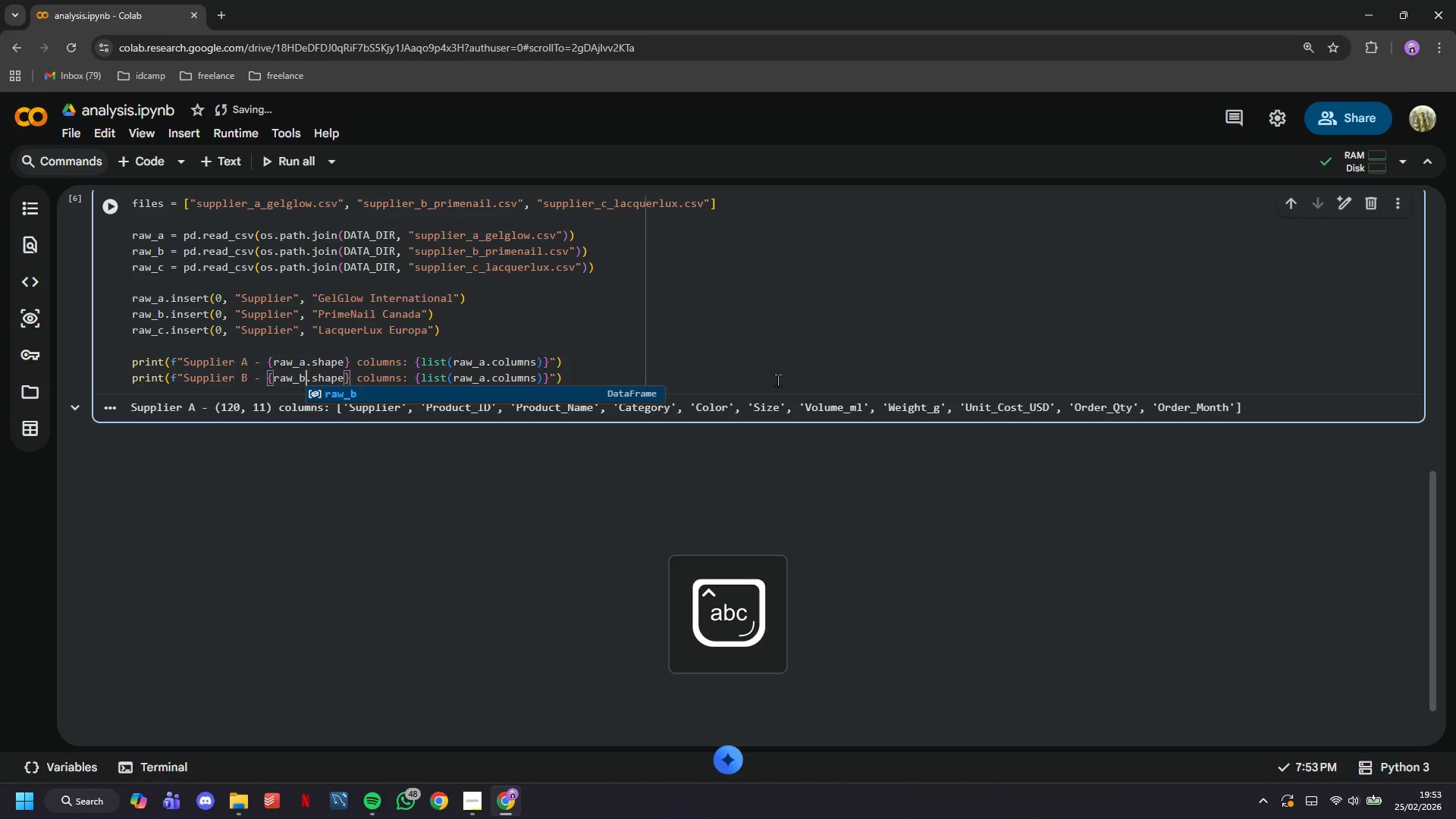 
hold_key(key=ArrowRight, duration=1.09)
 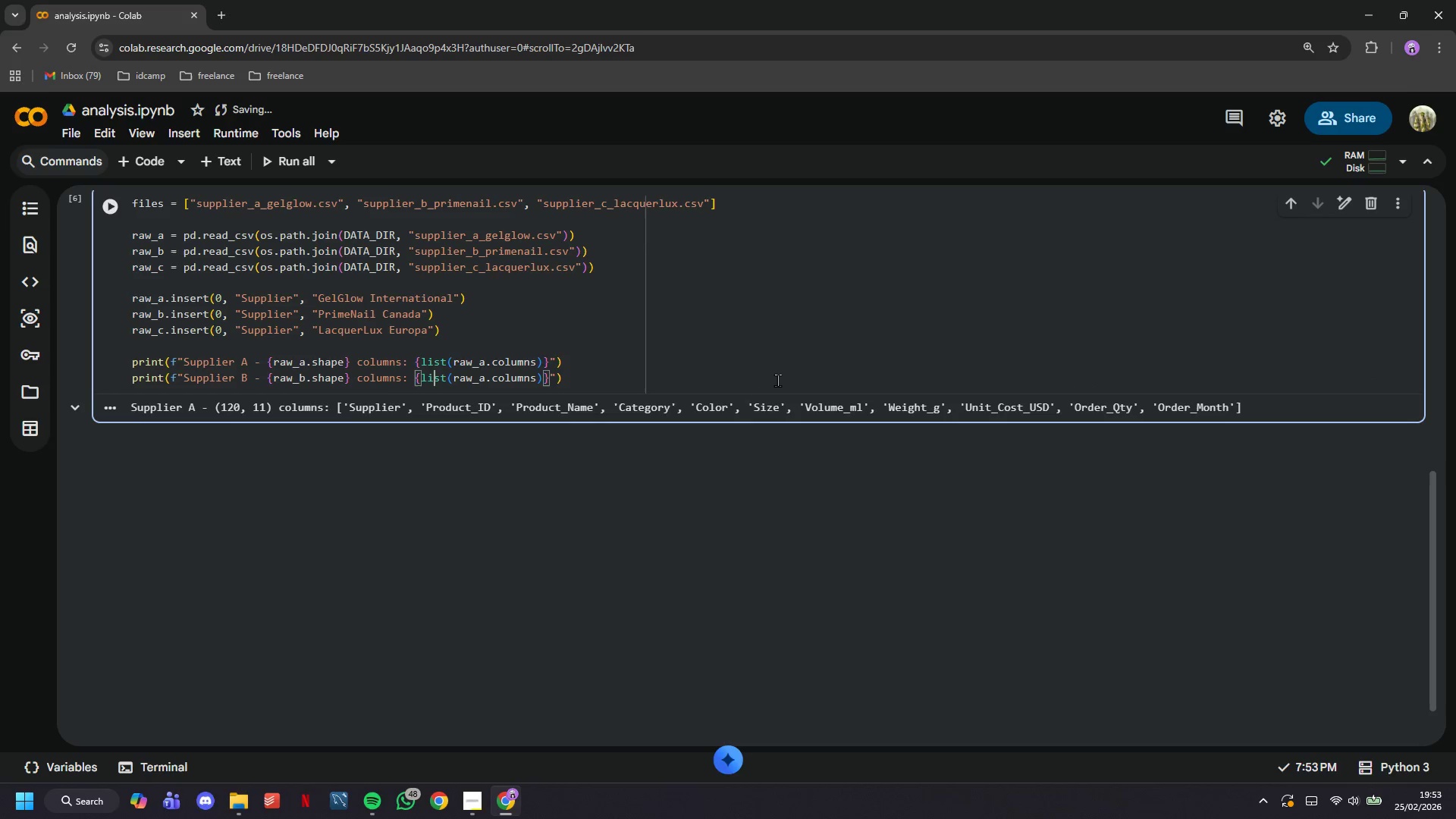 
key(ArrowRight)
 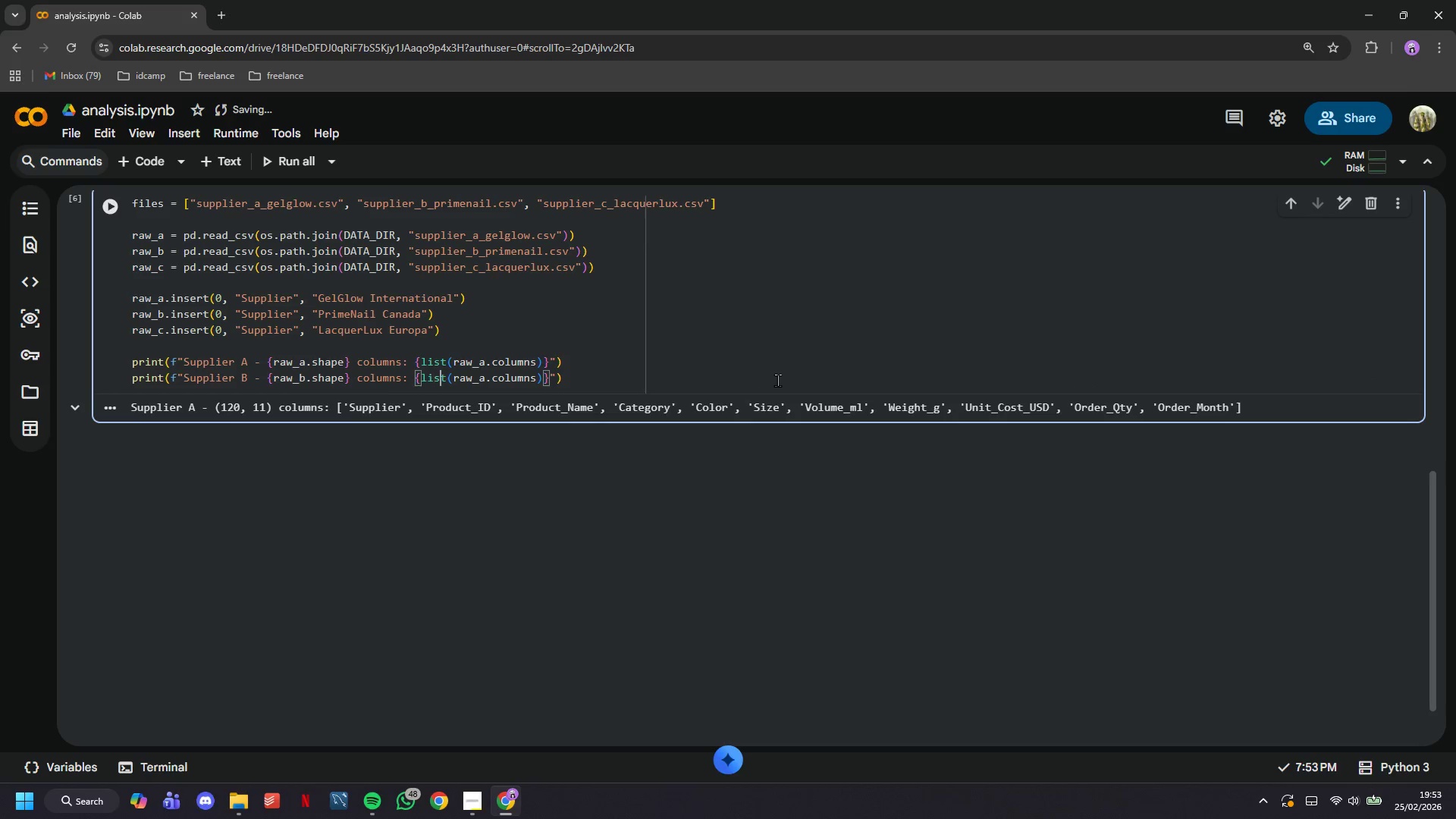 
key(ArrowRight)
 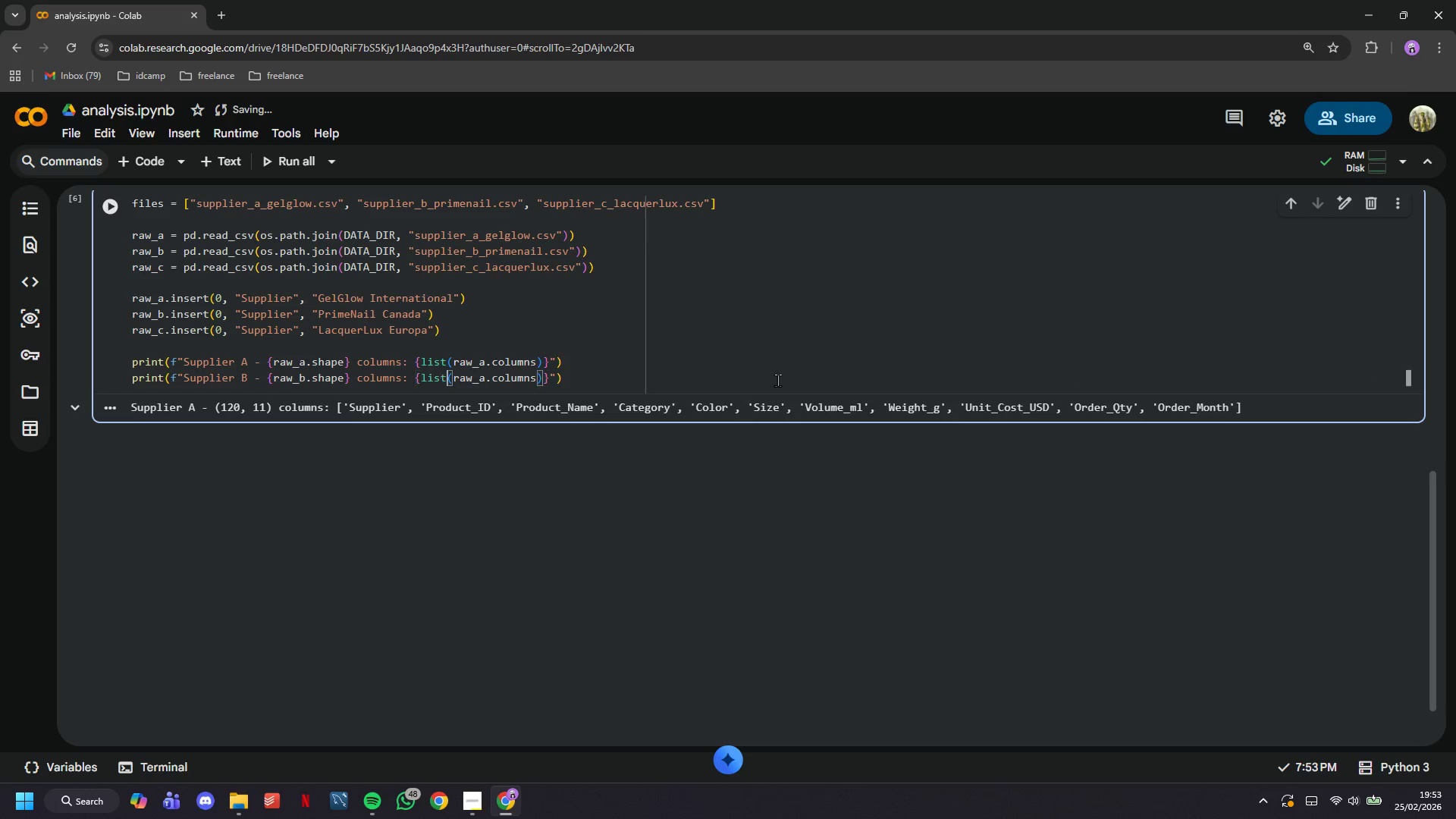 
key(ArrowRight)
 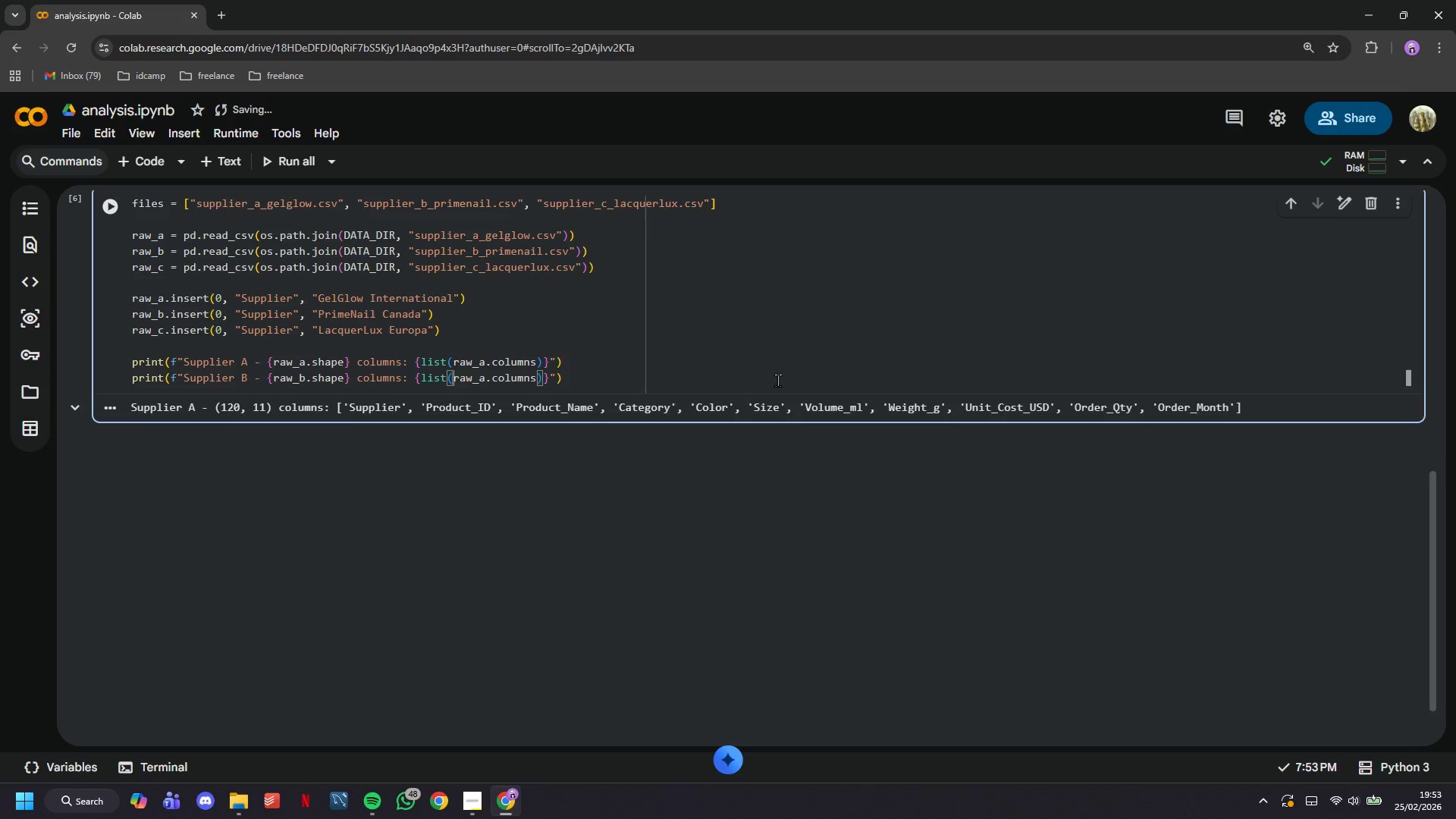 
key(ArrowRight)
 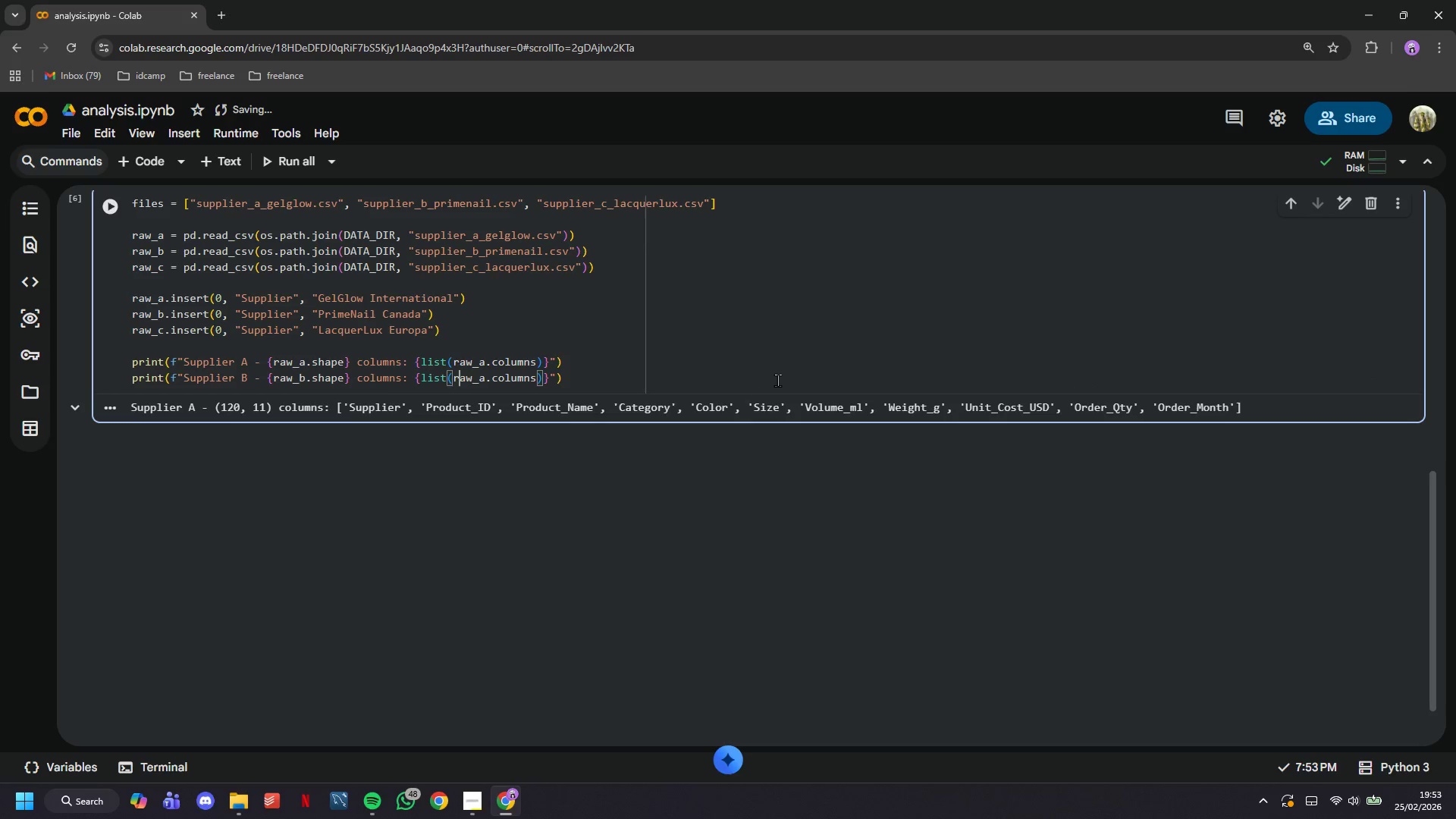 
key(ArrowRight)
 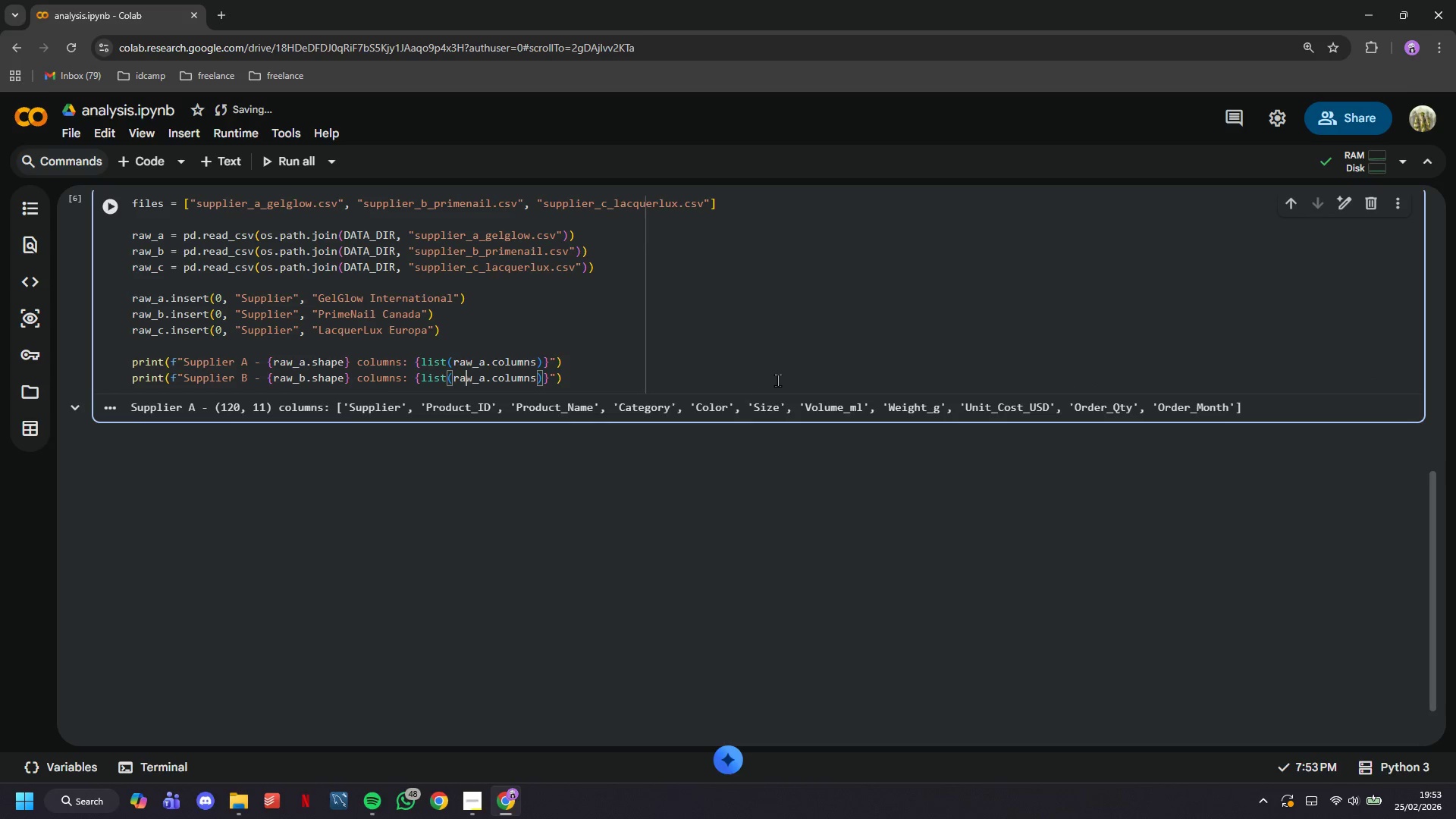 
key(ArrowRight)
 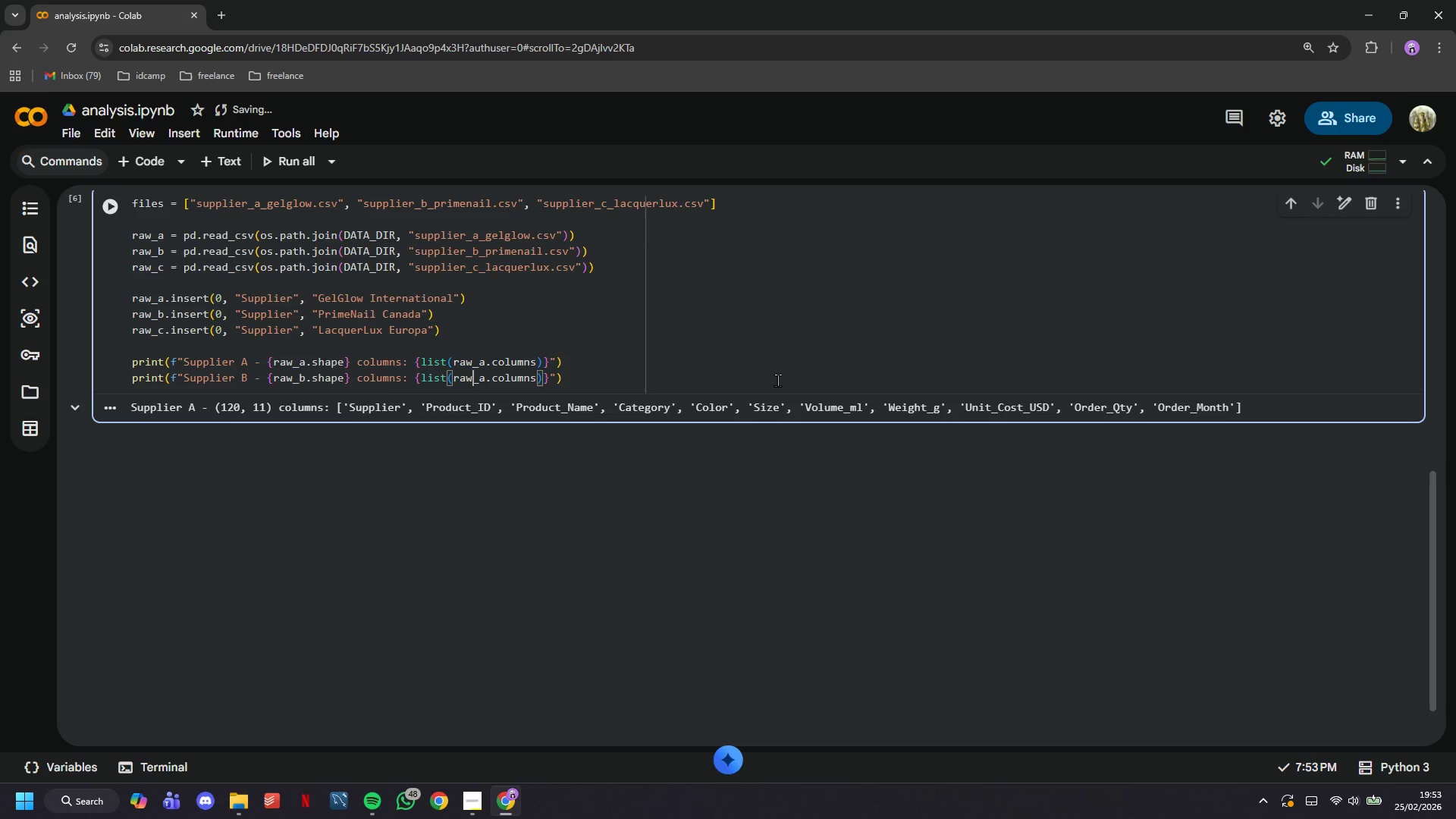 
key(ArrowRight)
 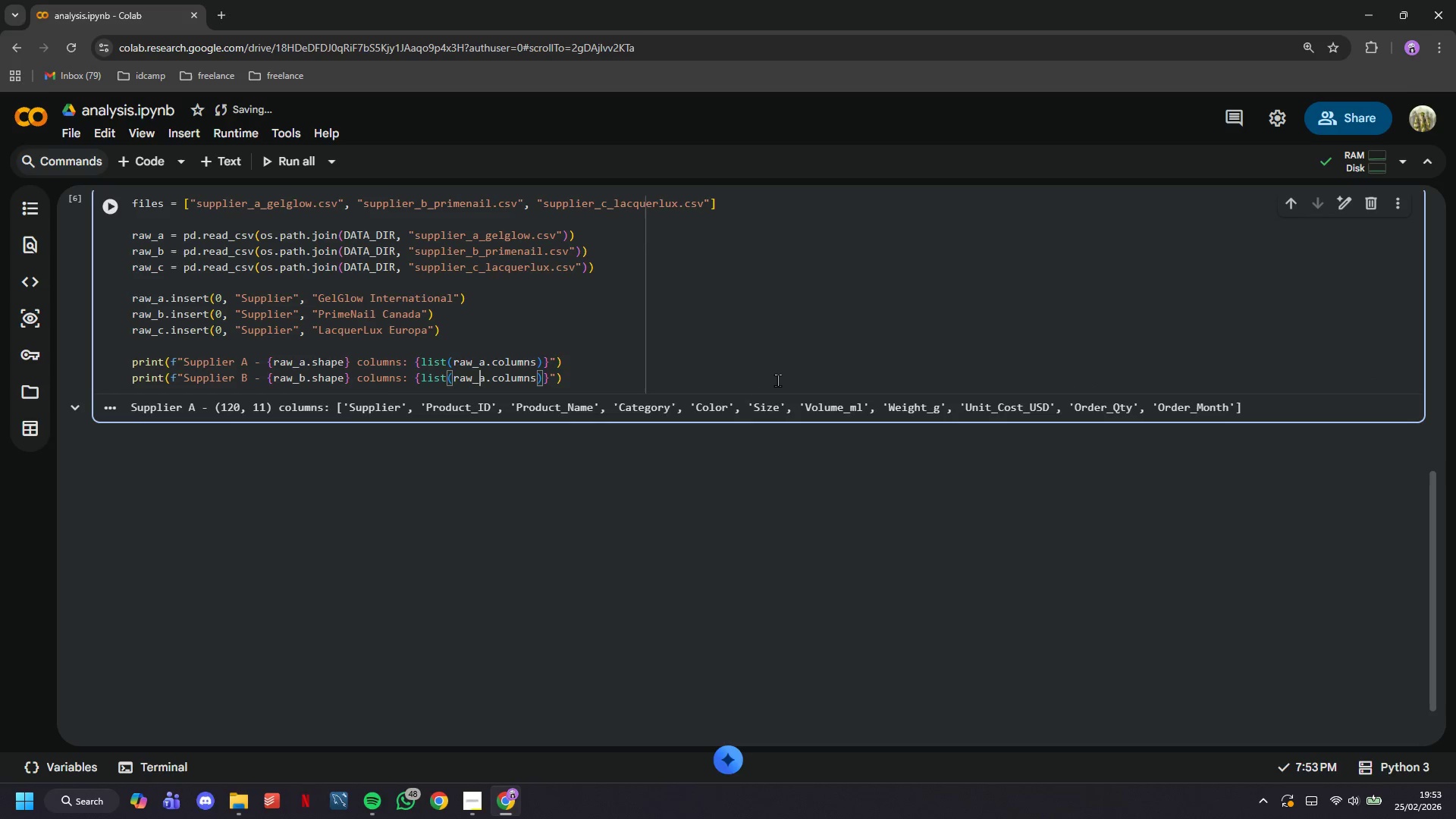 
key(ArrowRight)
 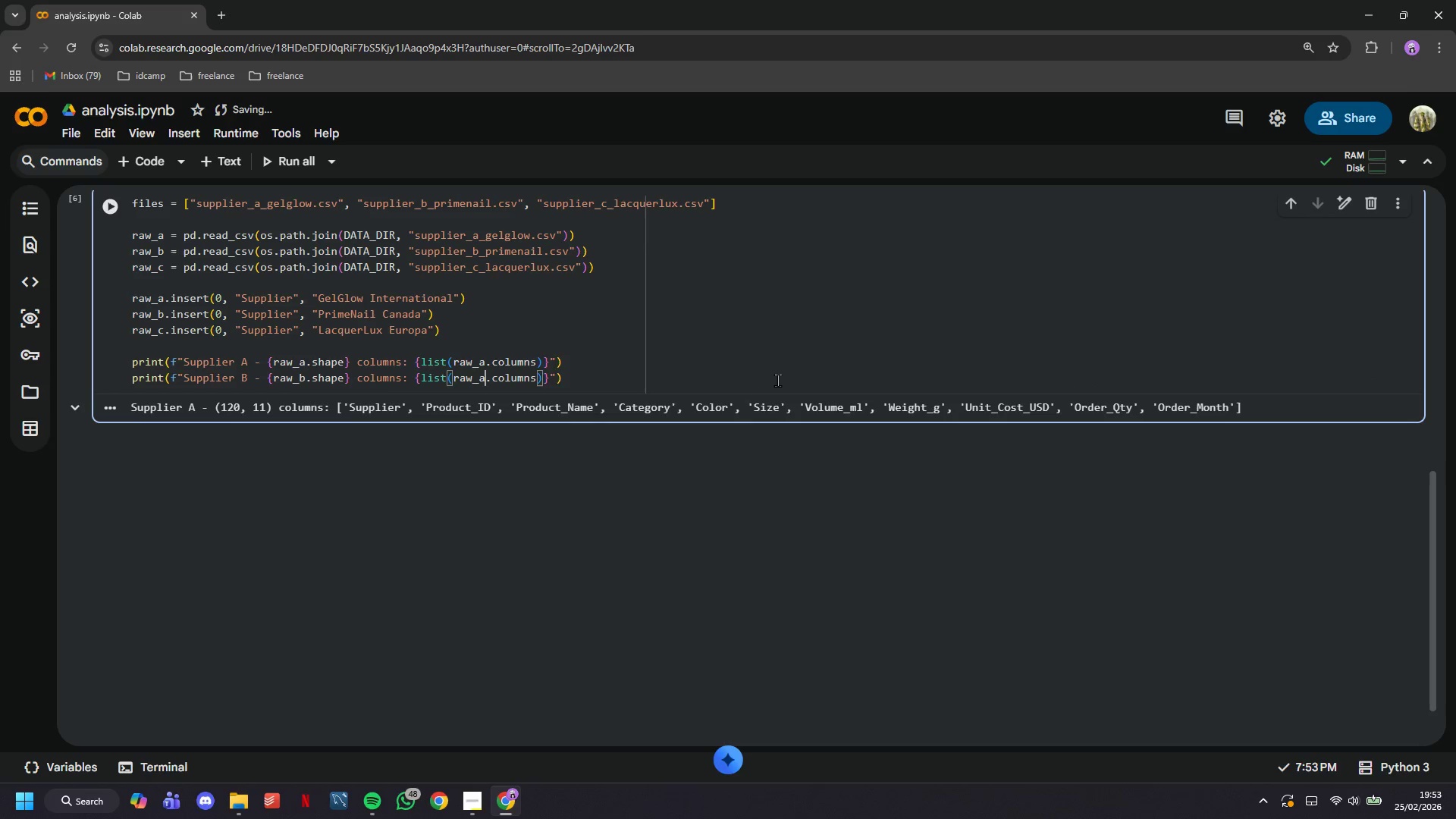 
key(Backslash)
 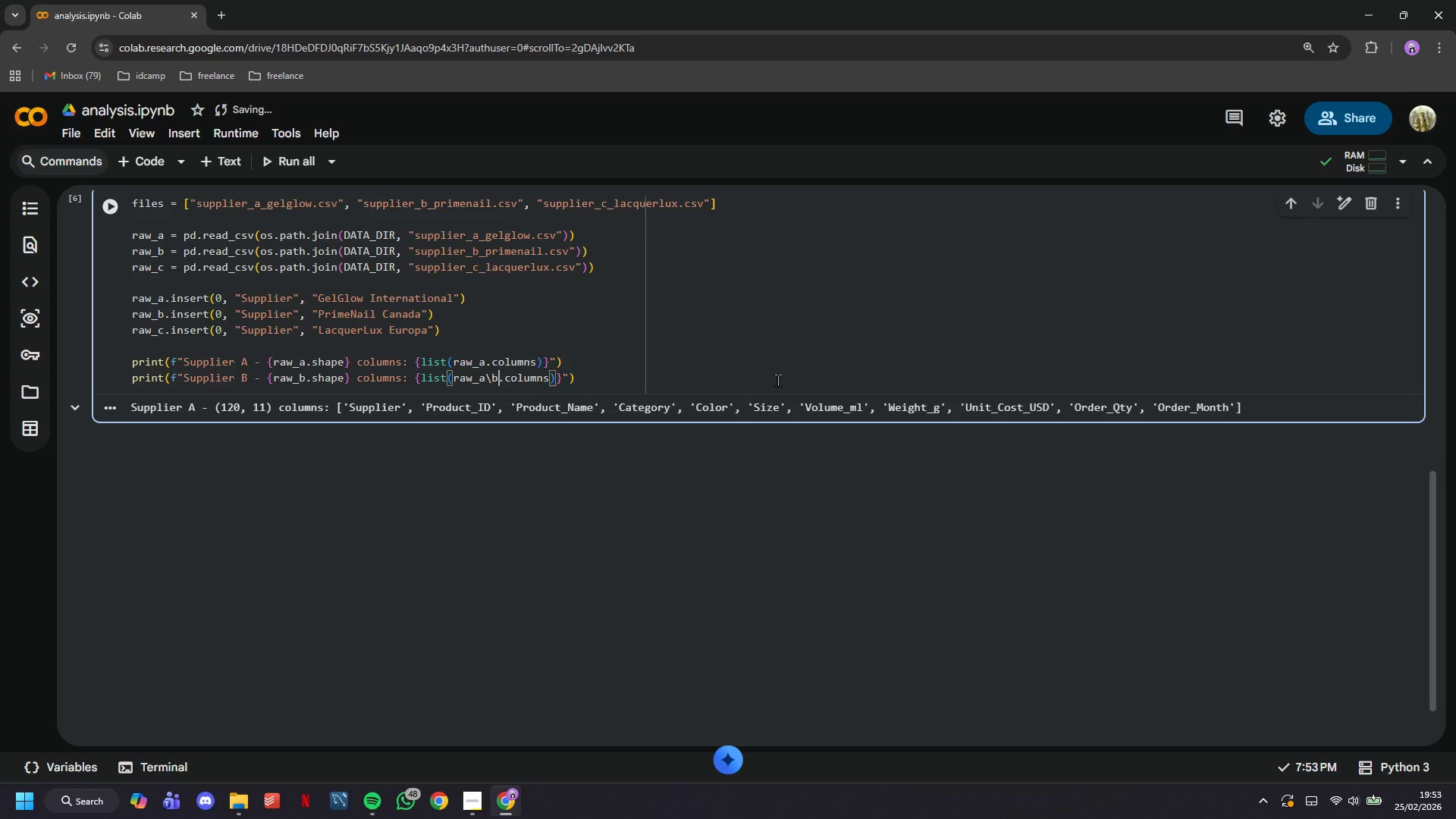 
key(B)
 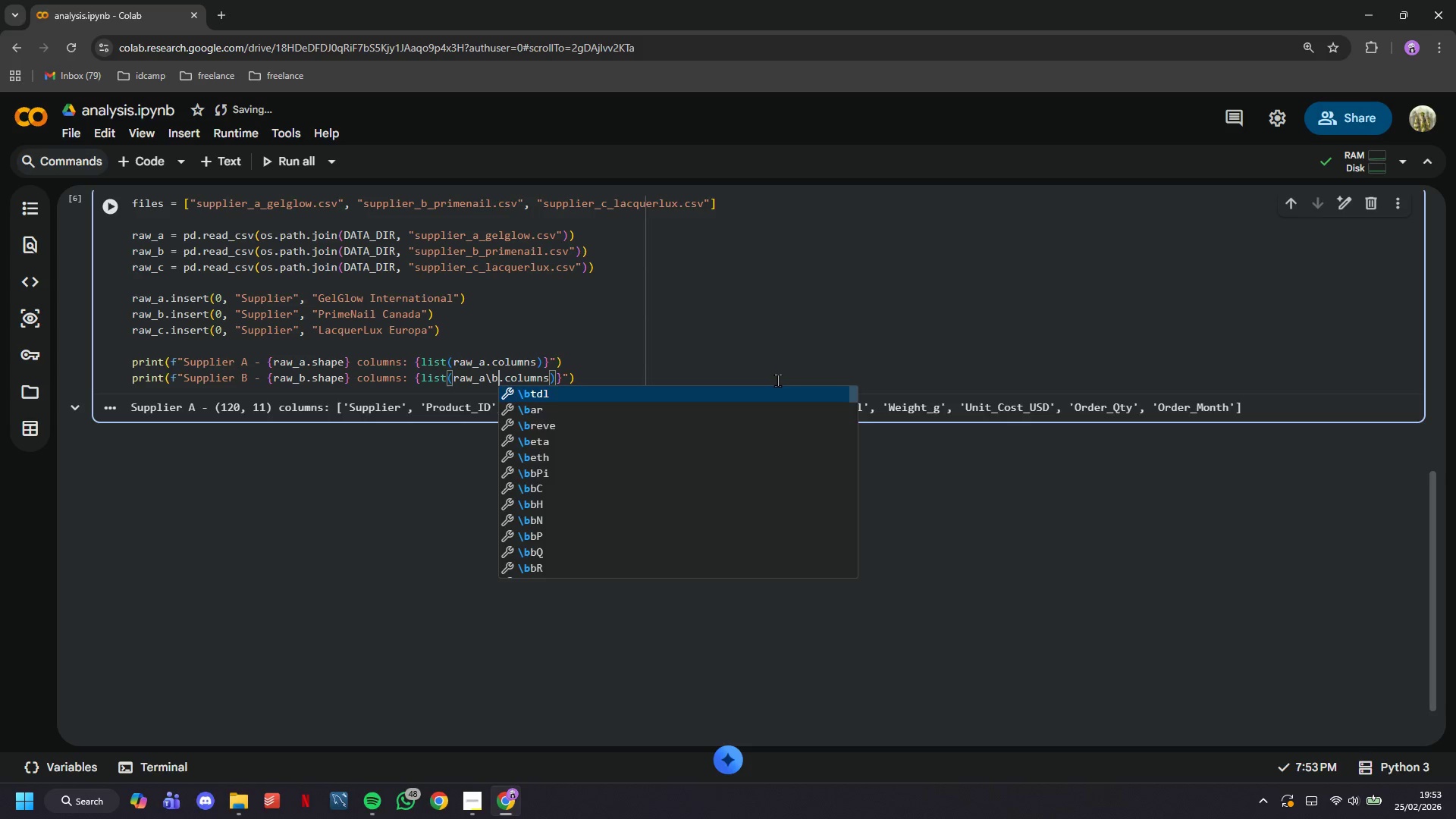 
key(ArrowRight)
 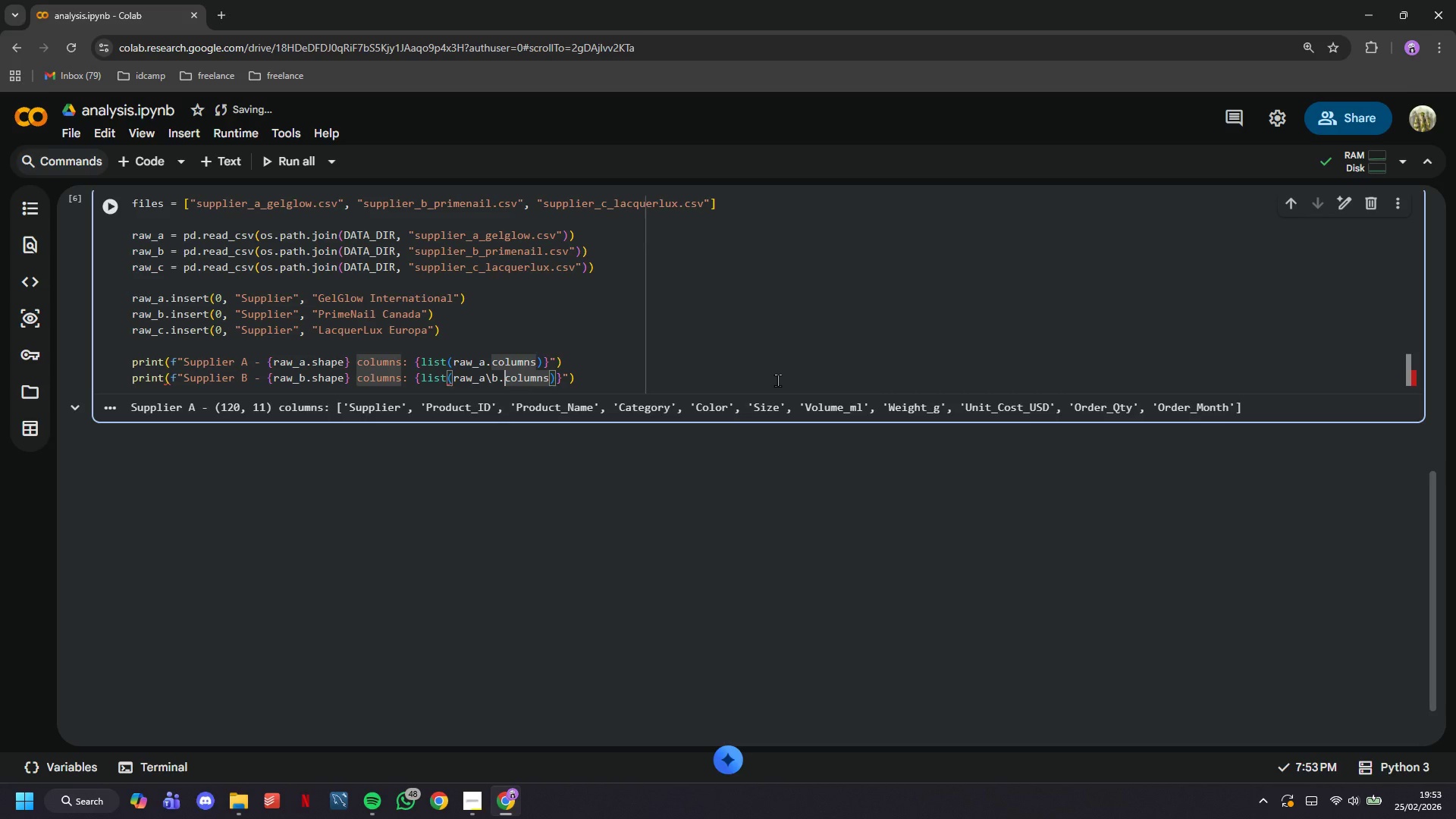 
key(ArrowLeft)
 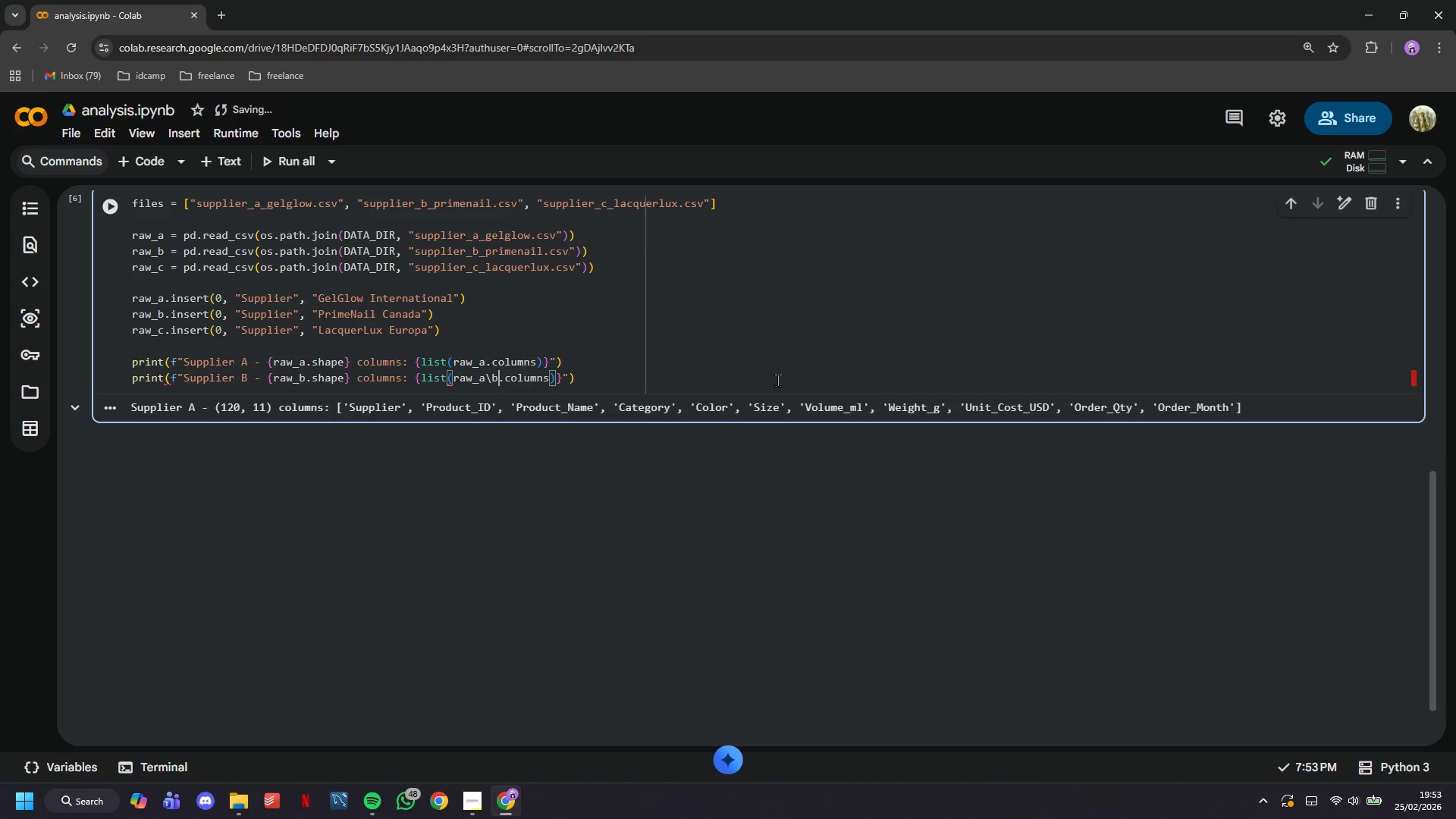 
key(ArrowLeft)
 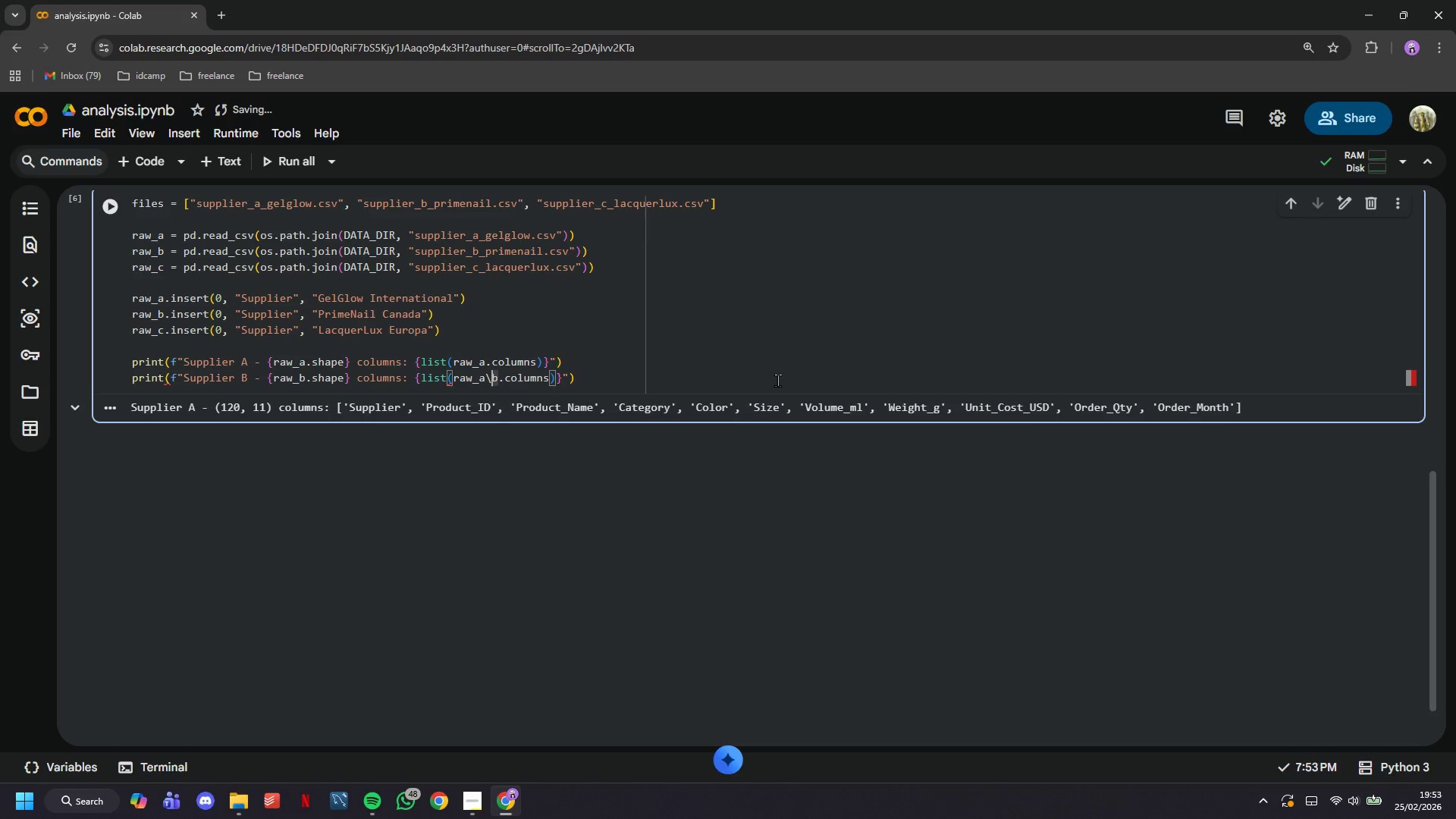 
key(Backspace)
 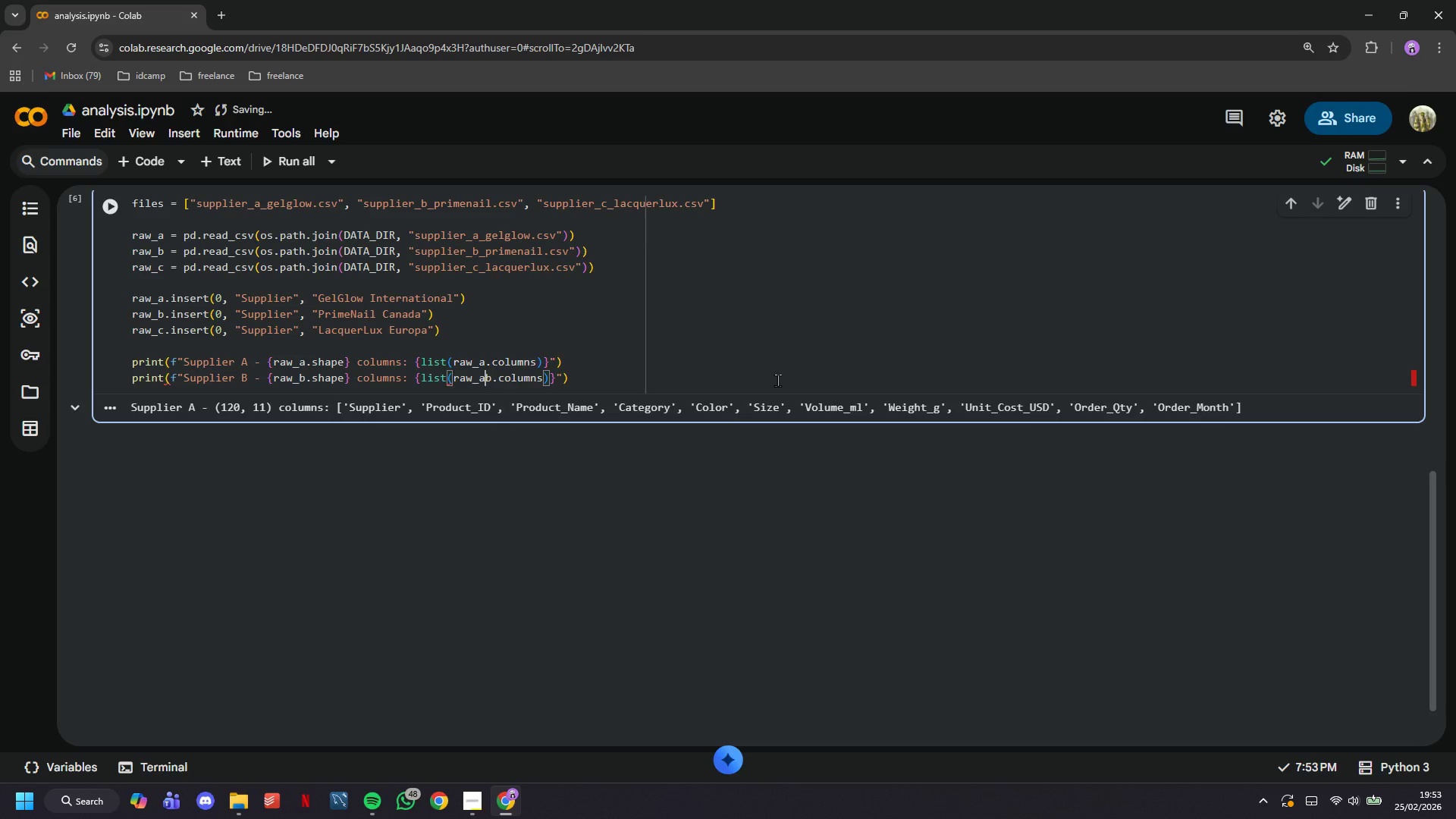 
key(Backspace)
 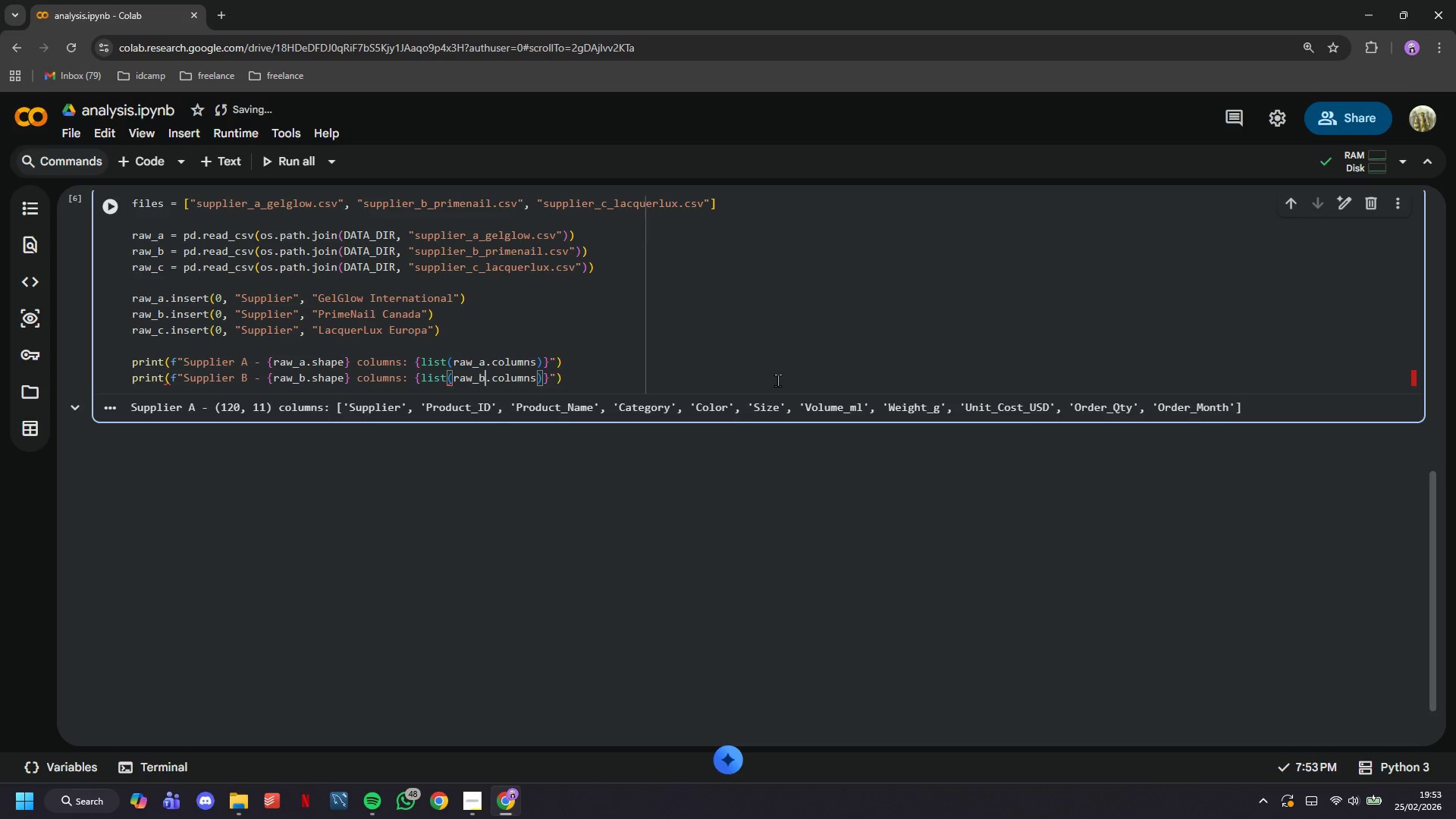 
hold_key(key=ArrowRight, duration=0.84)
 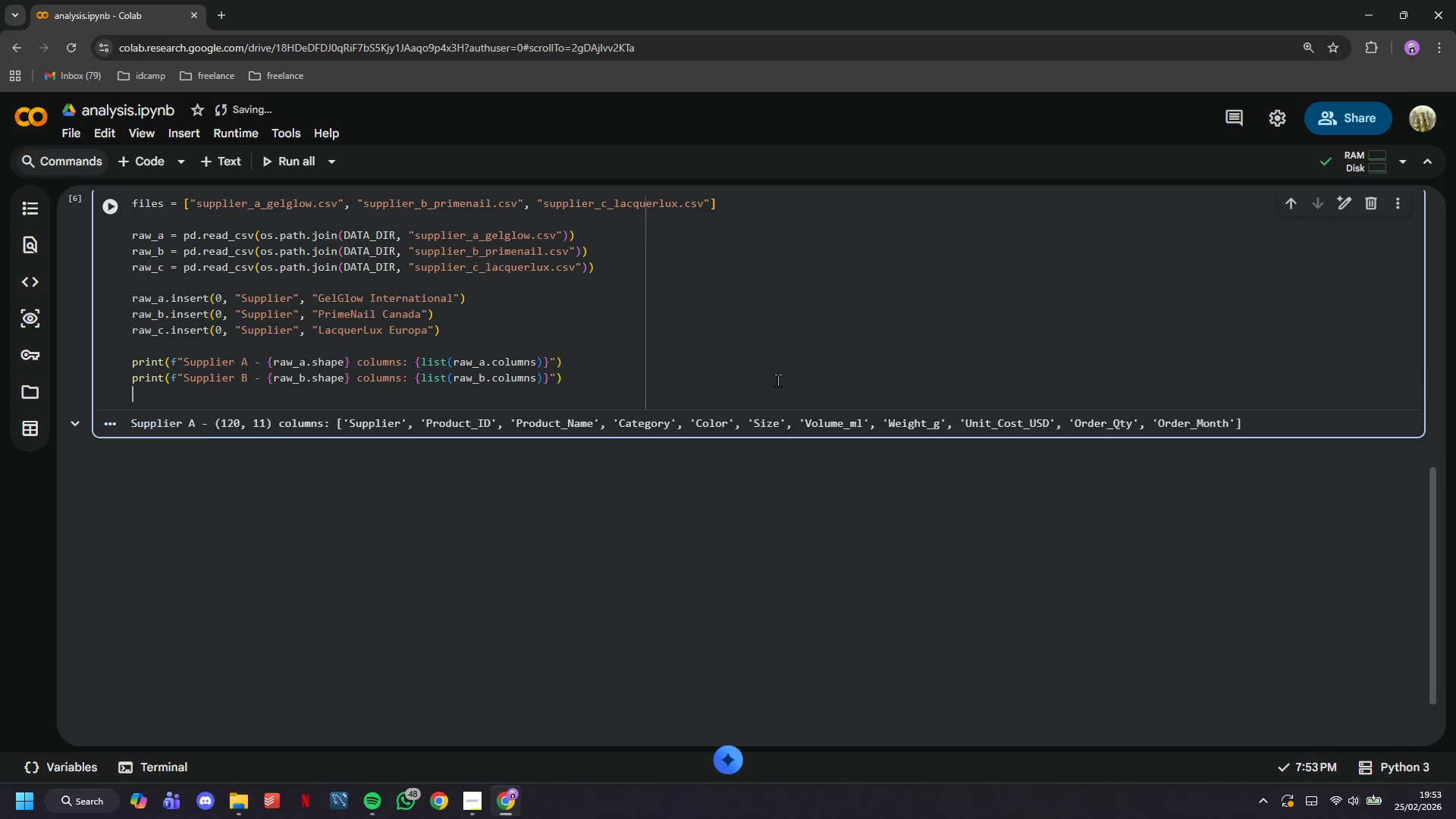 
hold_key(key=ArrowRight, duration=1.86)
 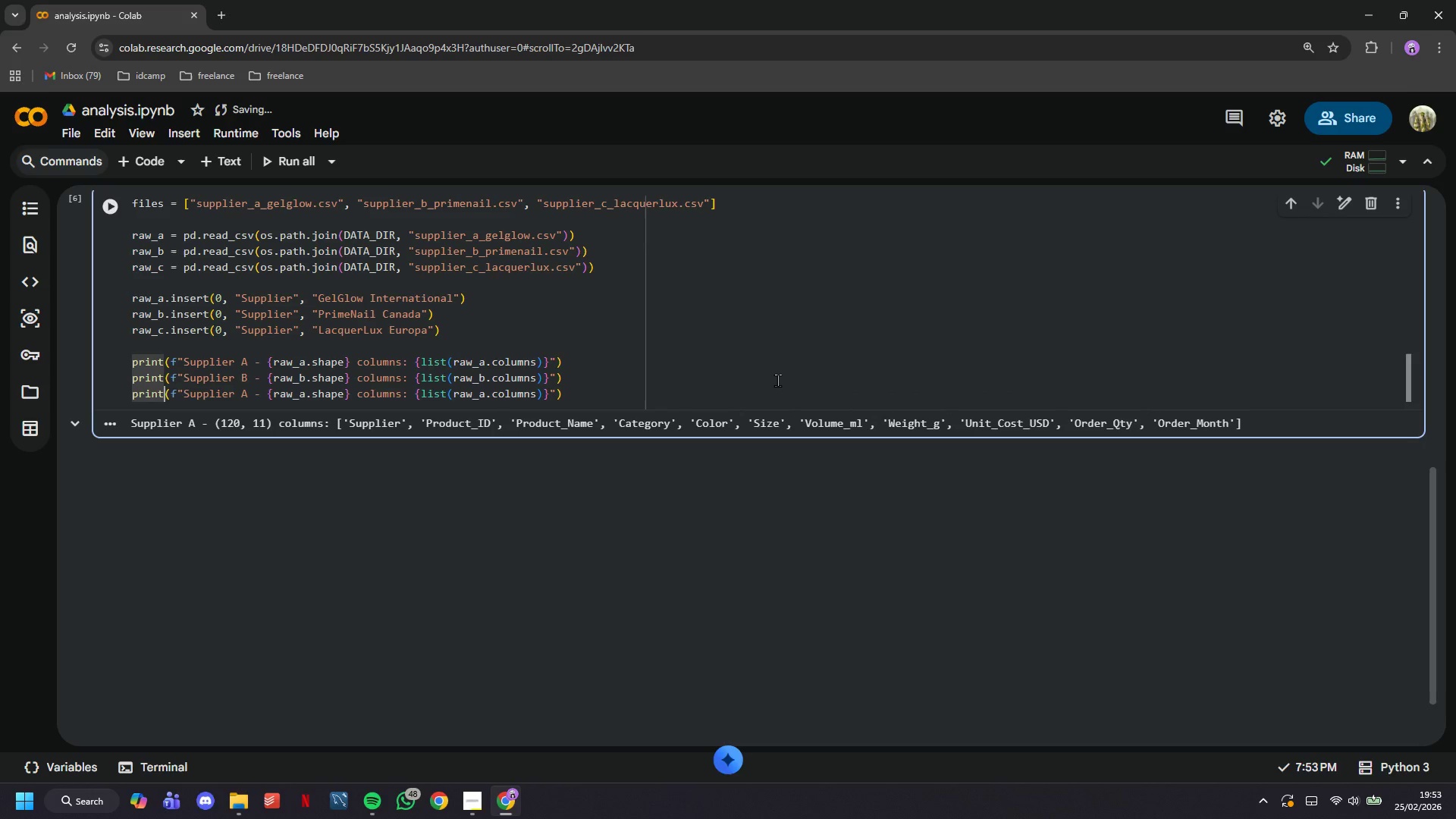 
key(Enter)
 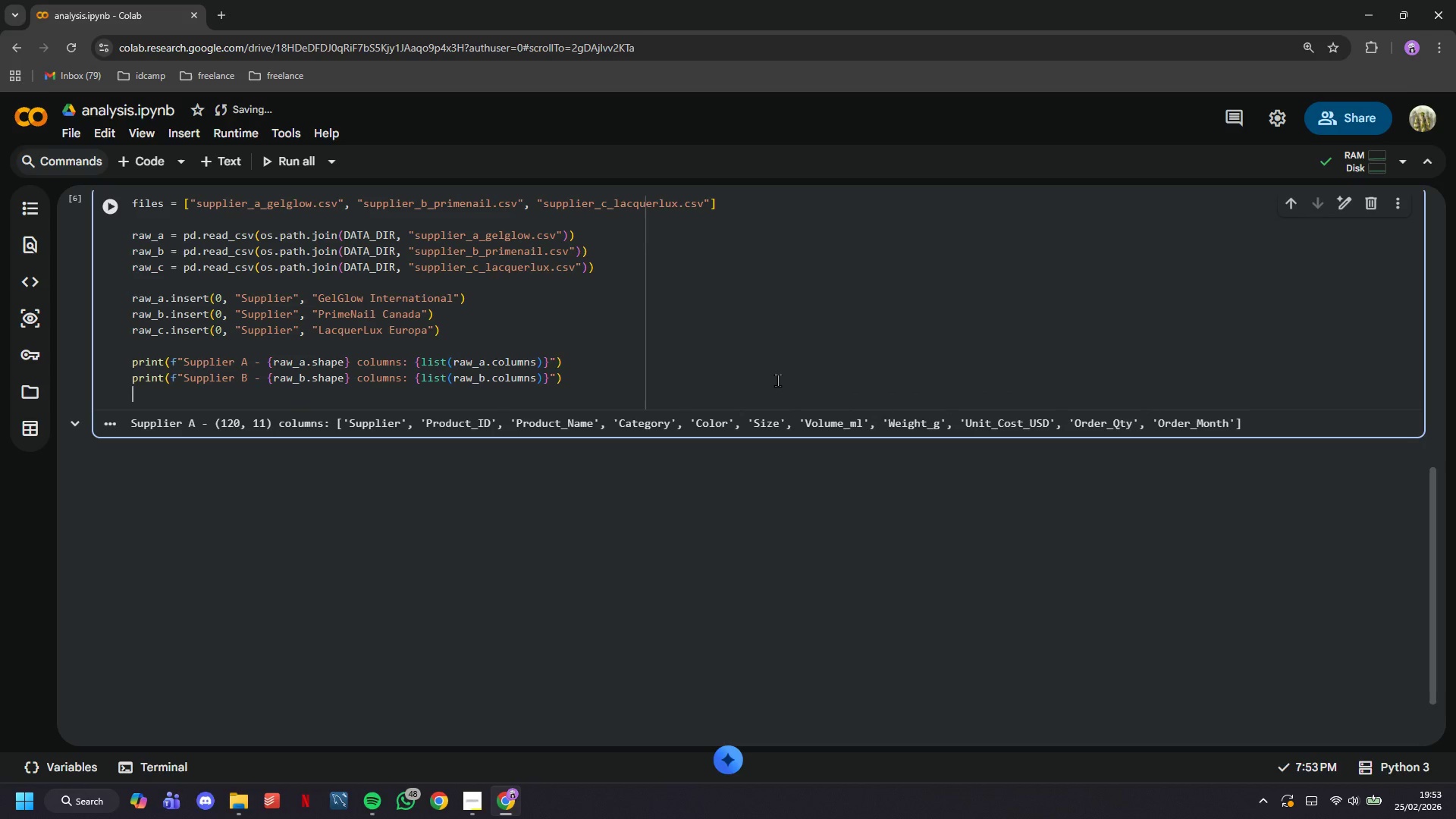 
key(Control+V)
 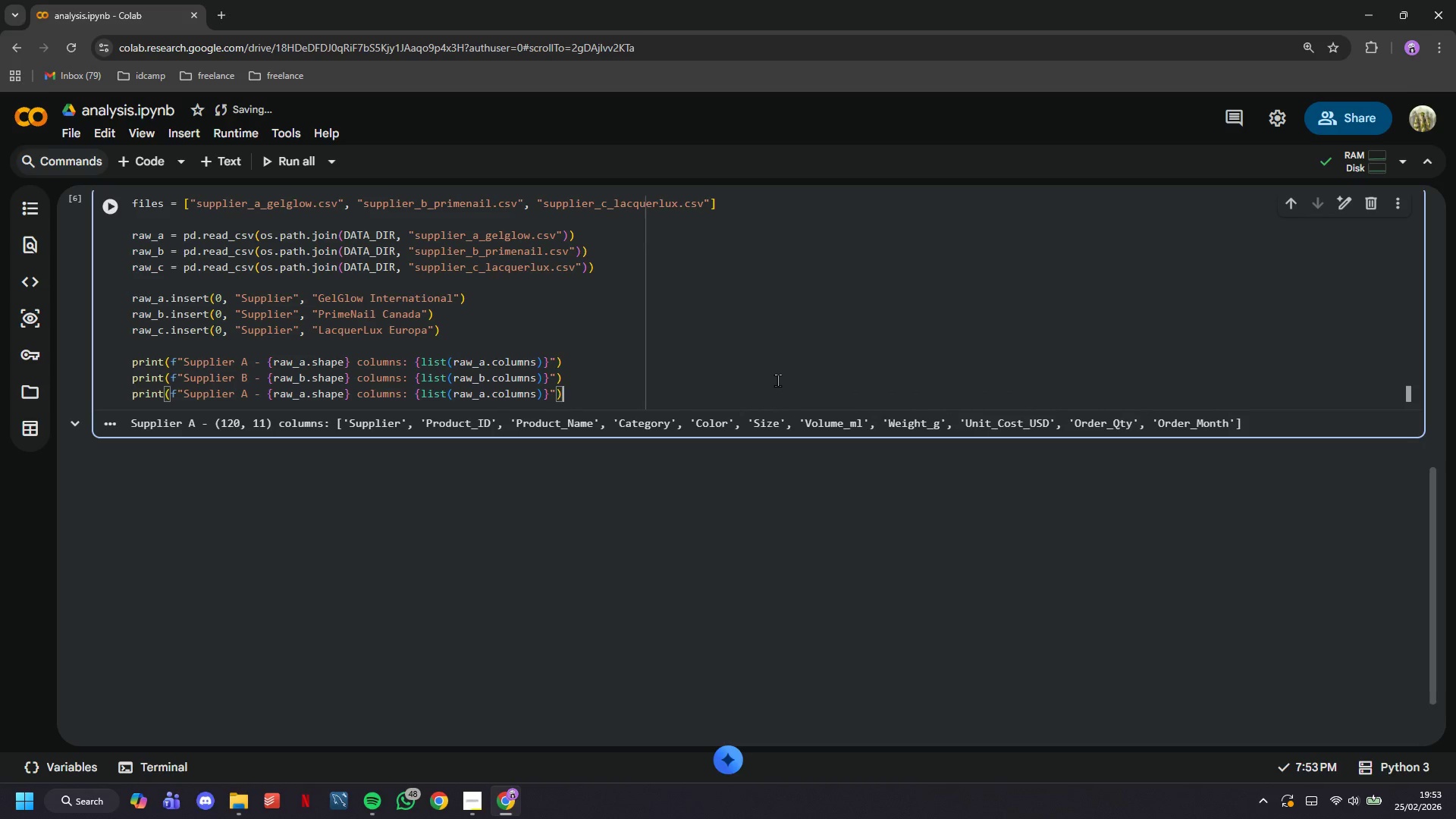 
key(ArrowUp)
 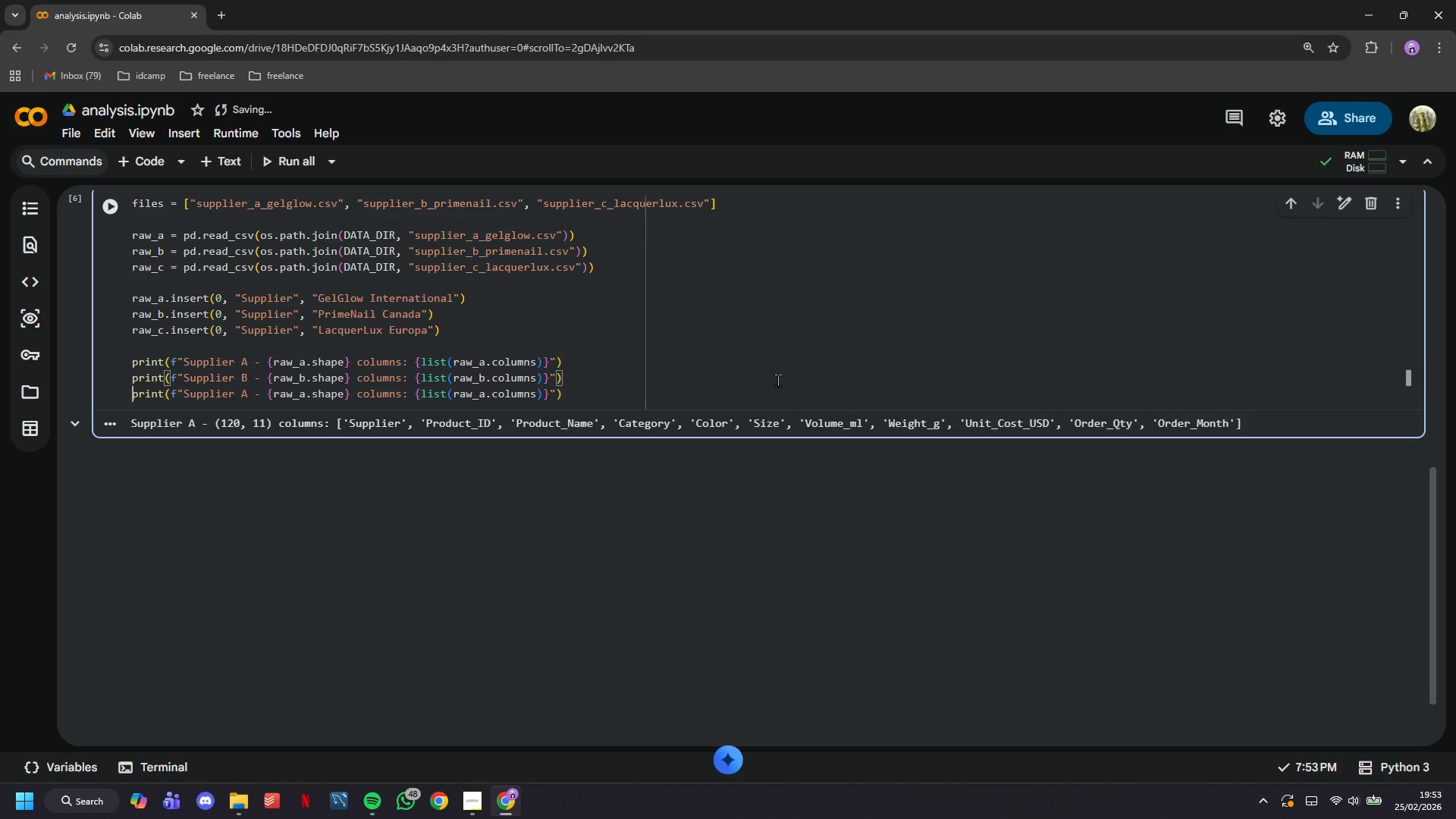 
hold_key(key=ArrowRight, duration=0.86)
 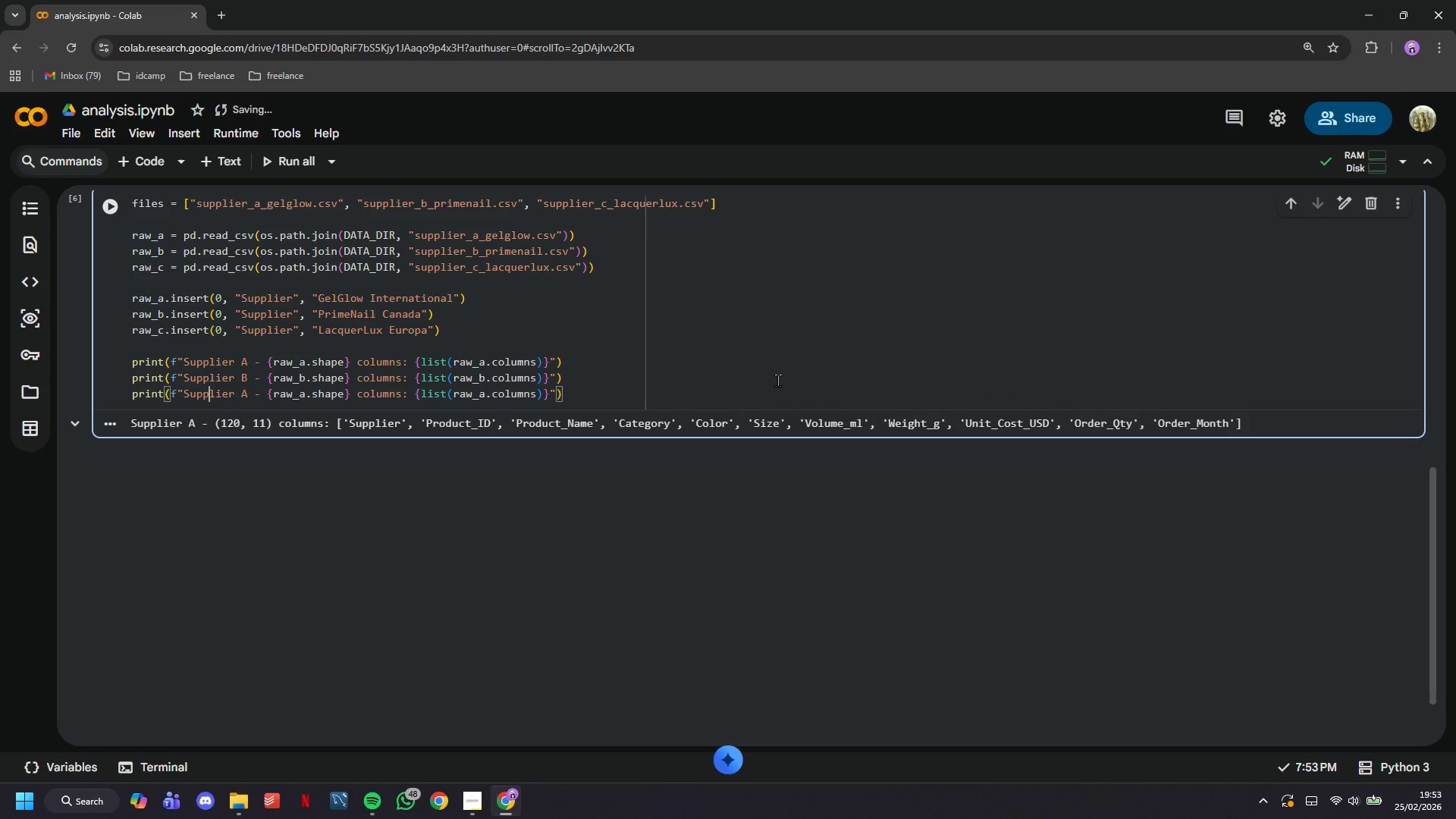 
key(ArrowRight)
 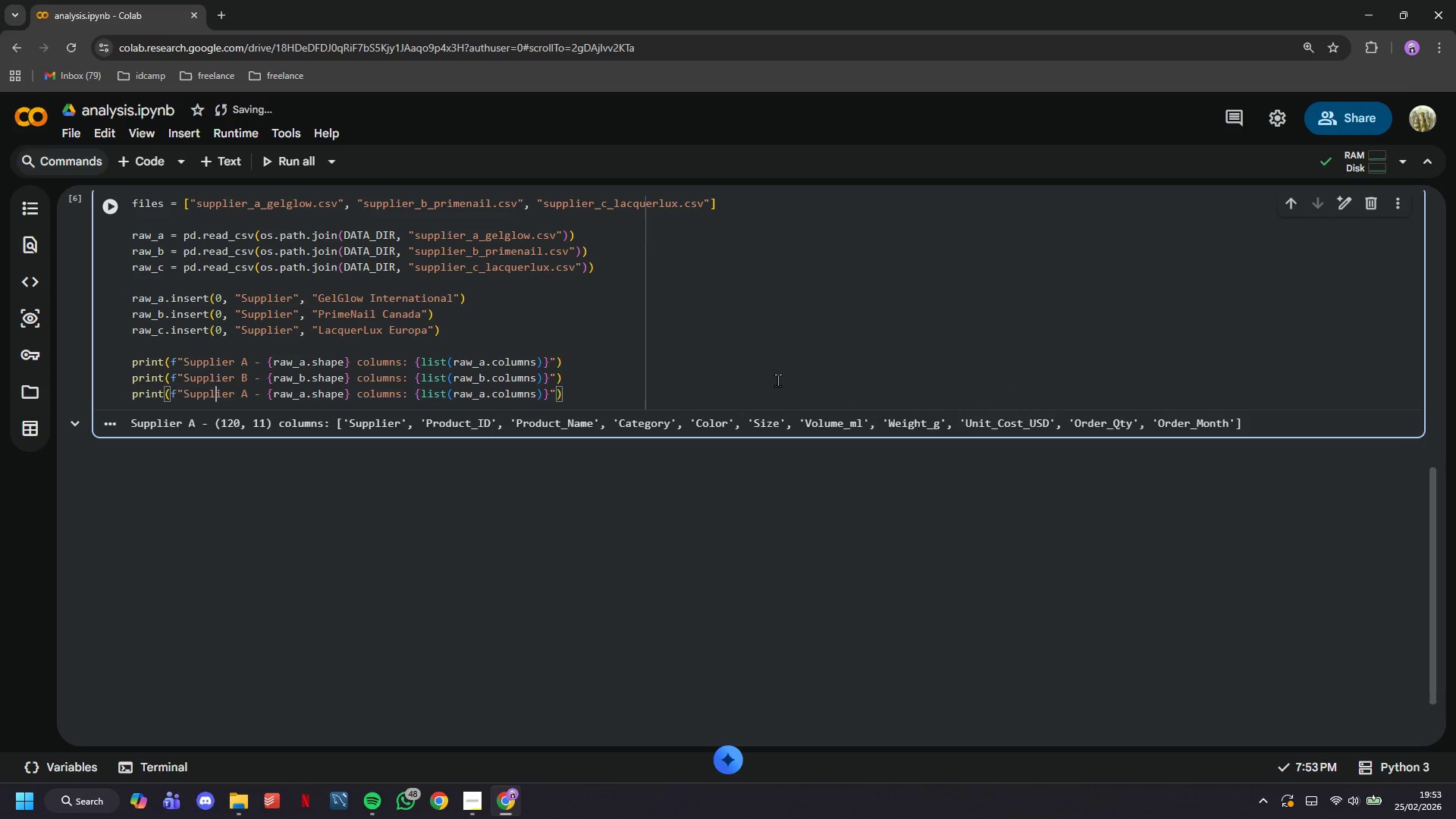 
key(ArrowRight)
 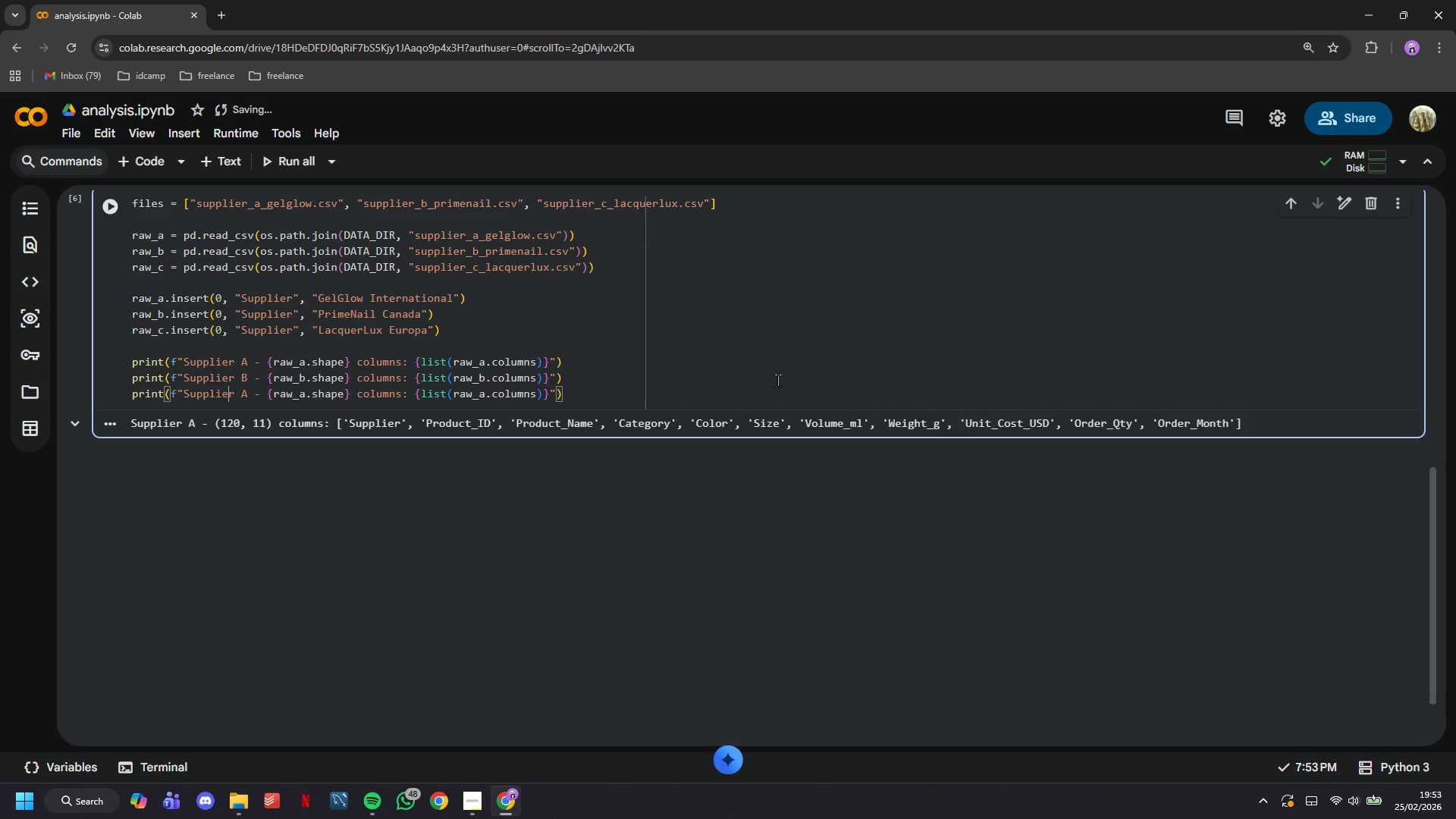 
key(ArrowRight)
 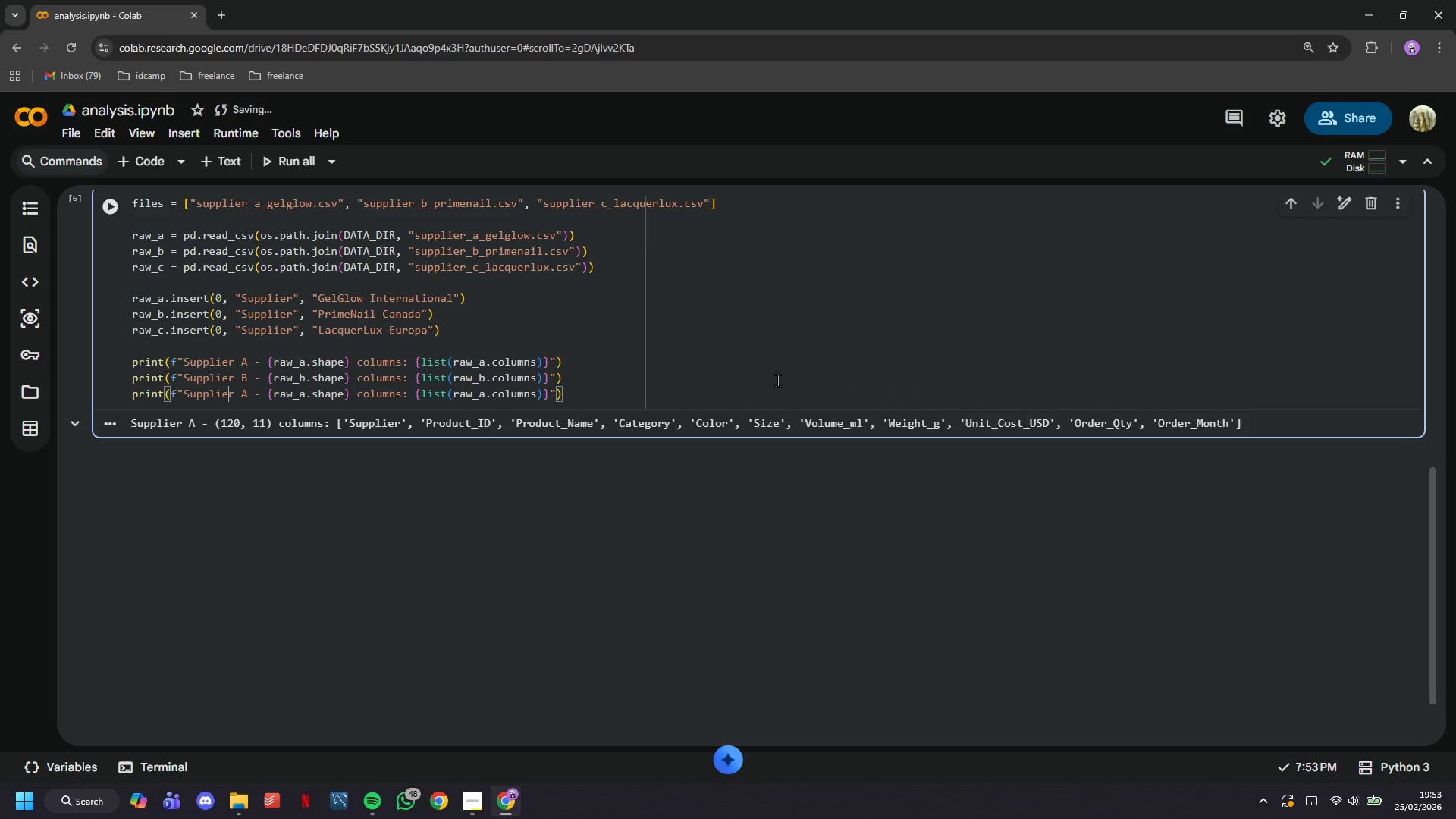 
key(ArrowRight)
 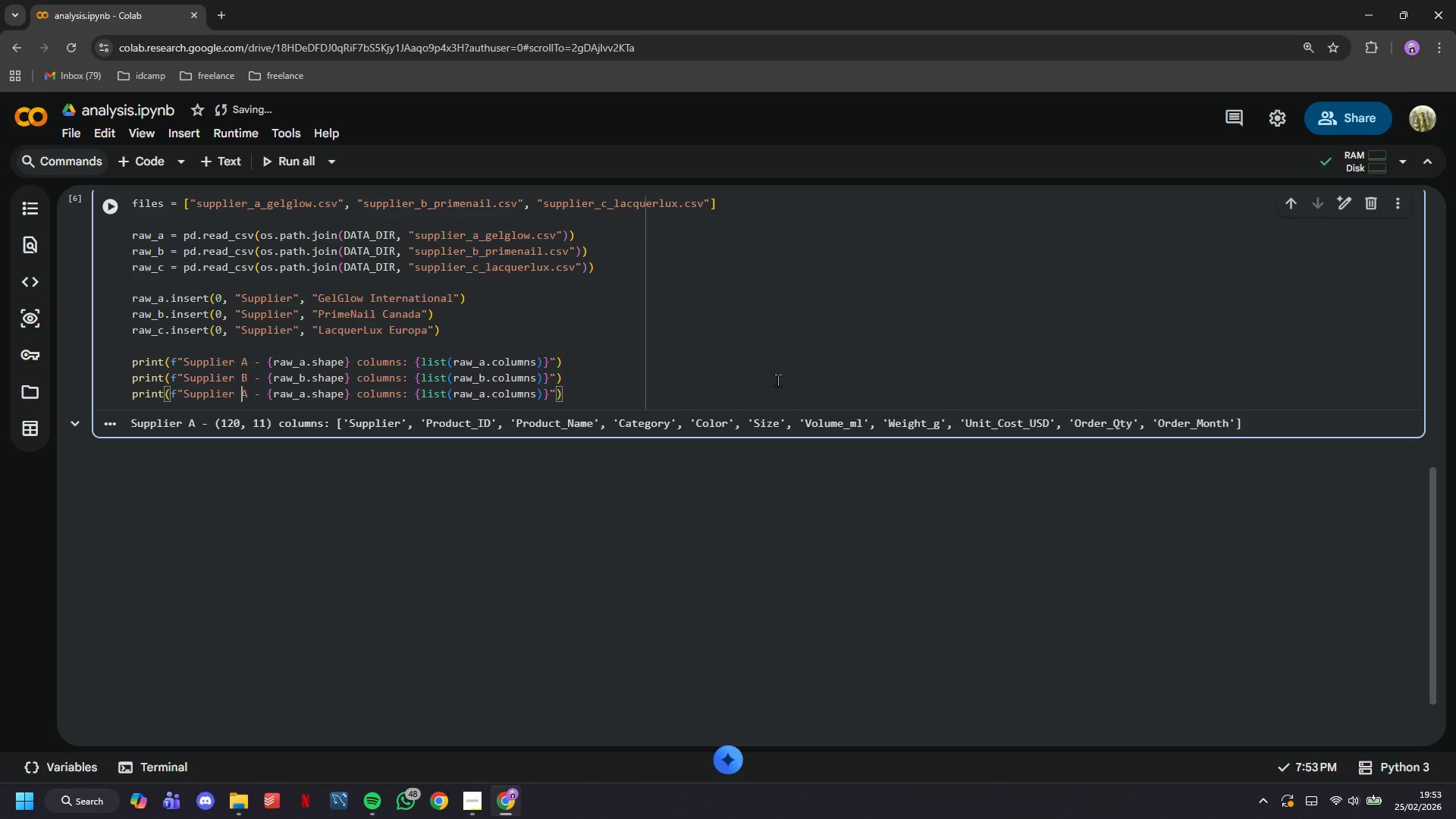 
key(ArrowRight)
 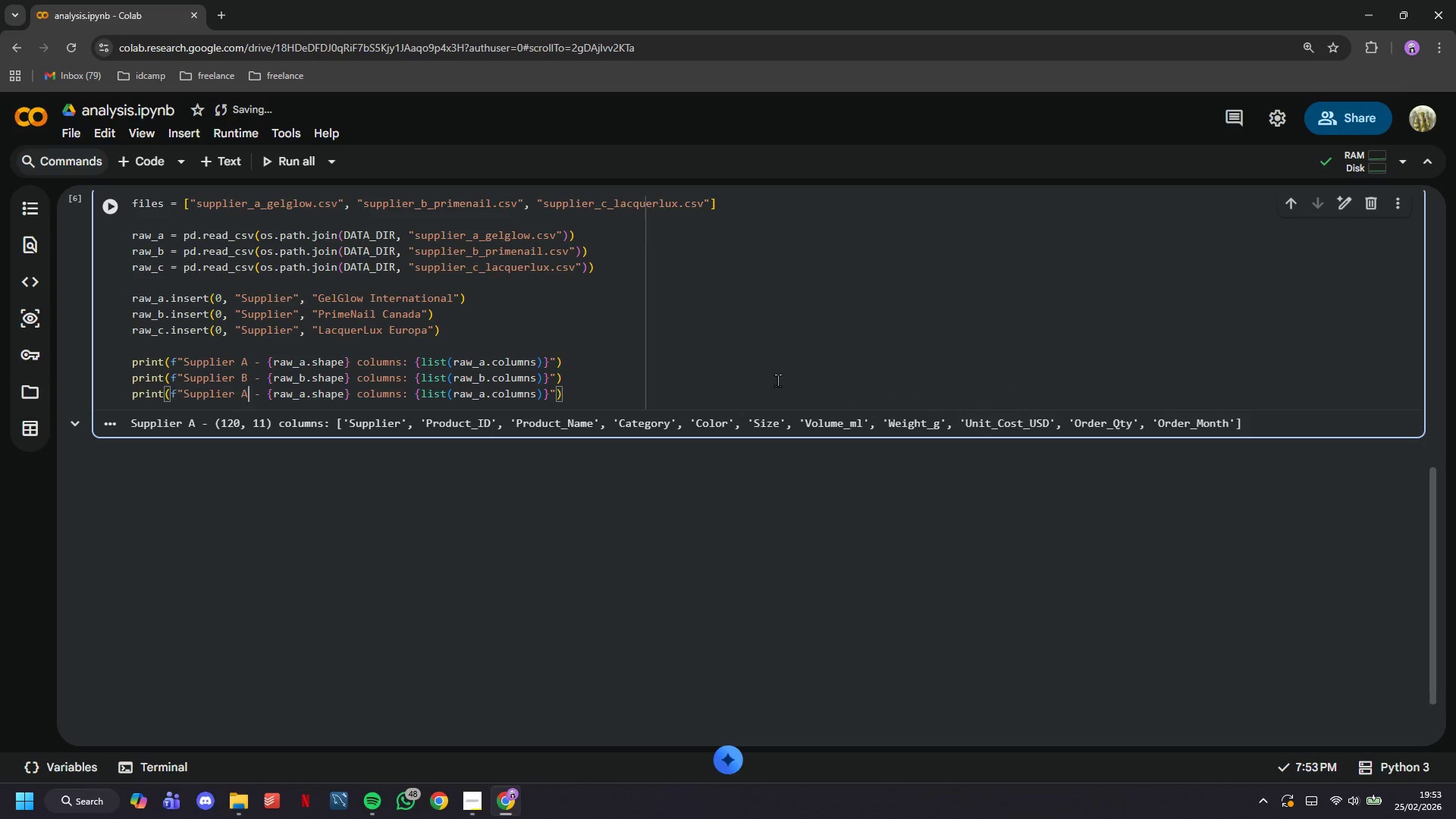 
key(ArrowRight)
 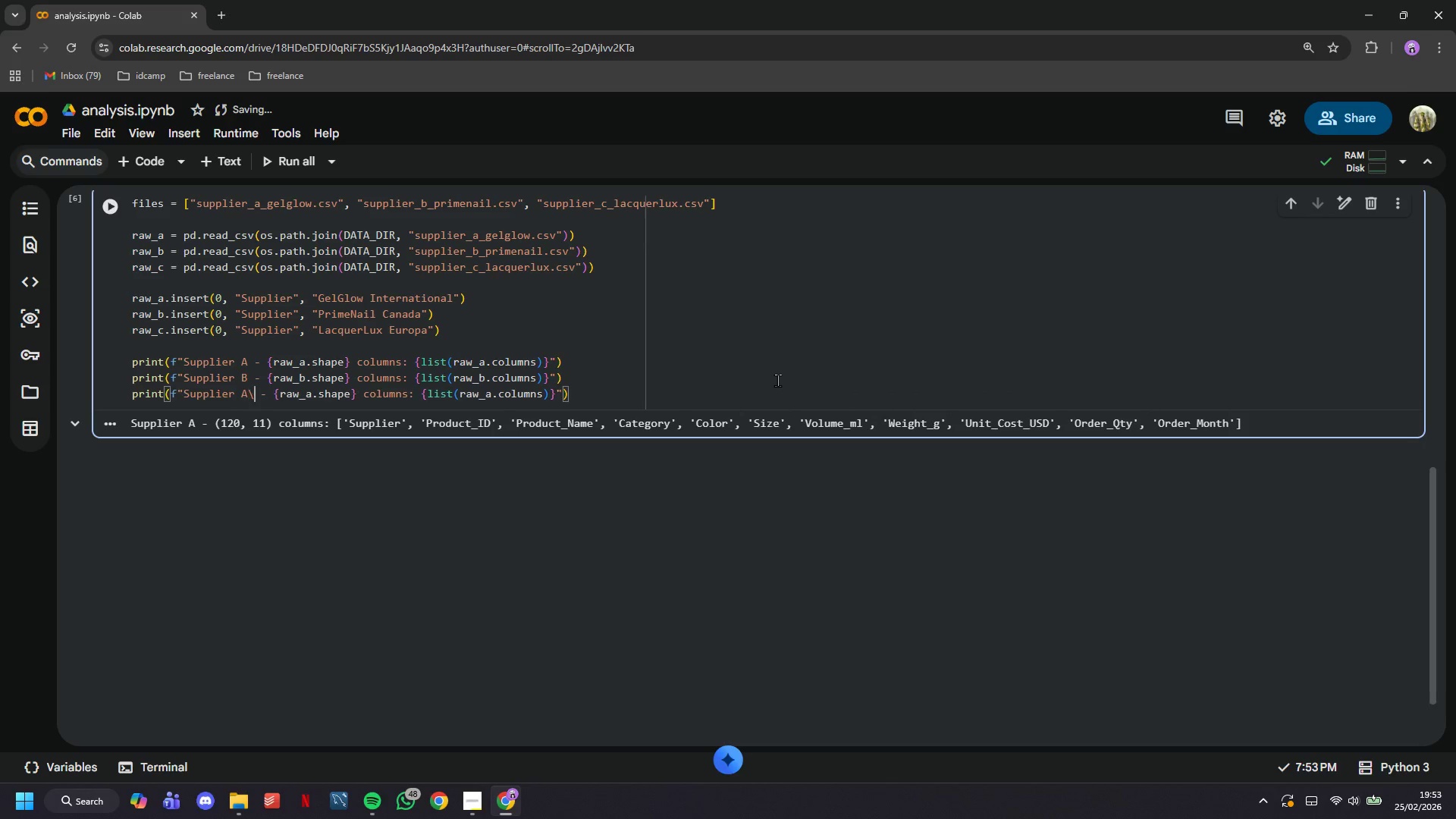 
key(Backslash)
 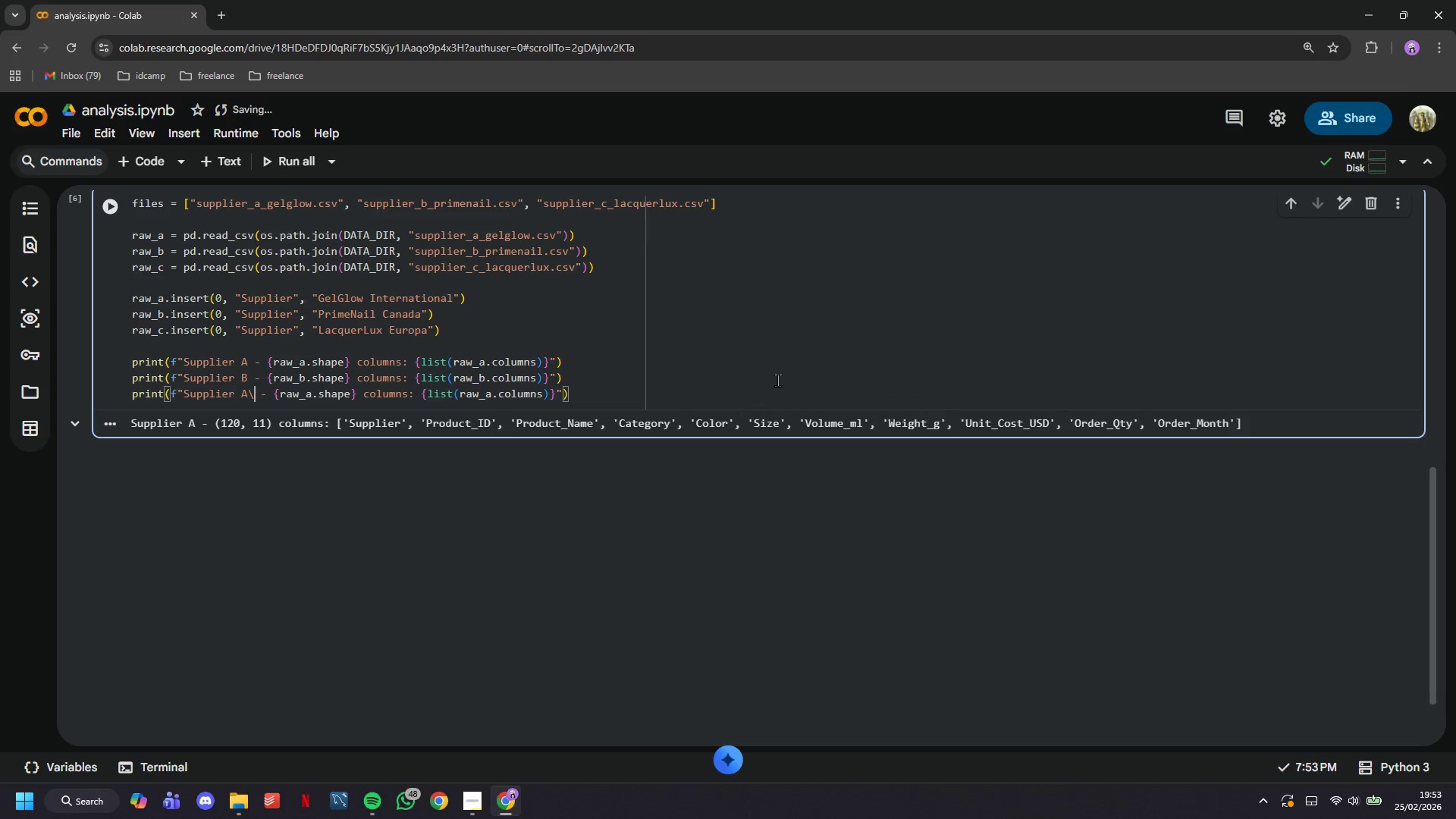 
key(CapsLock)
 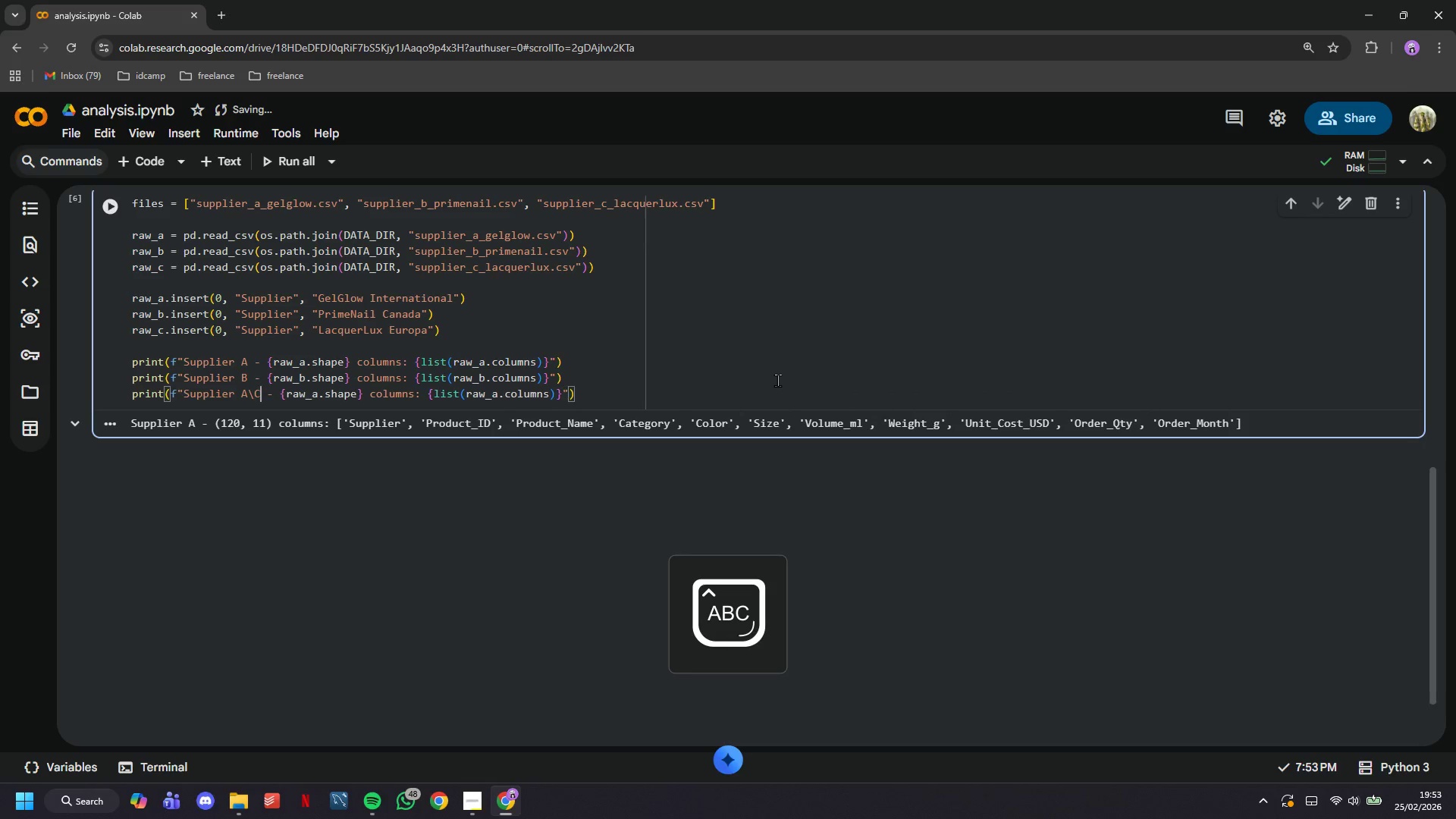 
key(C)
 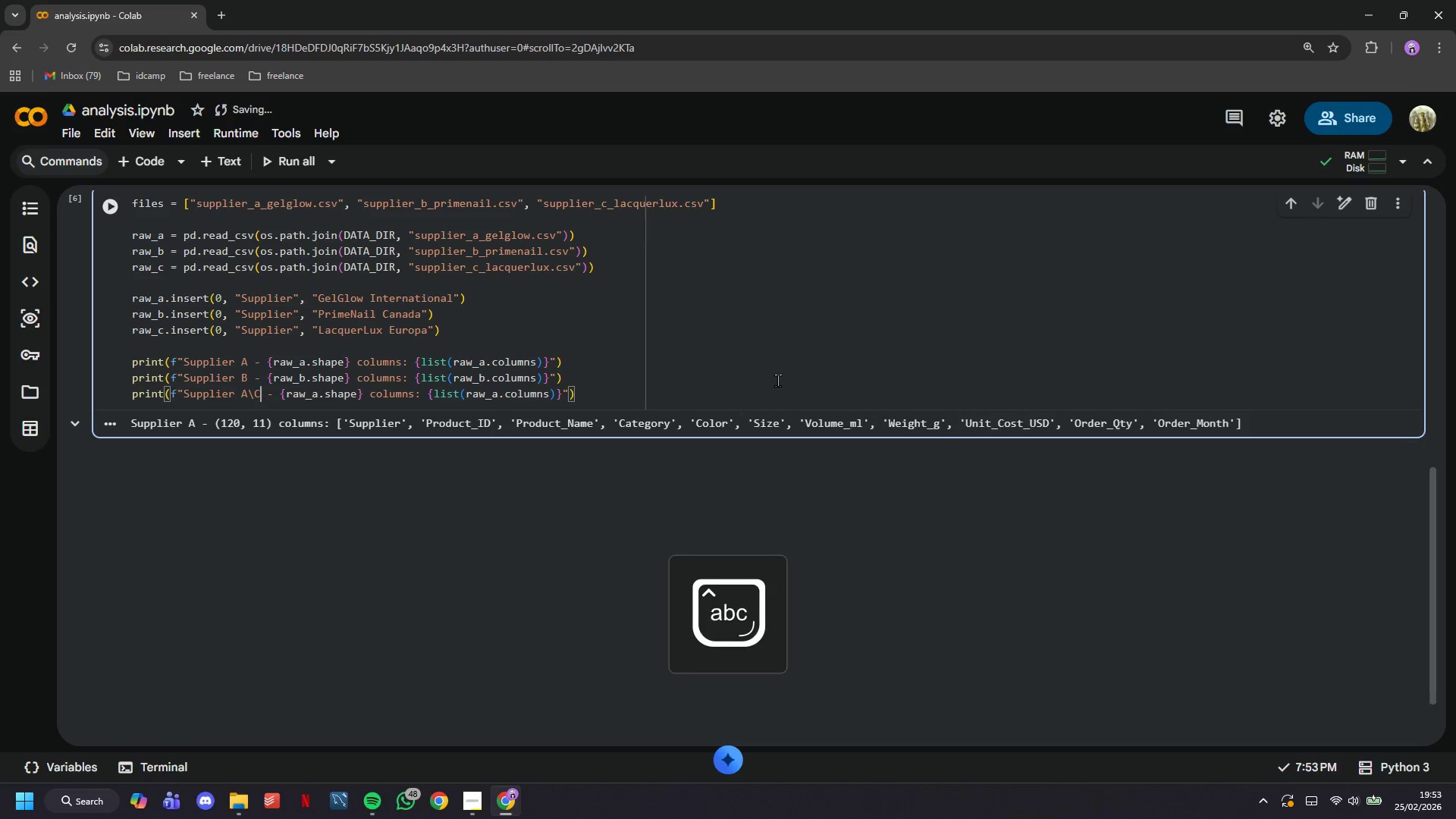 
key(CapsLock)
 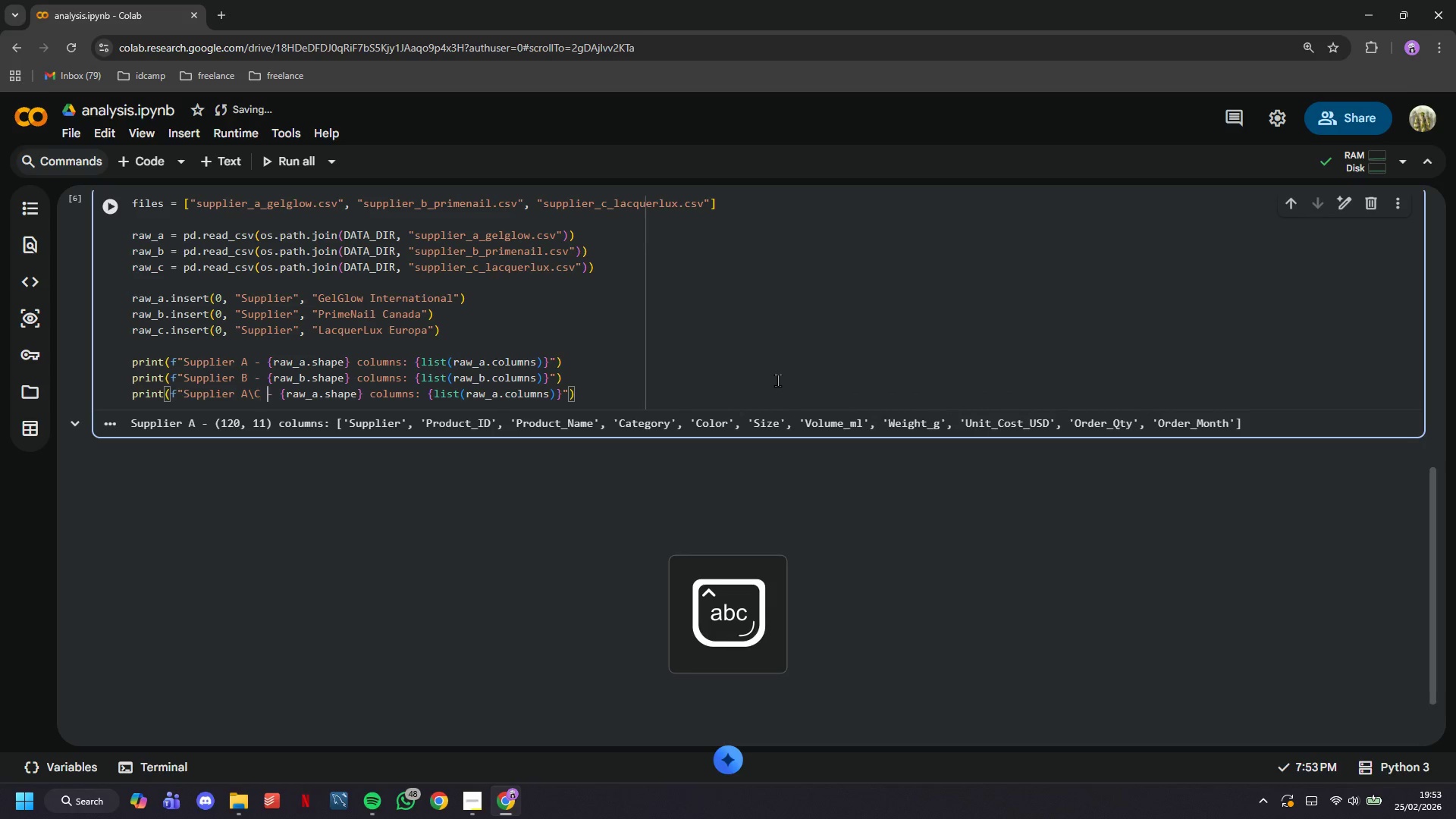 
hold_key(key=ArrowRight, duration=0.73)
 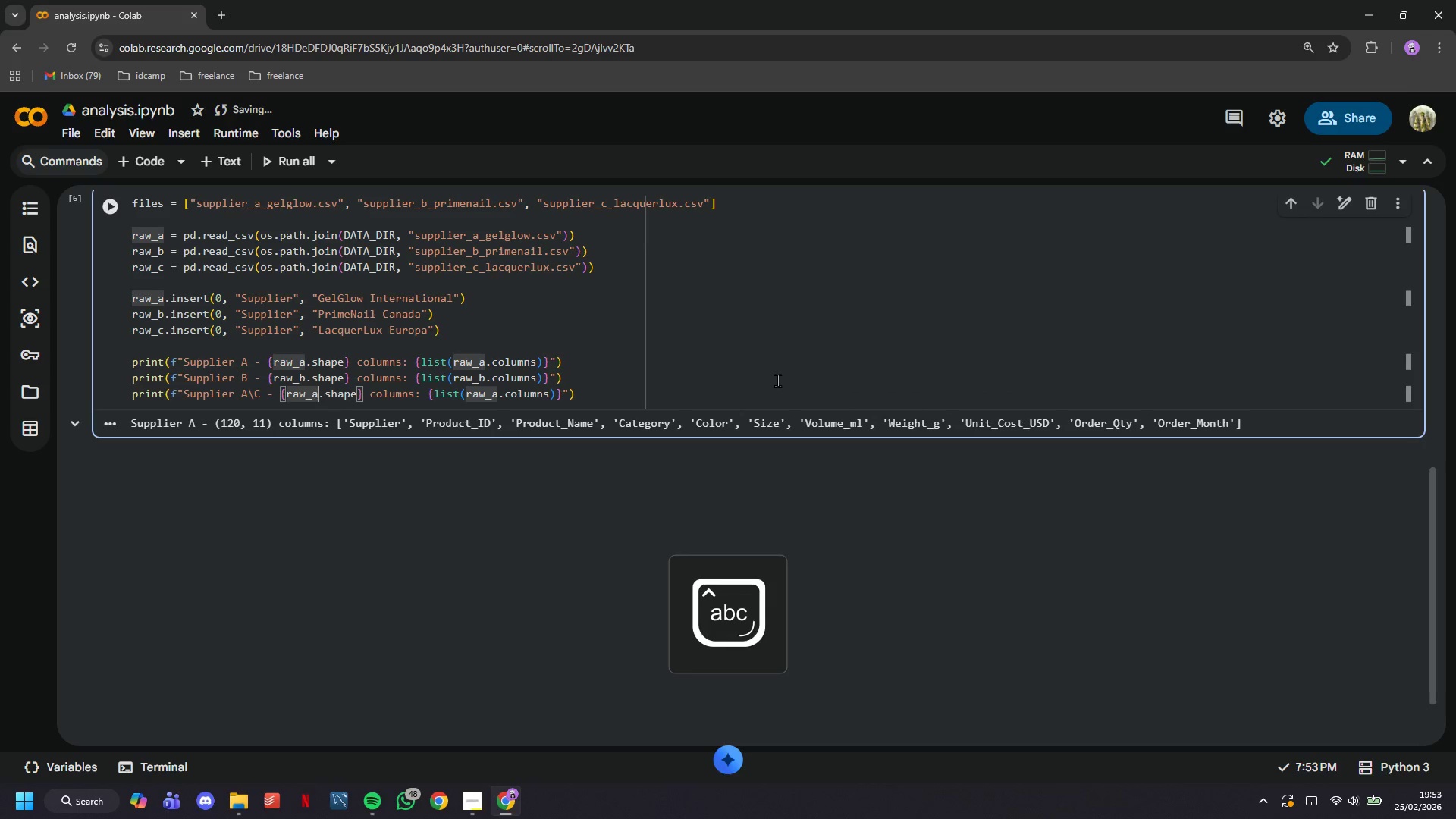 
key(Backspace)
 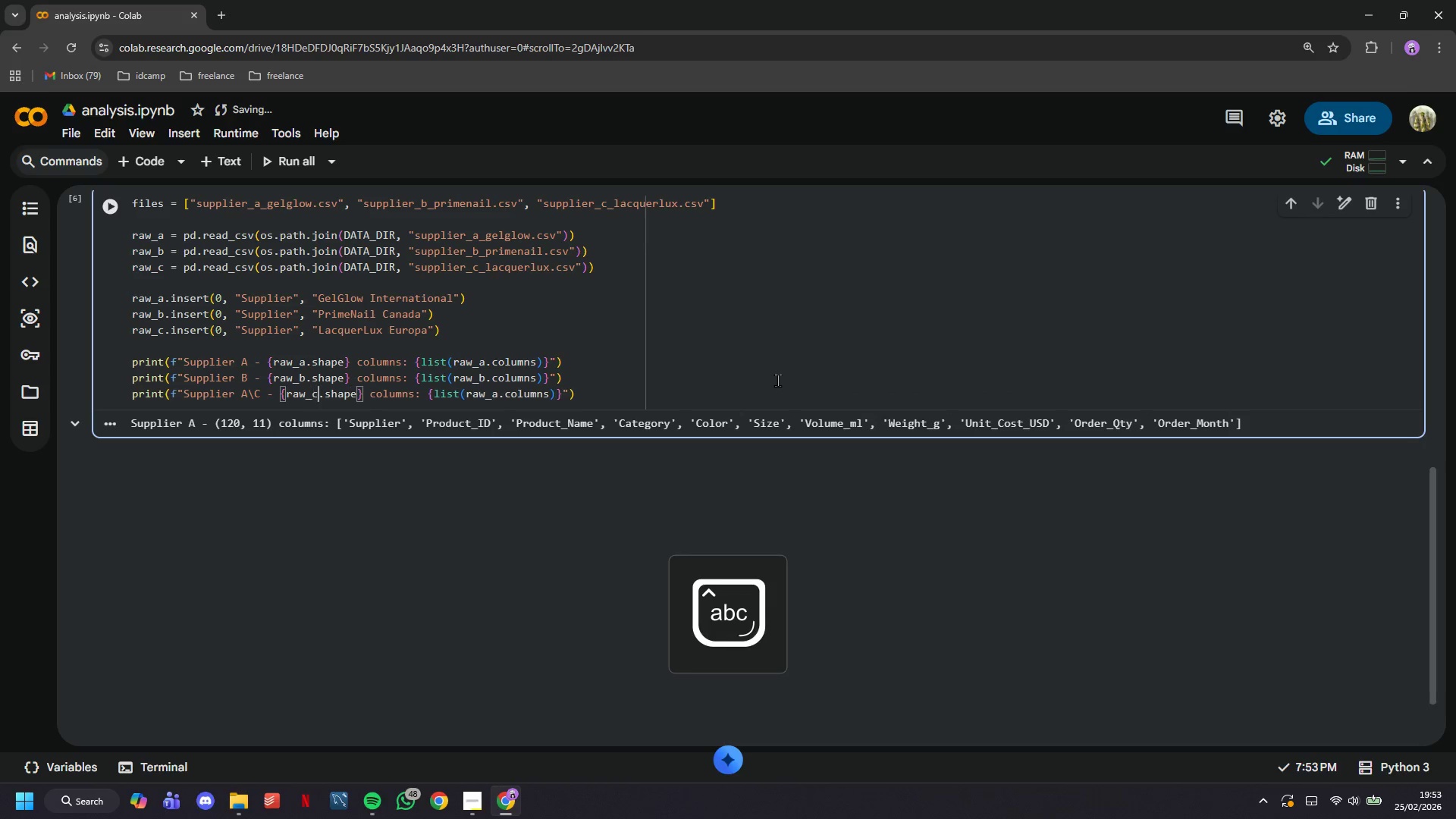 
key(C)
 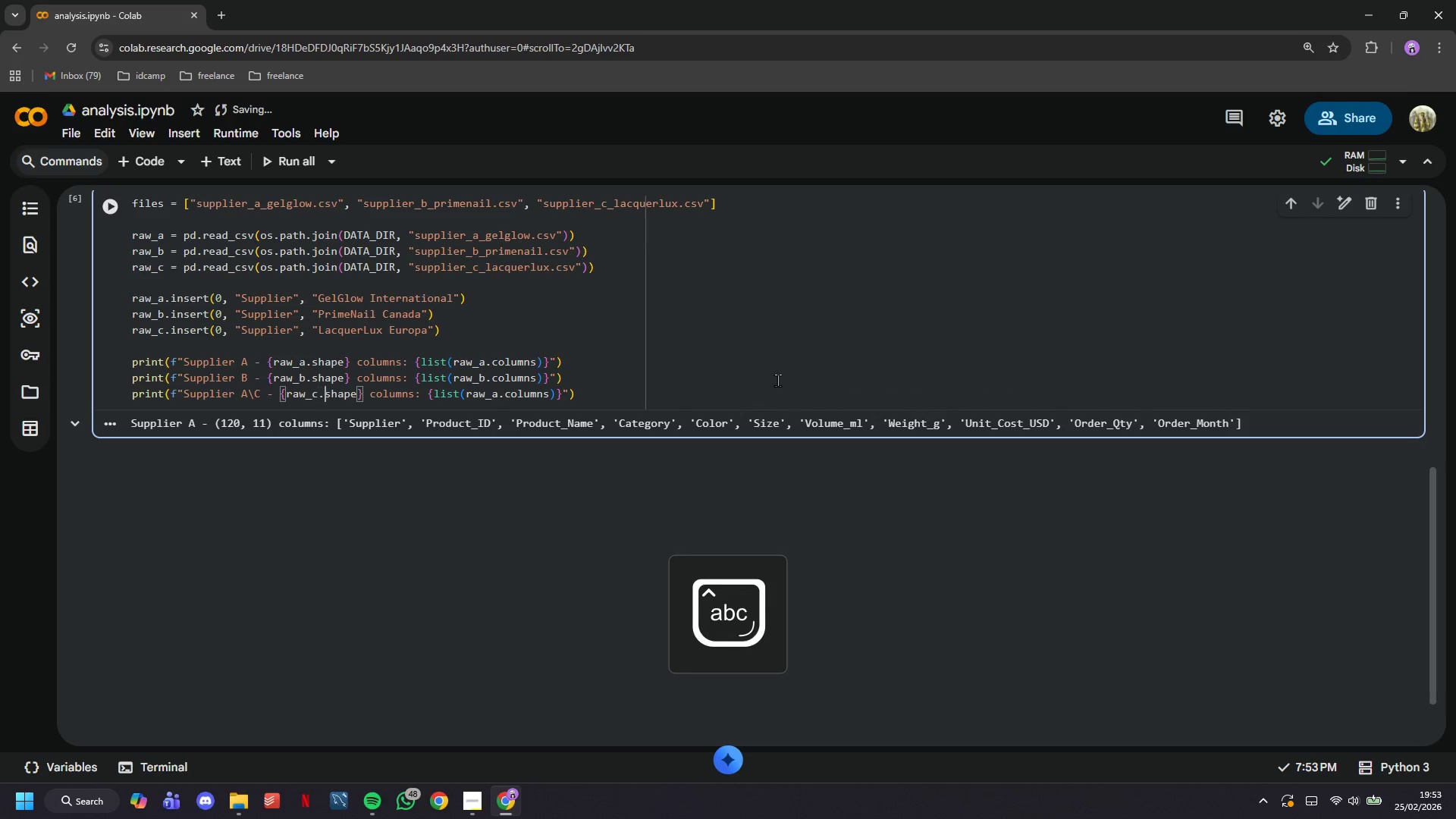 
hold_key(key=ArrowRight, duration=1.22)
 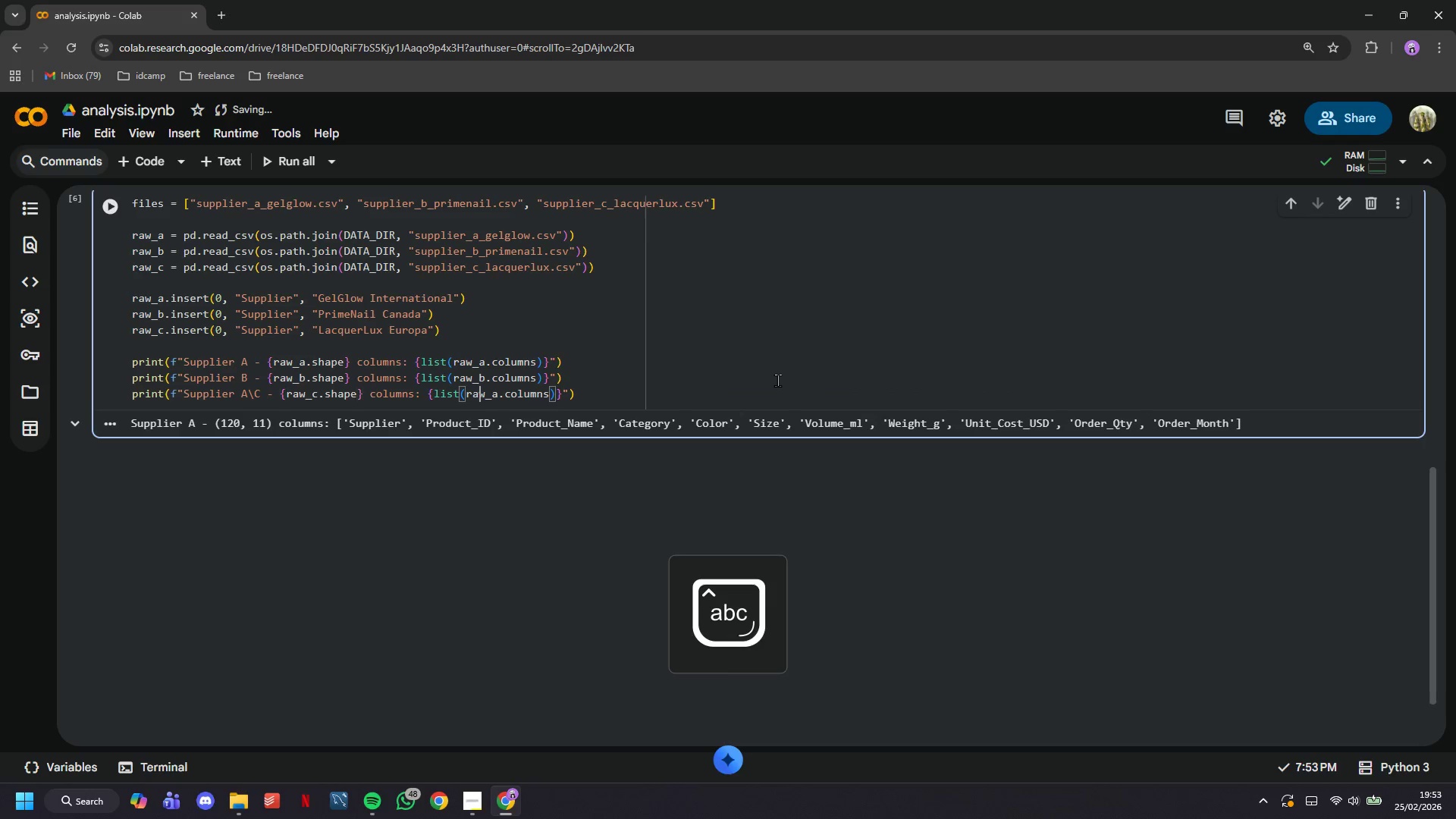 
key(ArrowRight)
 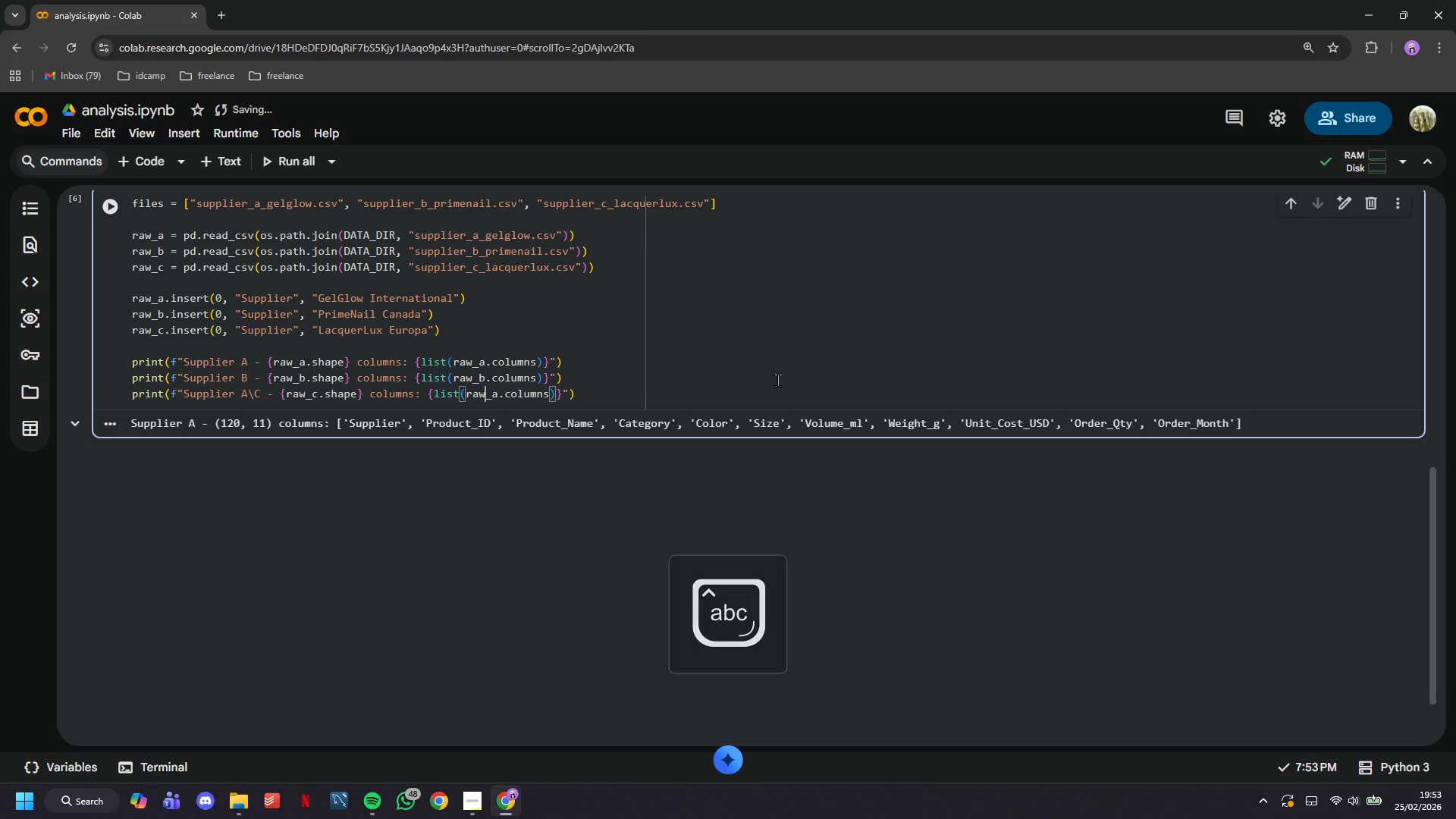 
key(ArrowRight)
 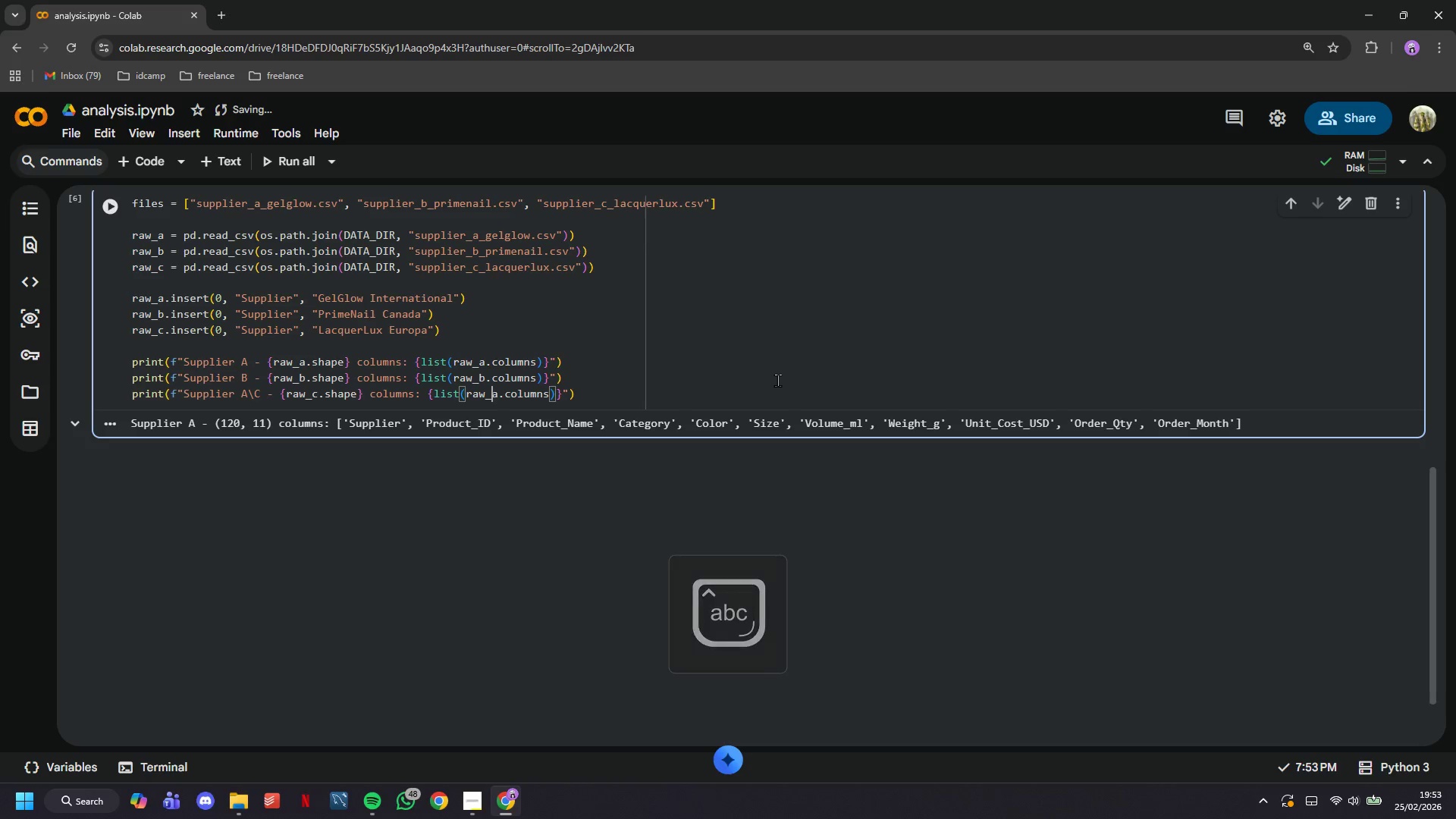 
key(ArrowRight)
 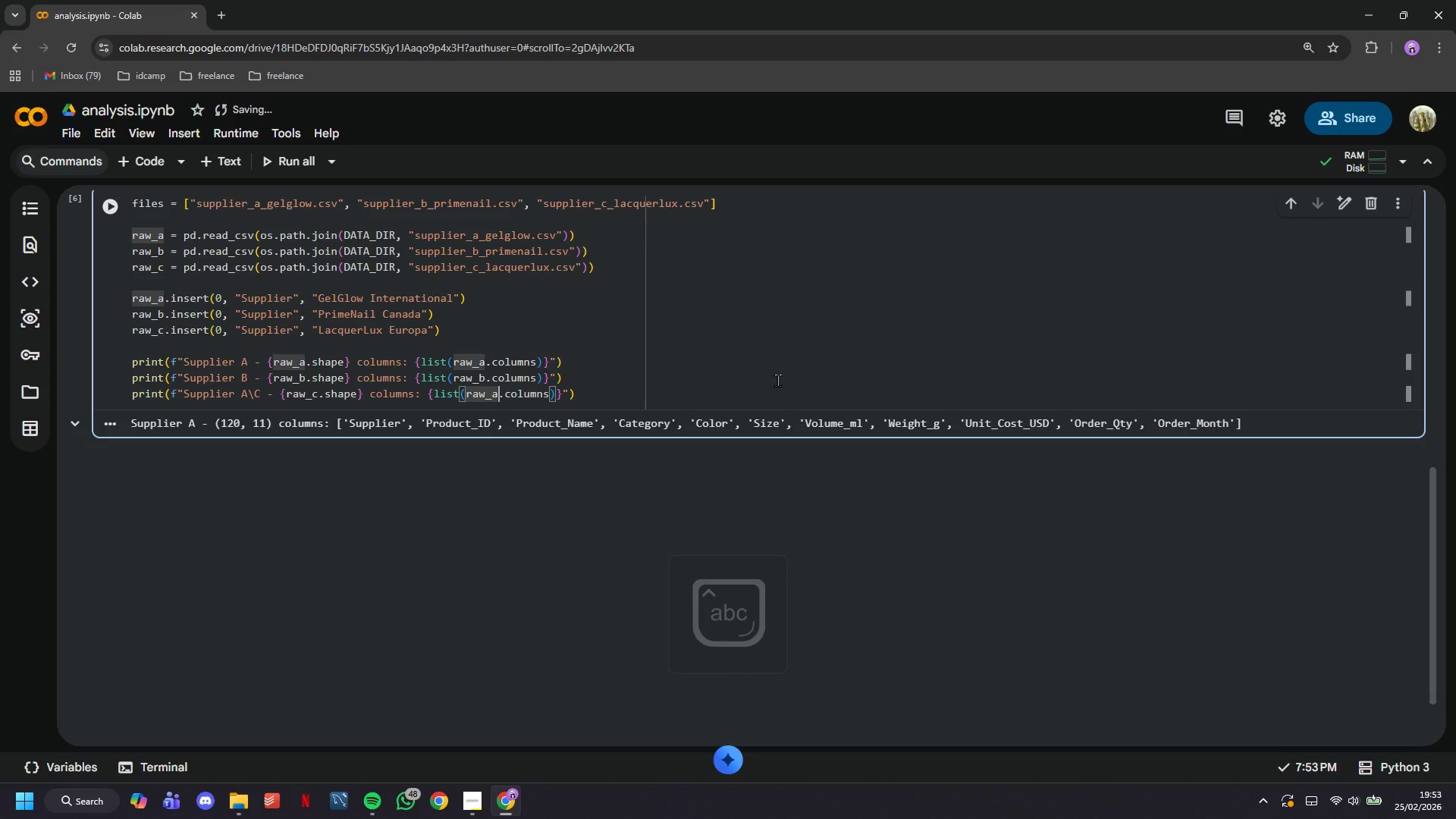 
key(Backspace)
 